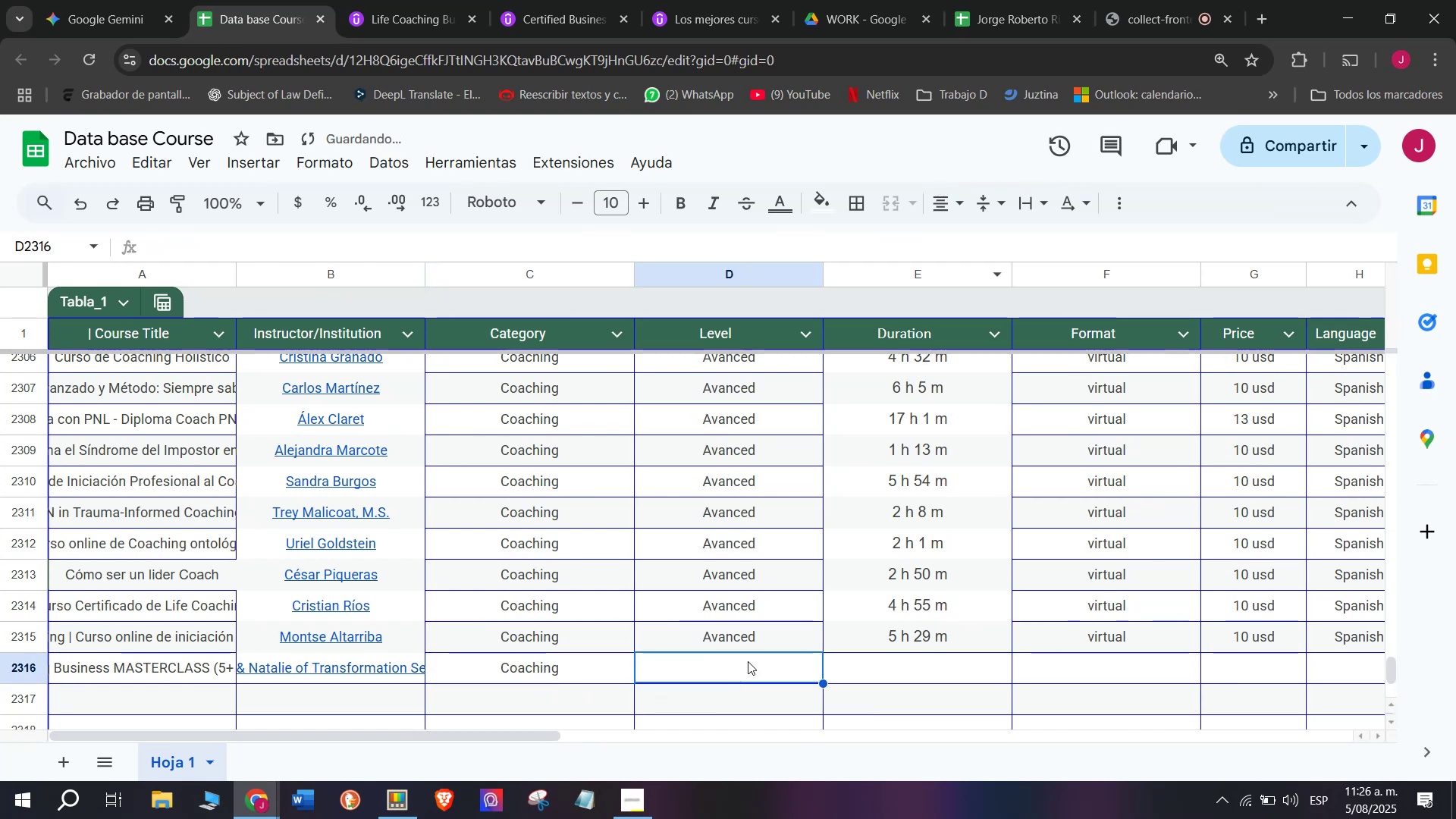 
double_click([748, 645])
 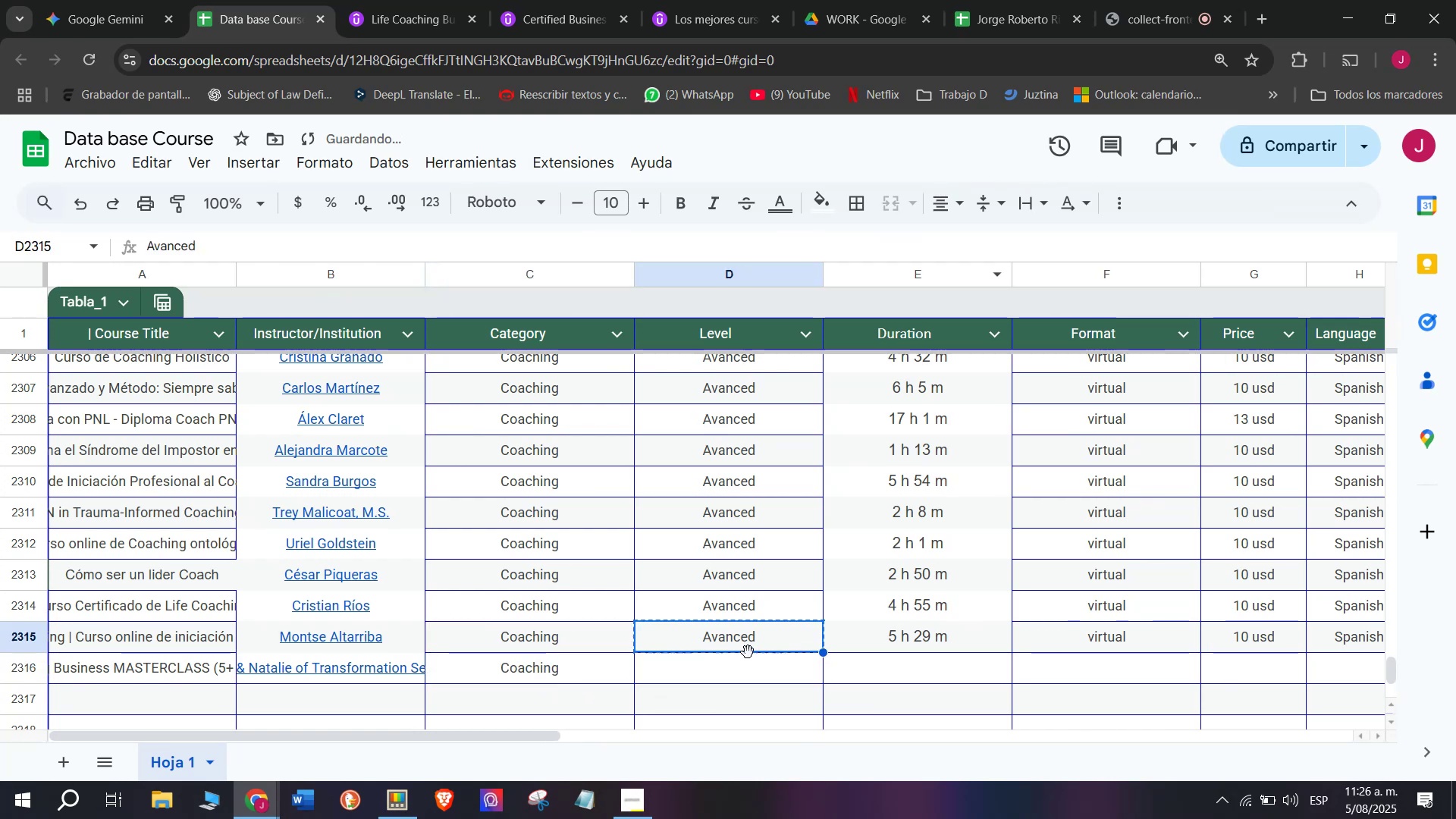 
key(Break)
 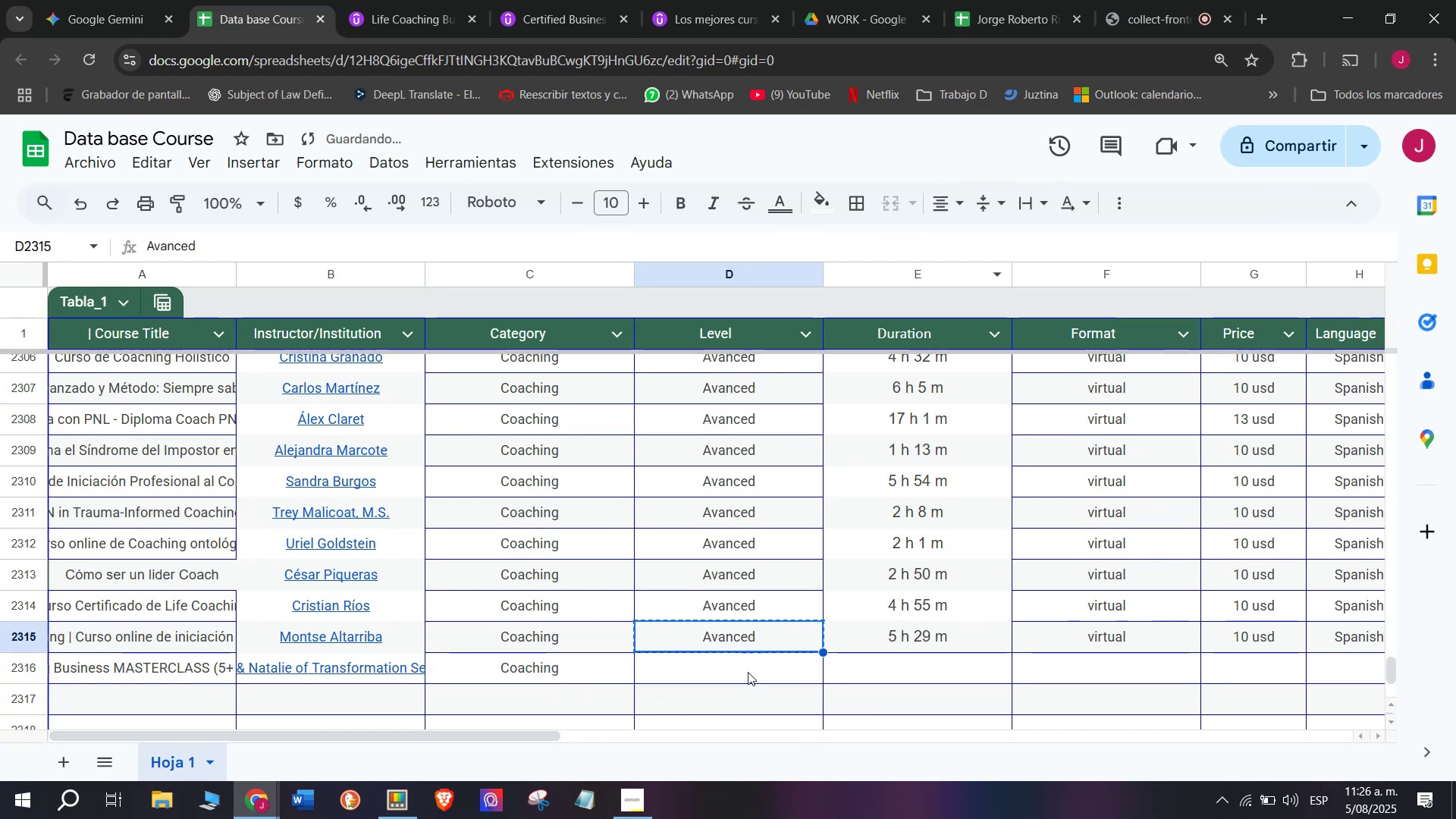 
key(Control+ControlLeft)
 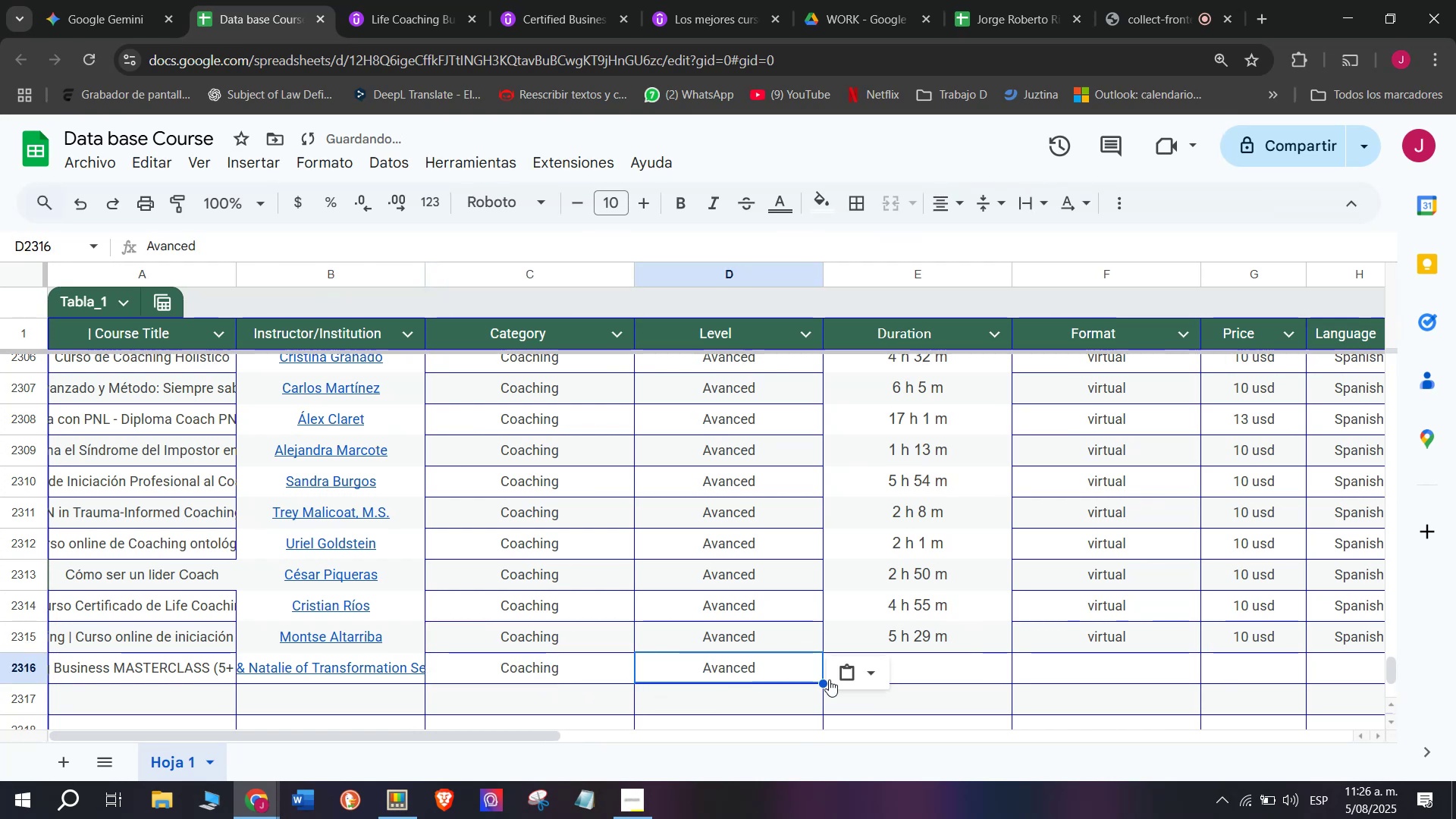 
key(Control+C)
 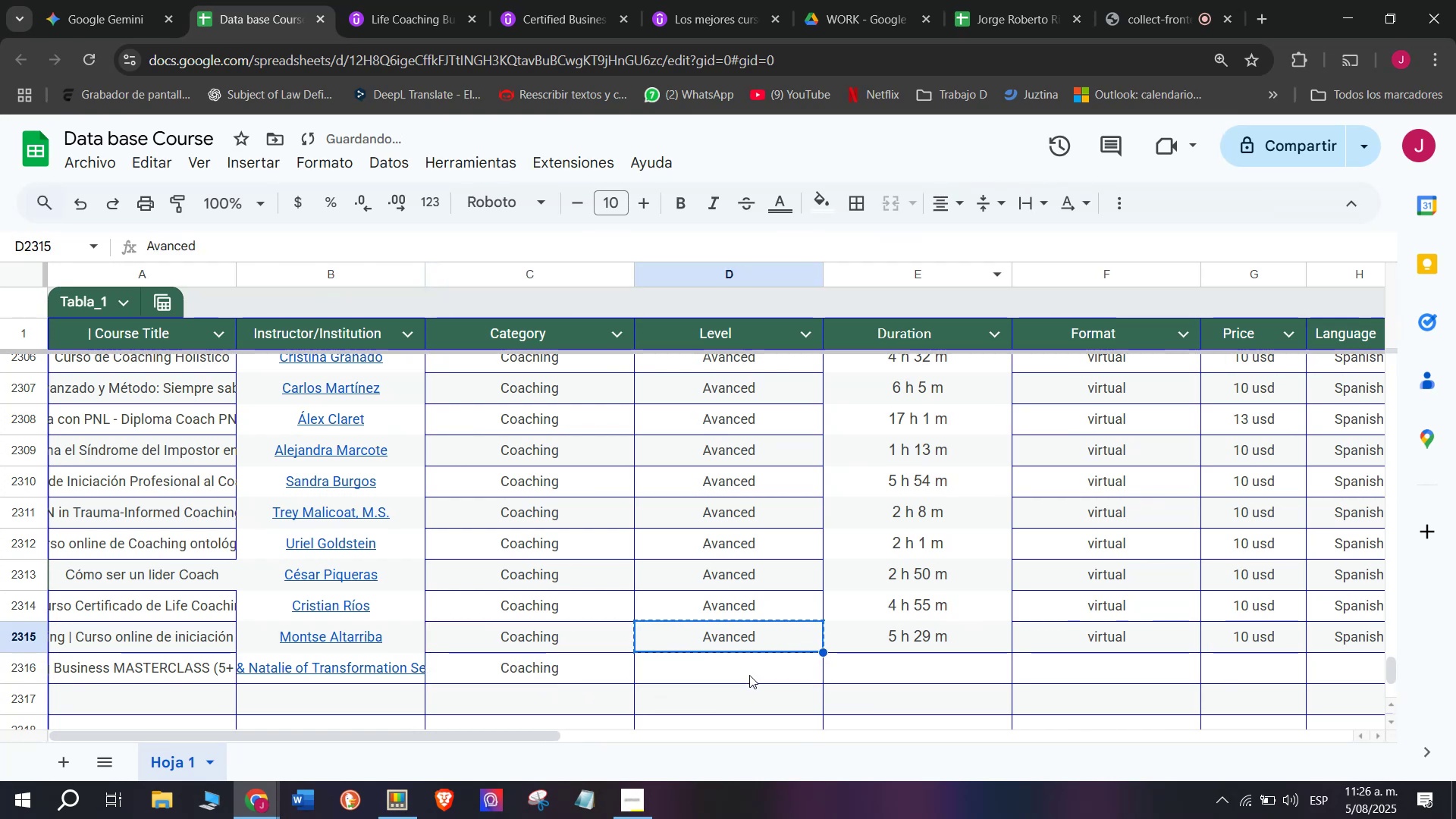 
key(Control+ControlLeft)
 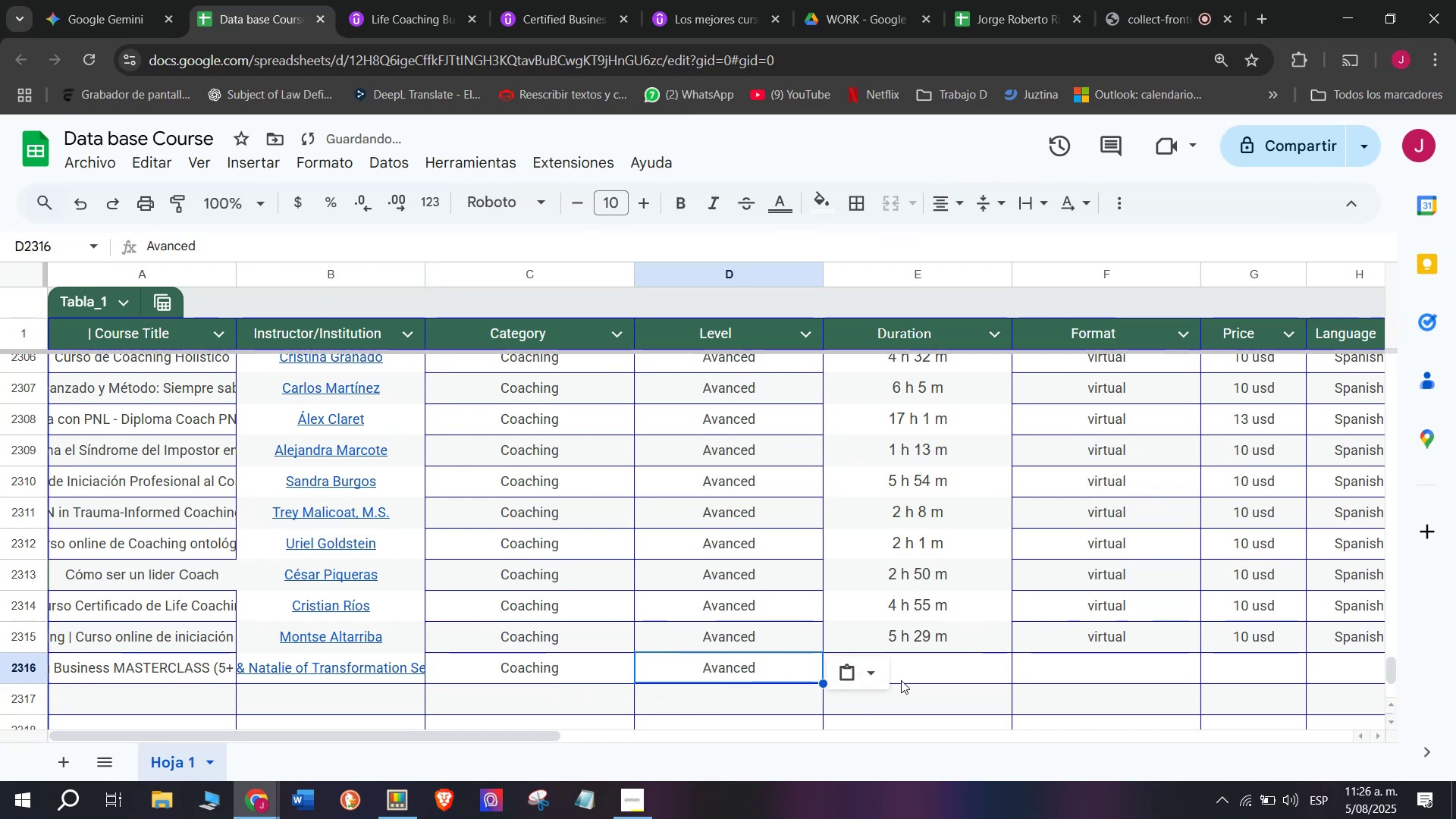 
key(Z)
 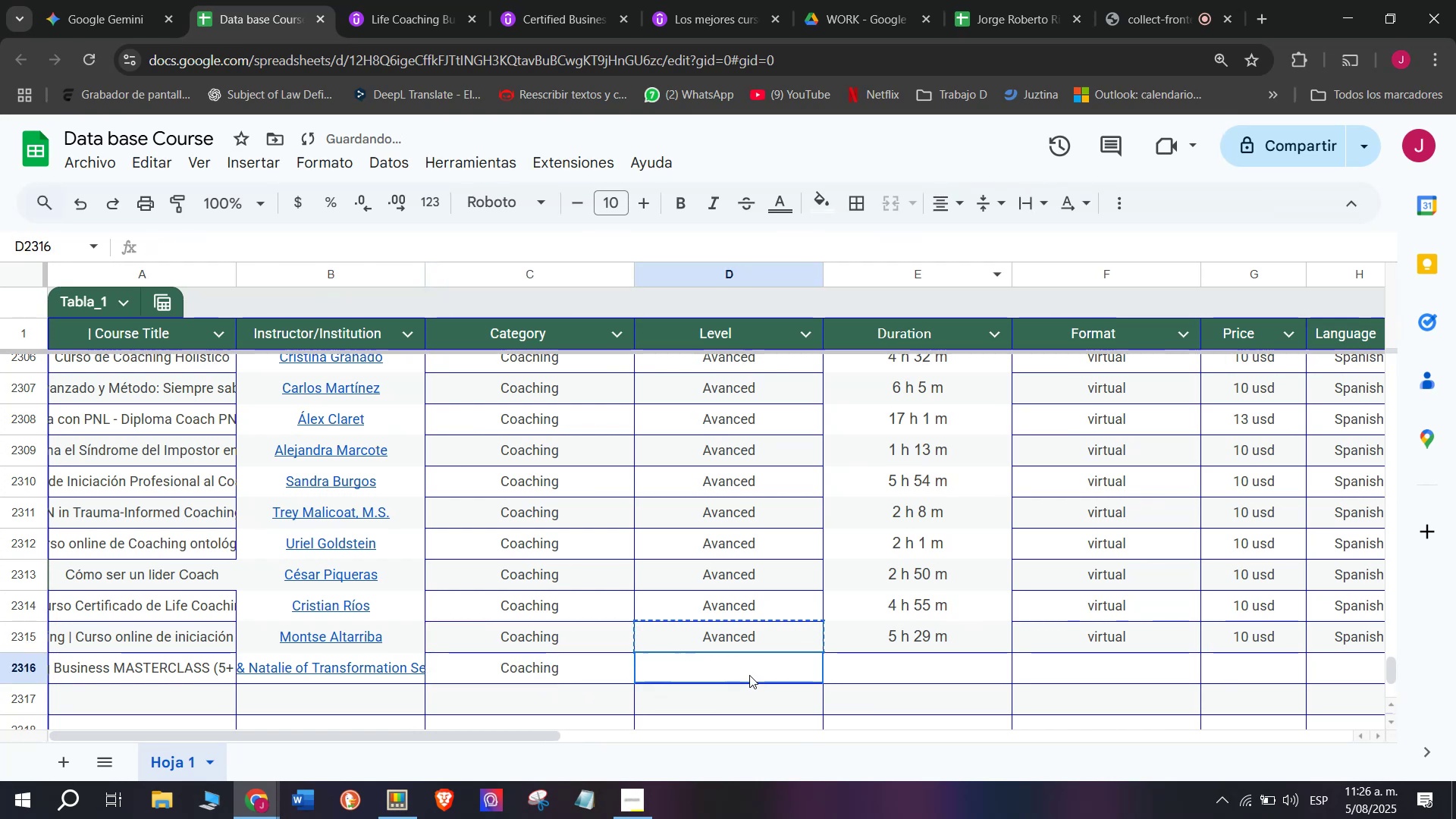 
key(Control+V)
 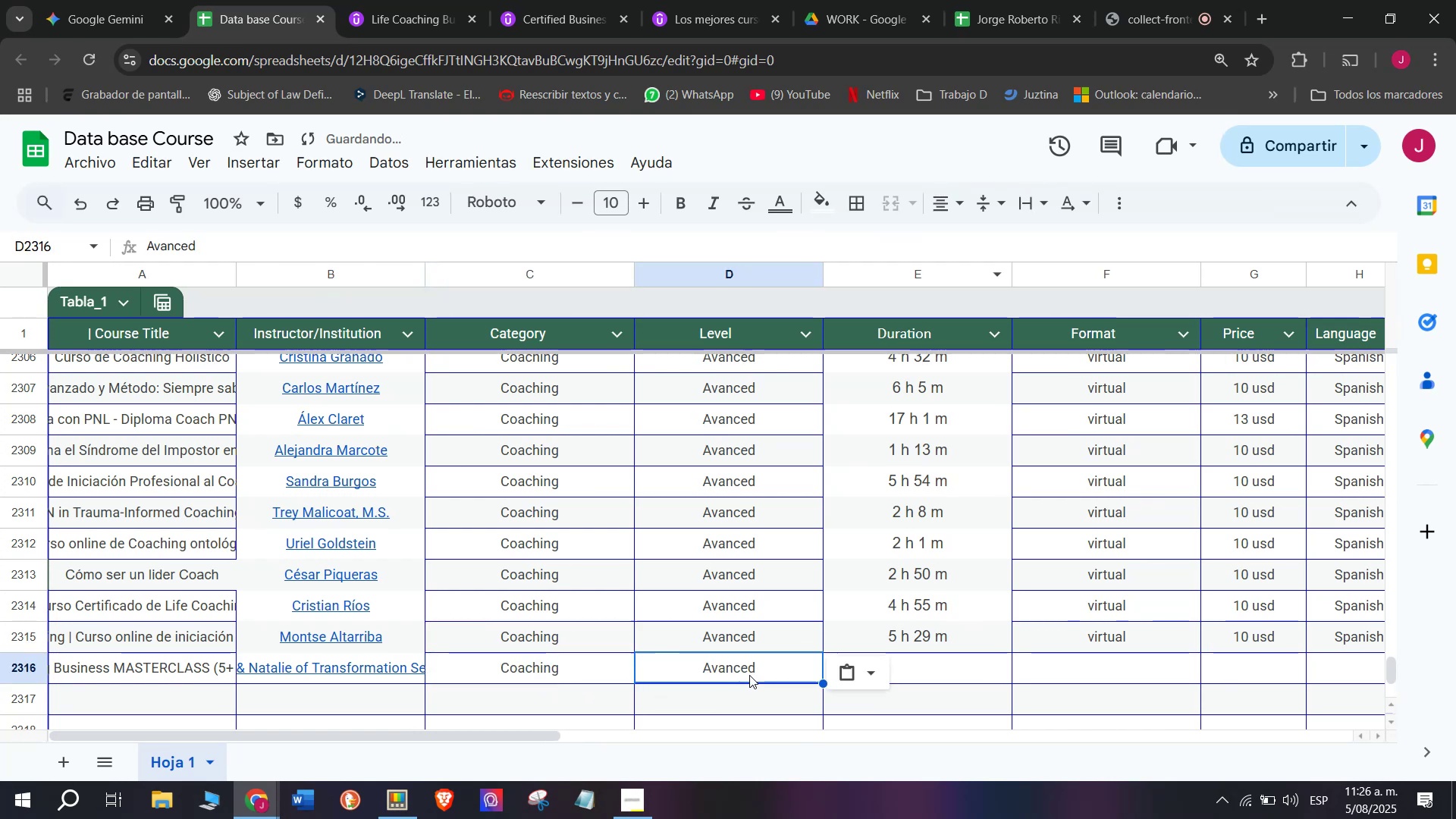 
triple_click([749, 675])
 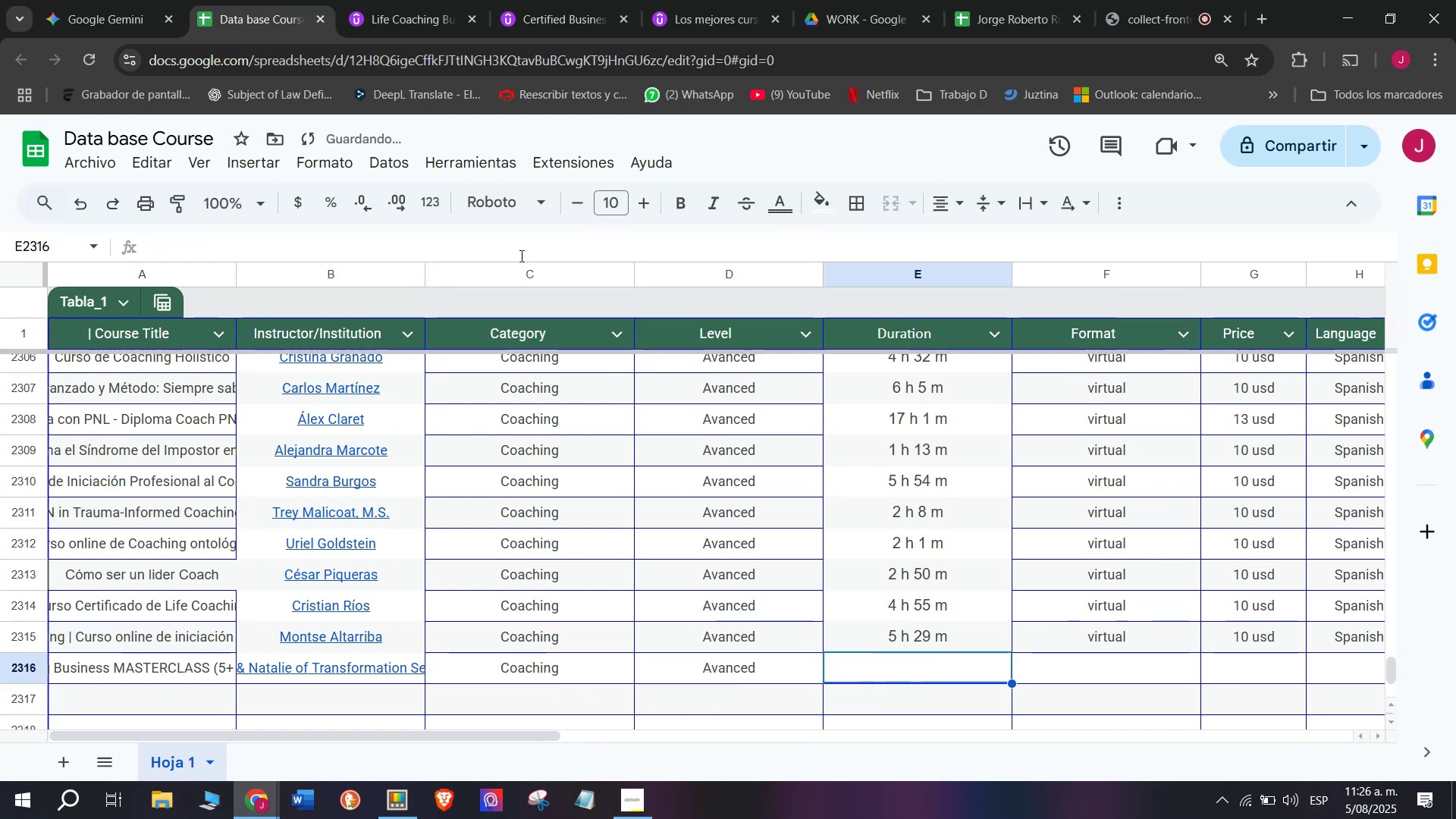 
left_click([367, 0])
 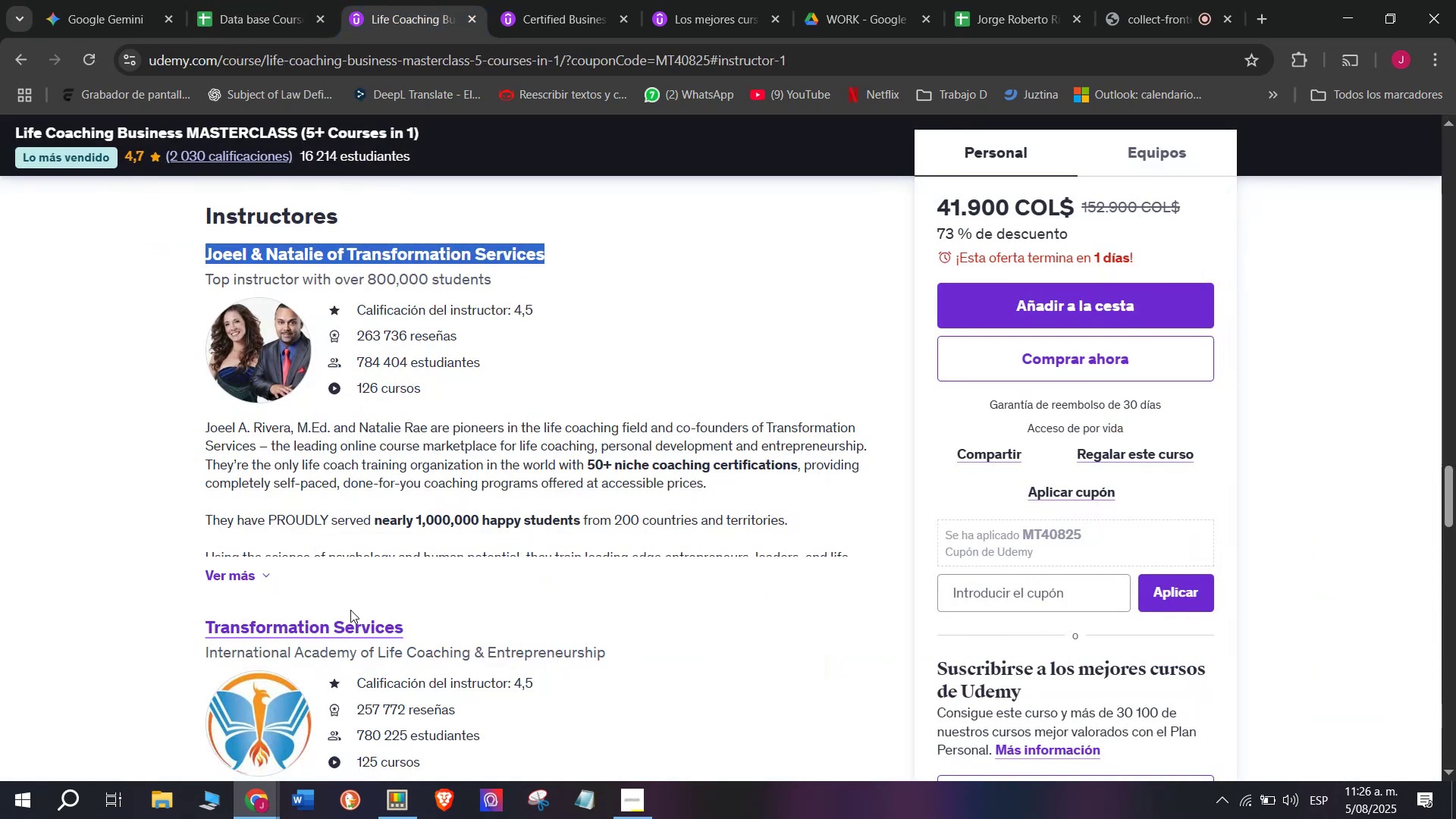 
scroll: coordinate [307, 553], scroll_direction: up, amount: 10.0
 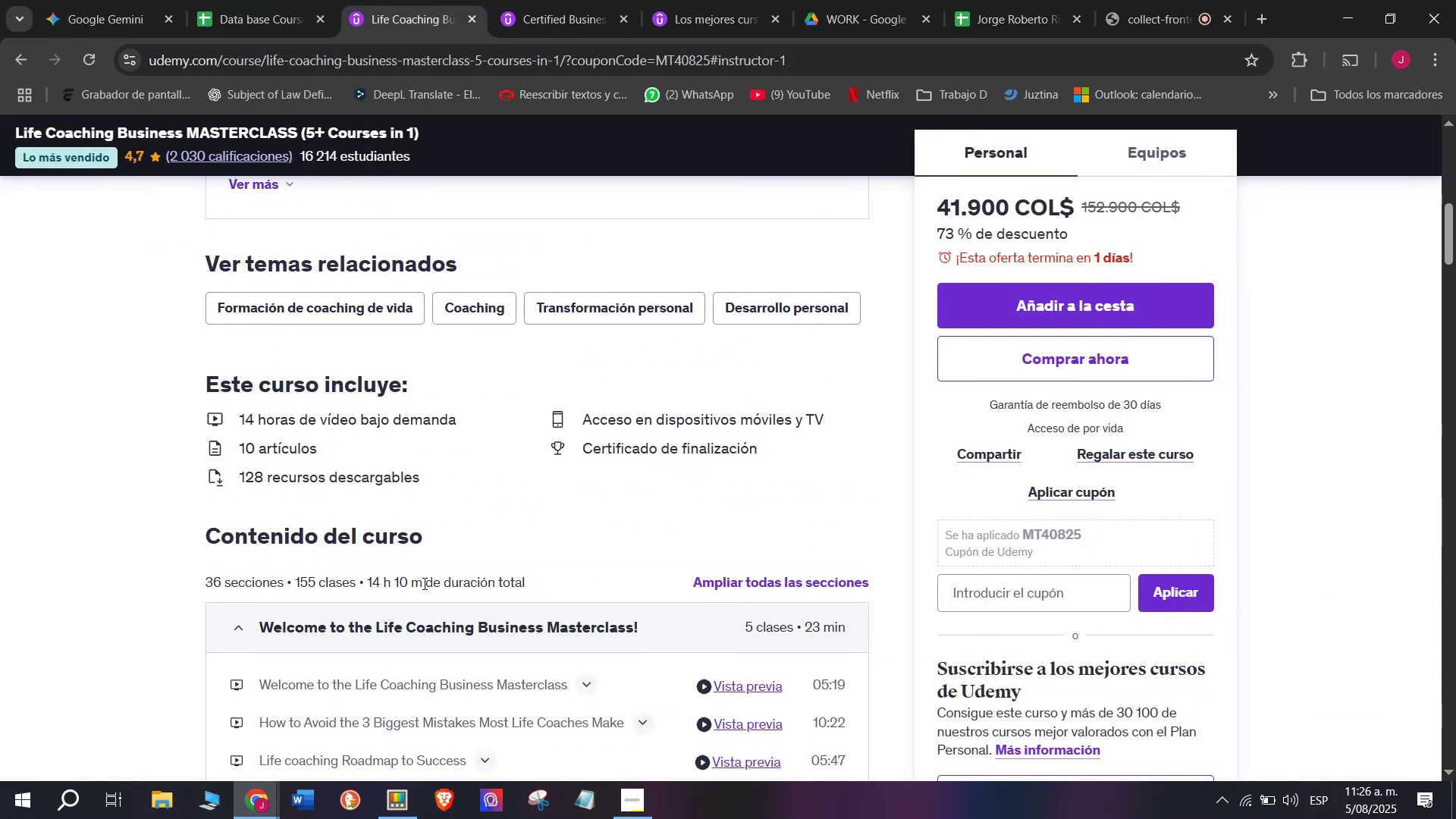 
left_click_drag(start_coordinate=[423, 583], to_coordinate=[364, 583])
 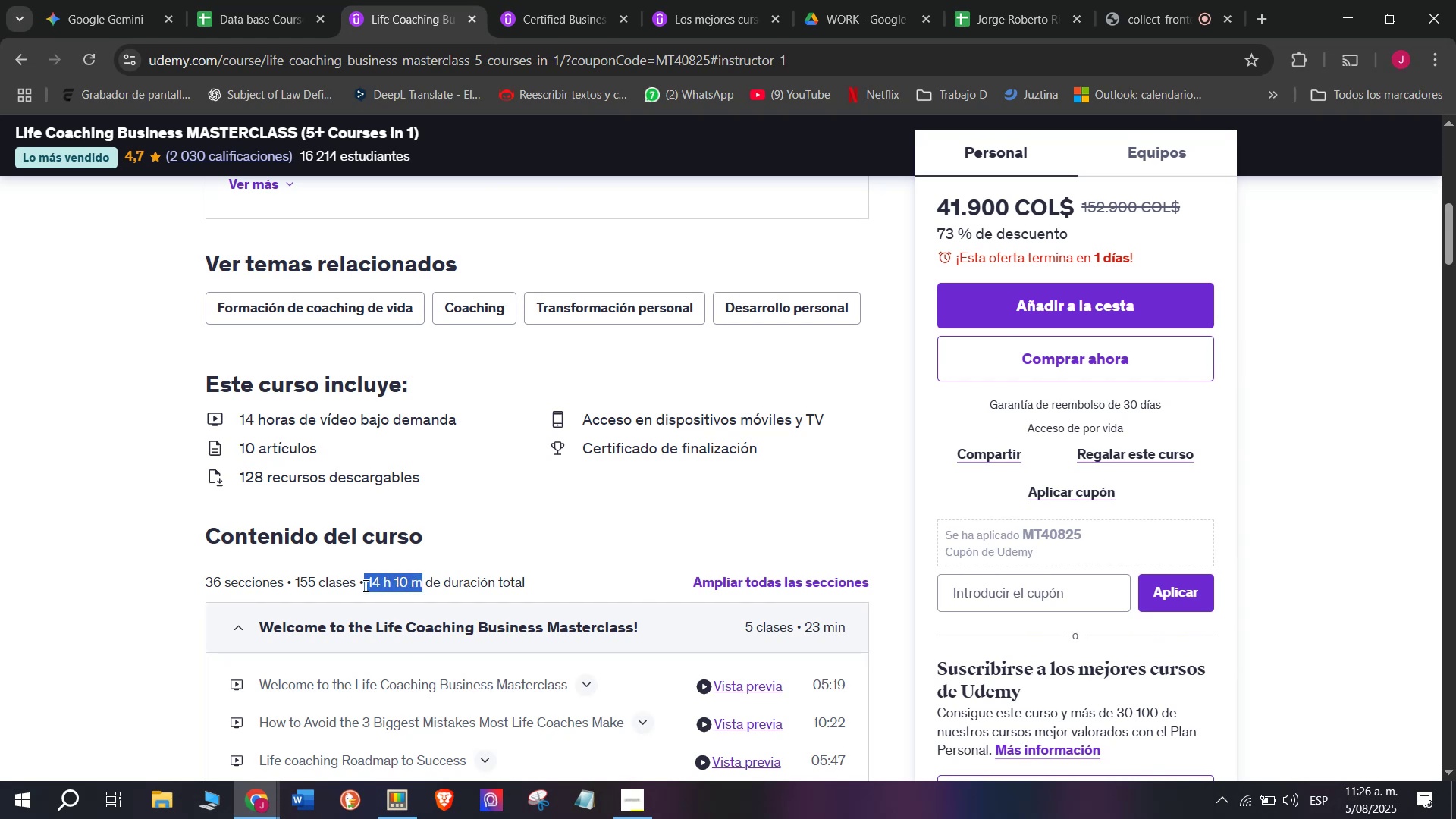 
key(Break)
 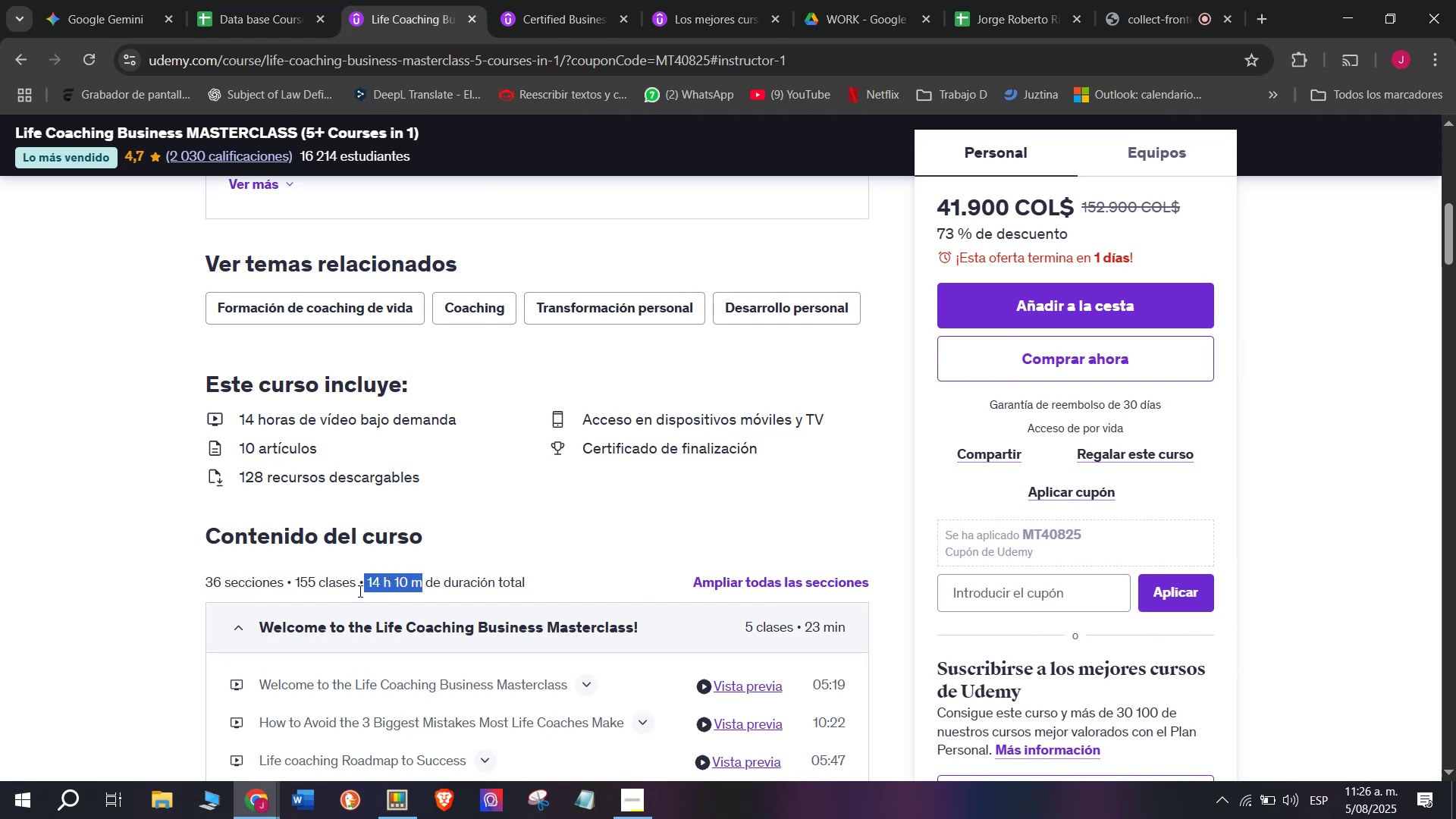 
key(Control+ControlLeft)
 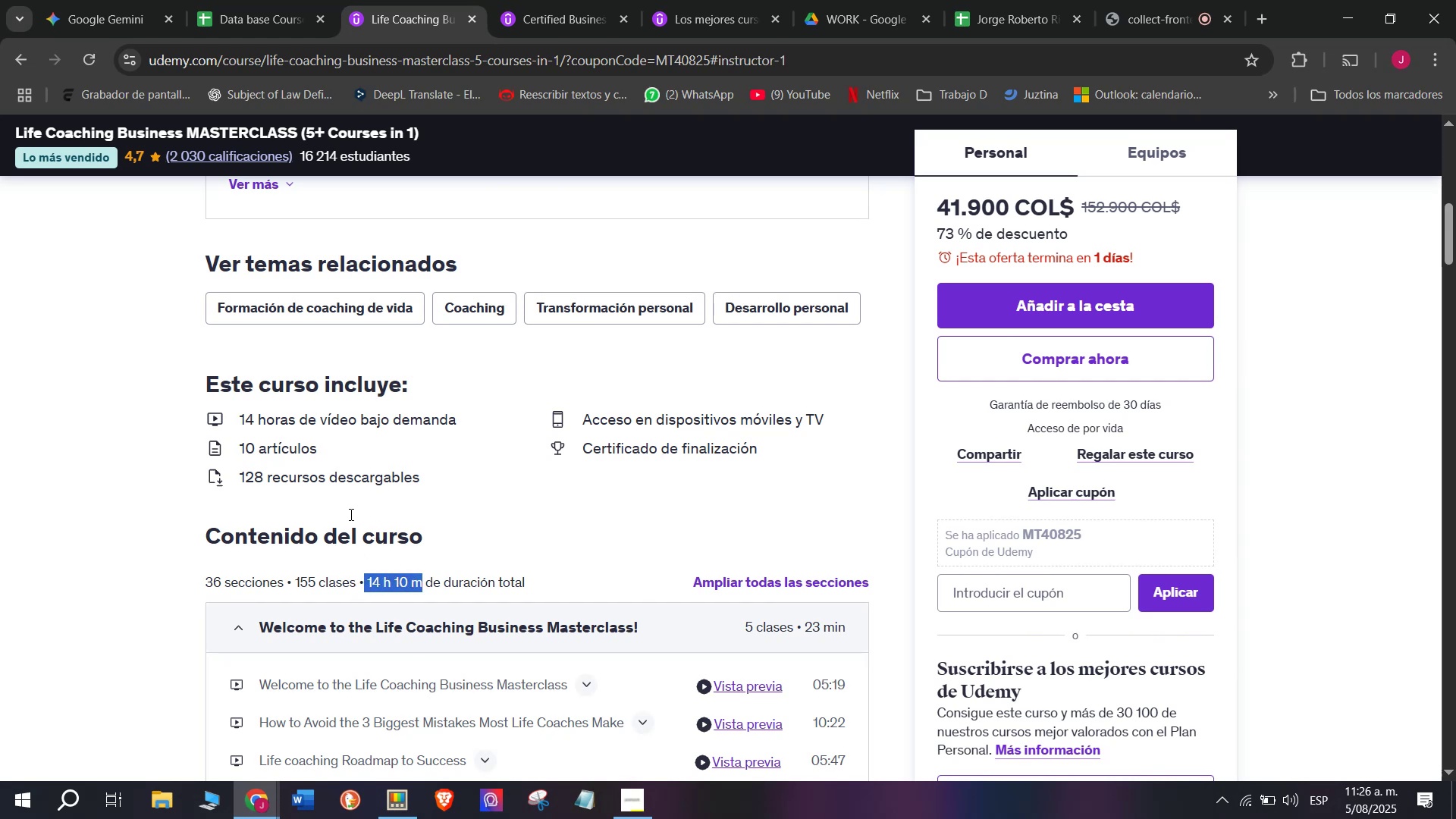 
key(Control+C)
 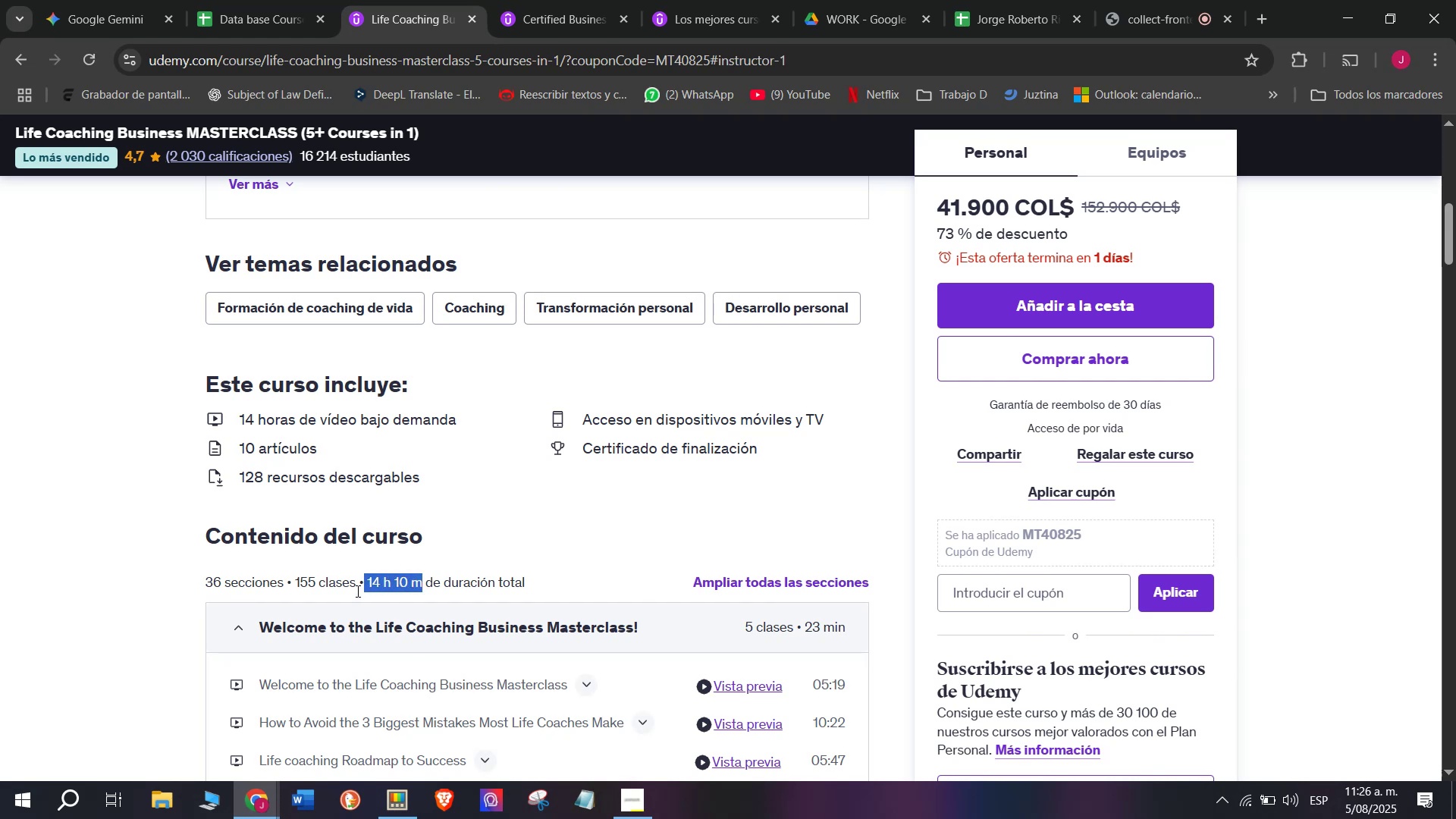 
key(Control+ControlLeft)
 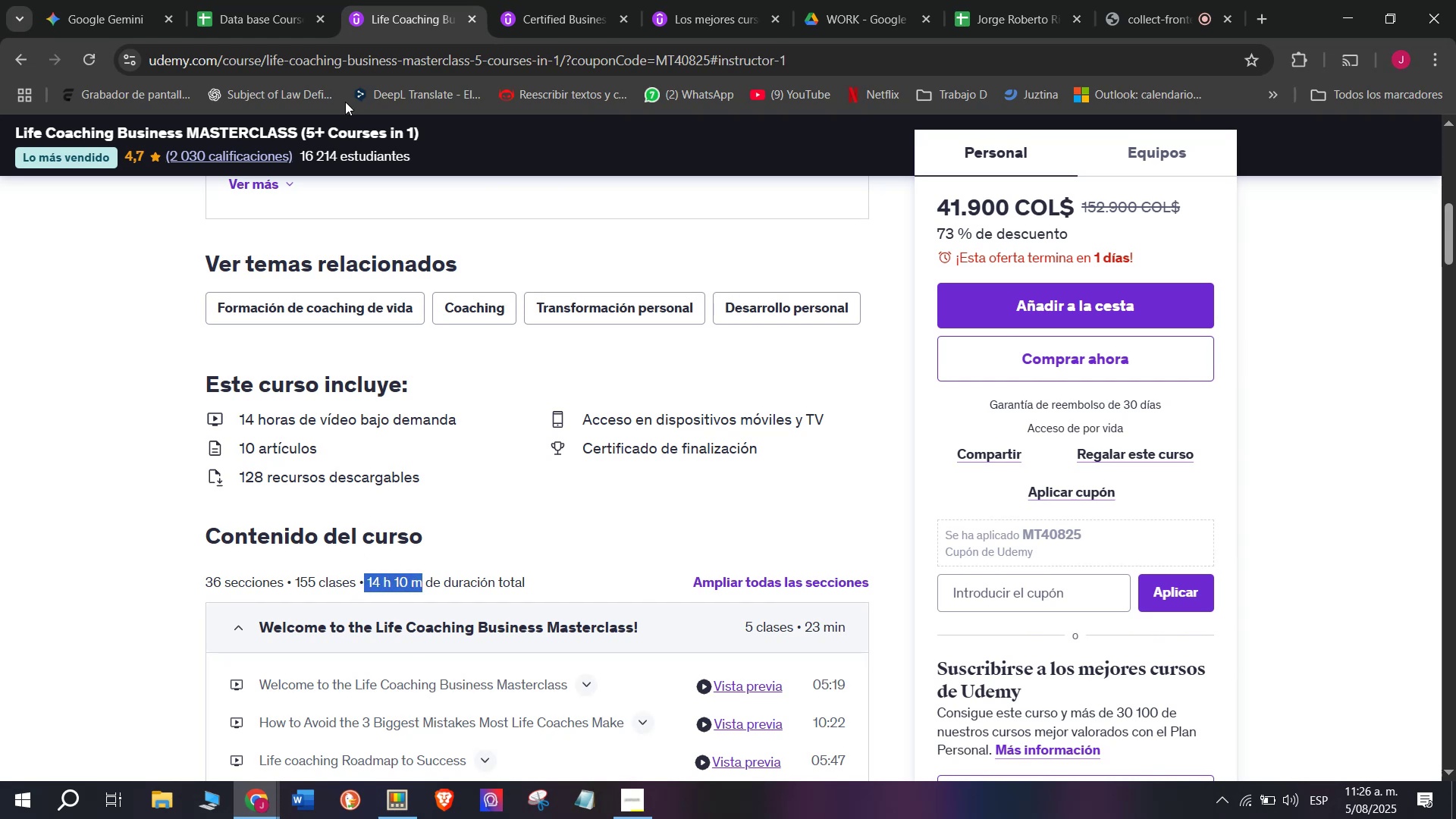 
key(Break)
 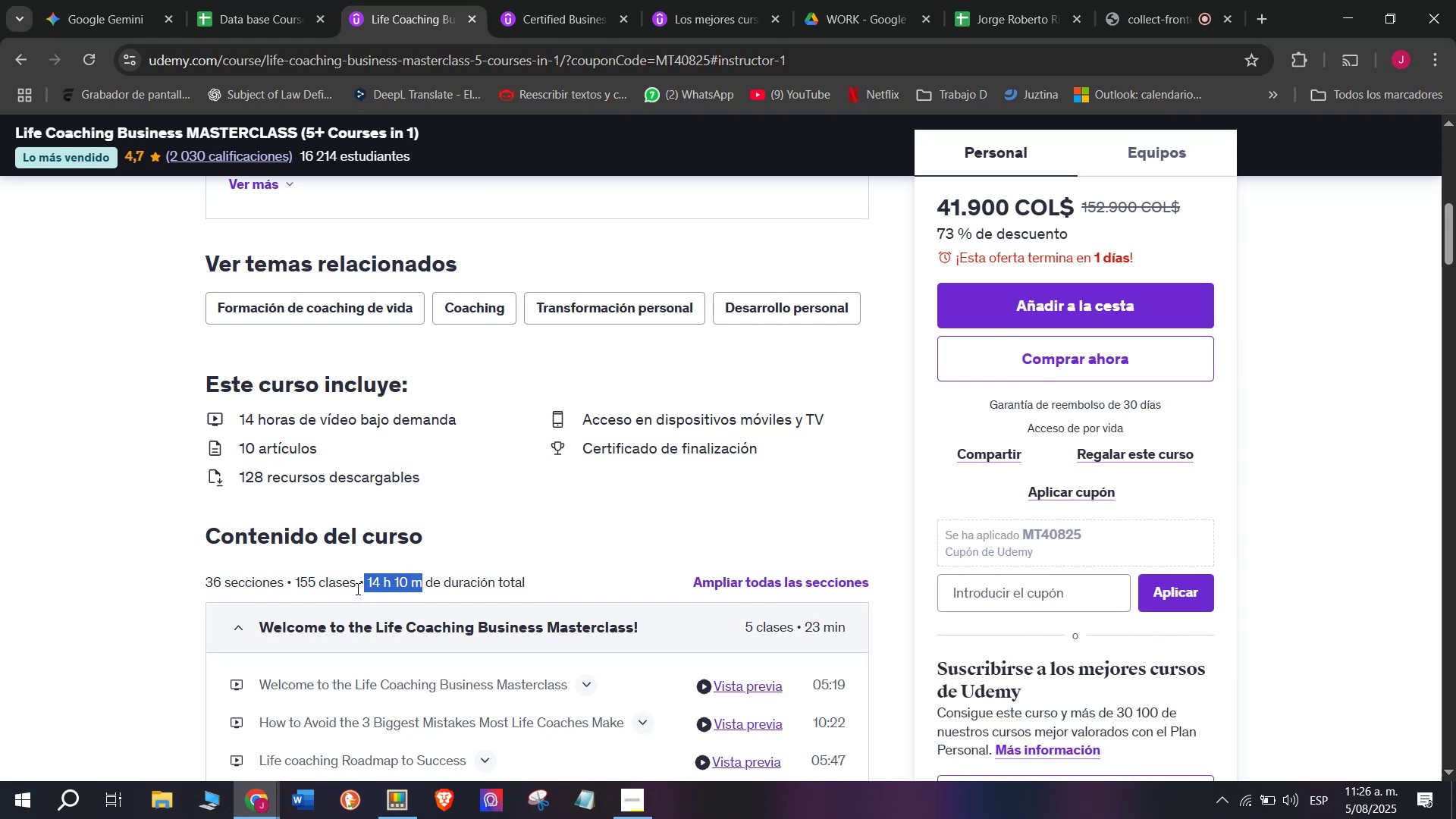 
key(Control+C)
 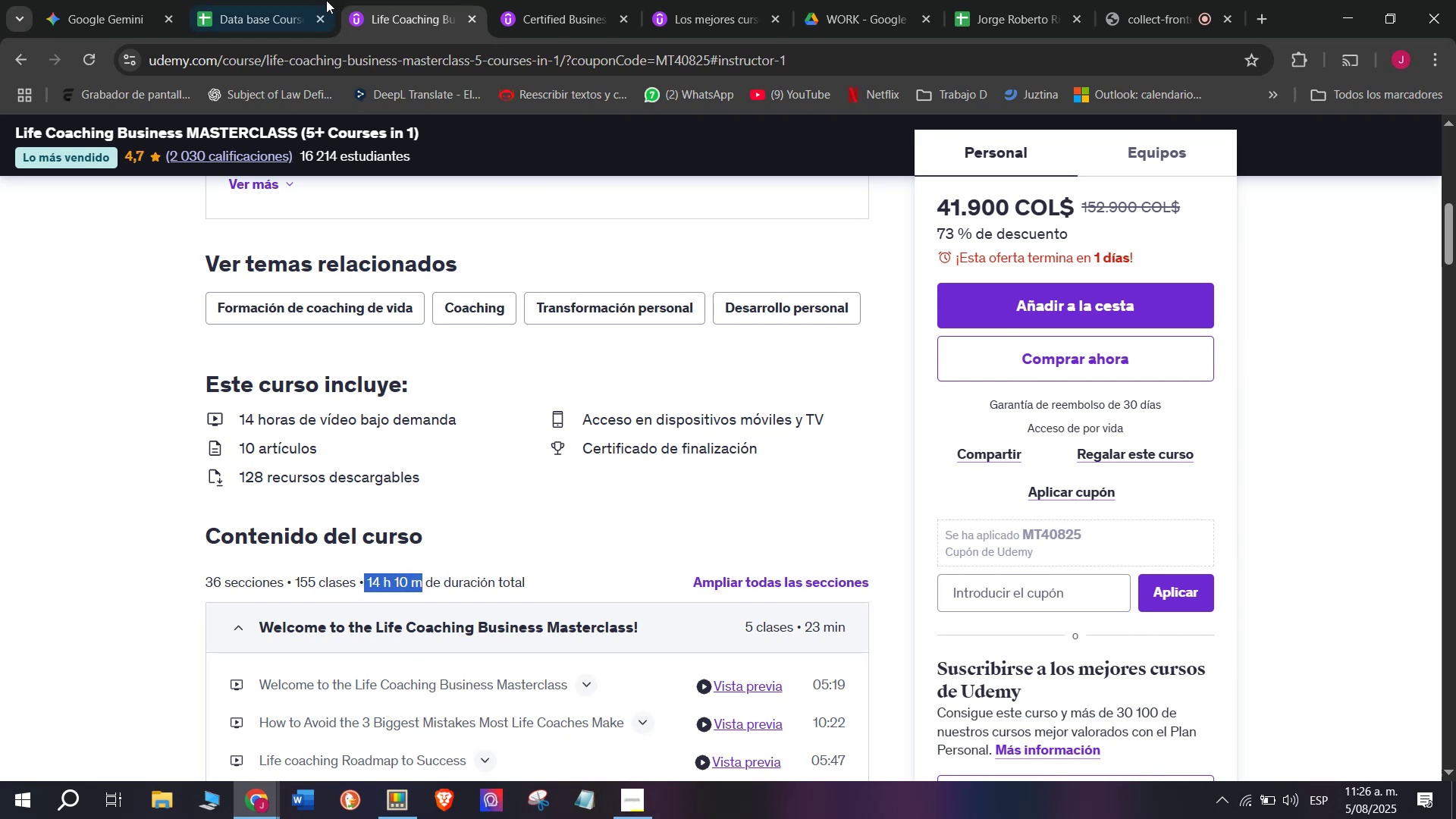 
left_click([283, 0])
 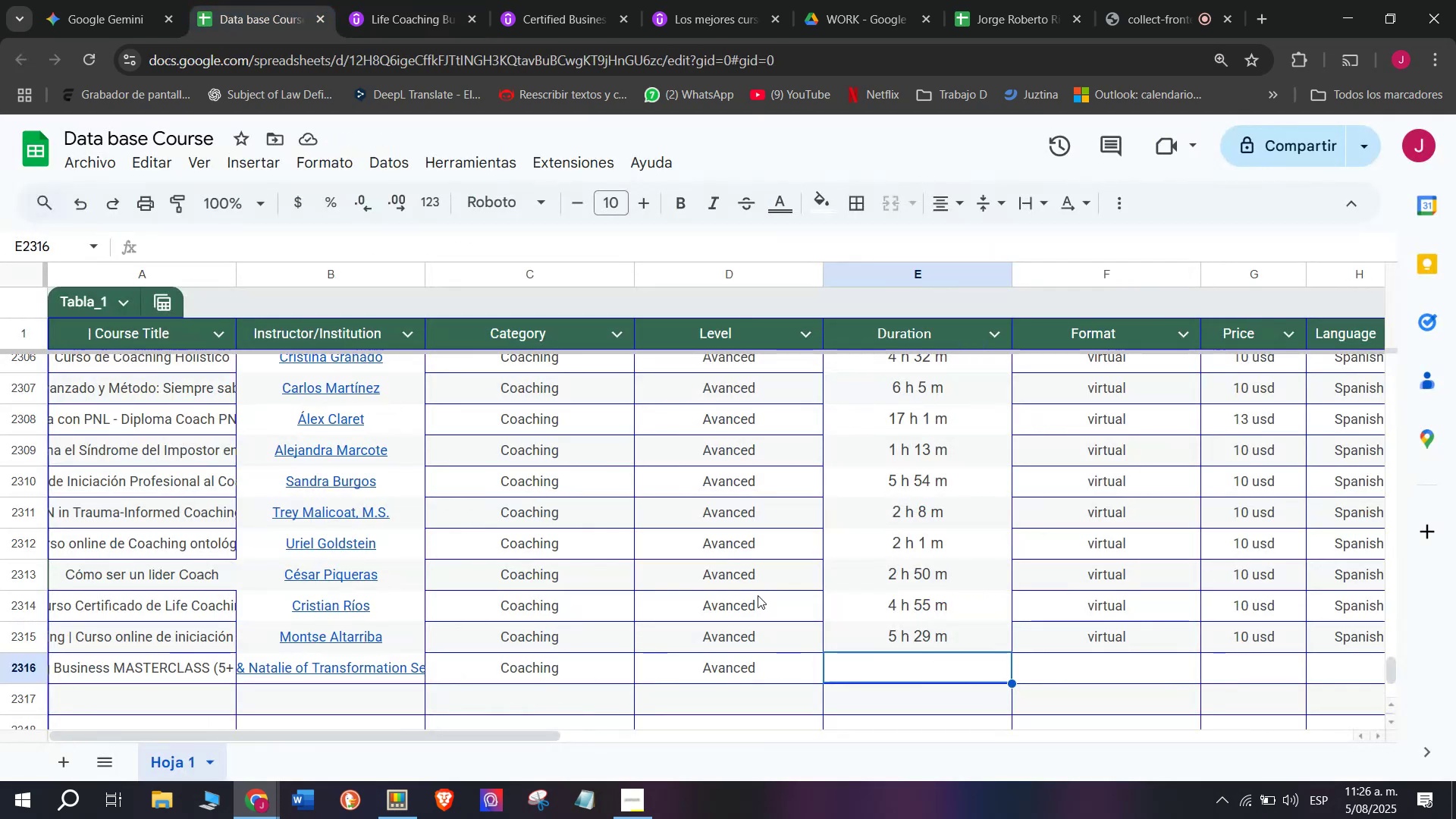 
key(Z)
 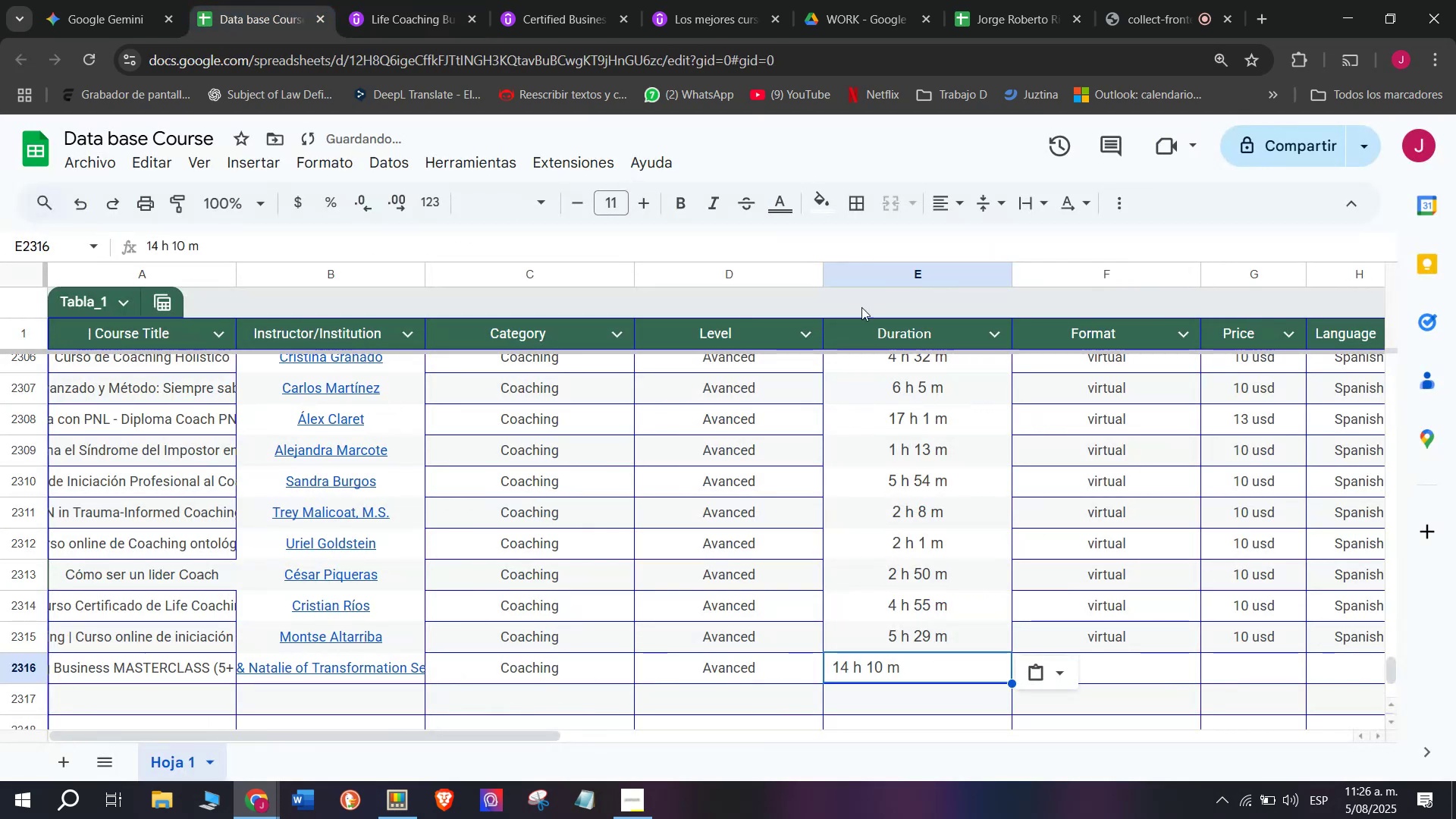 
key(Control+ControlLeft)
 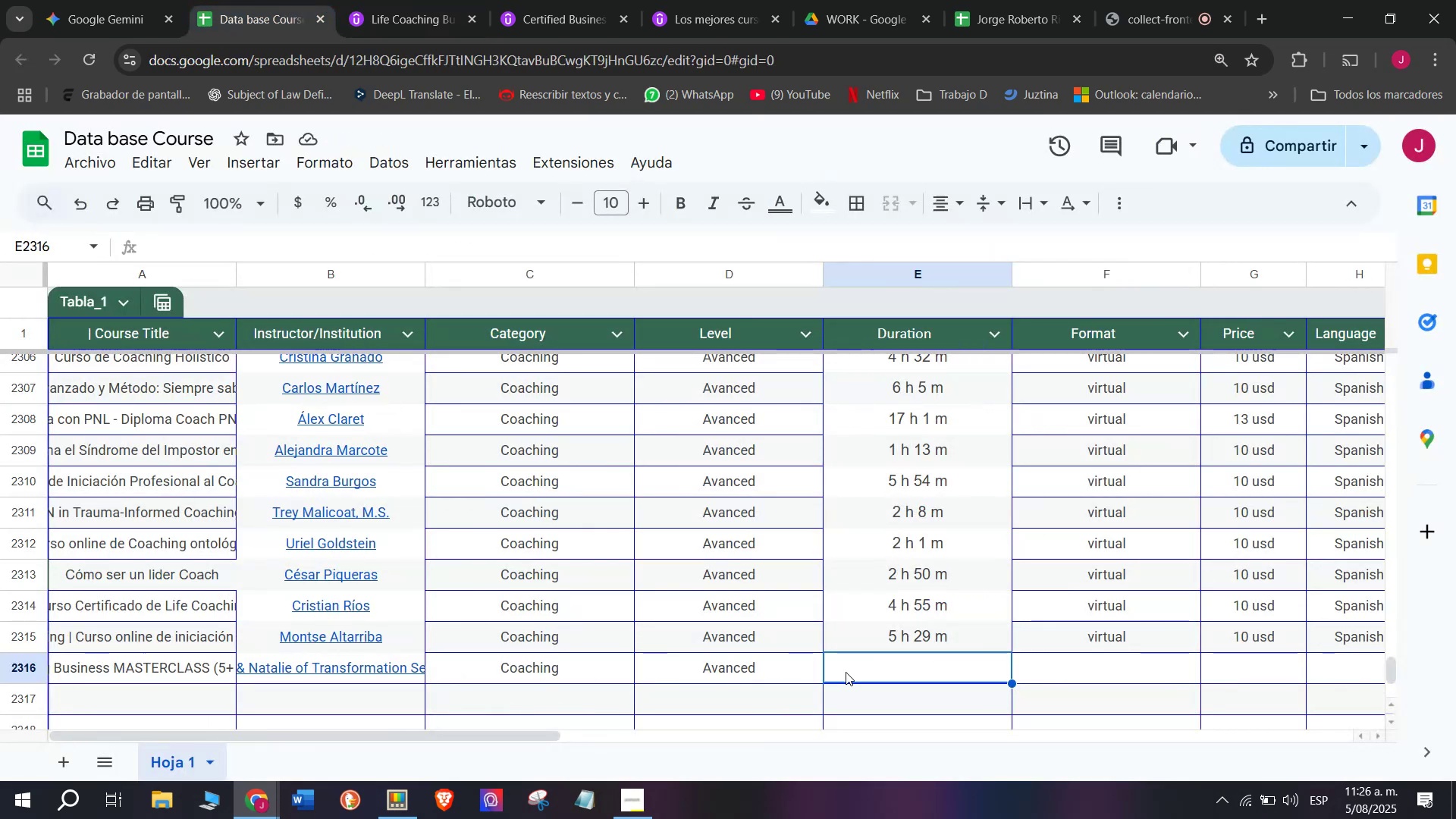 
key(Control+V)
 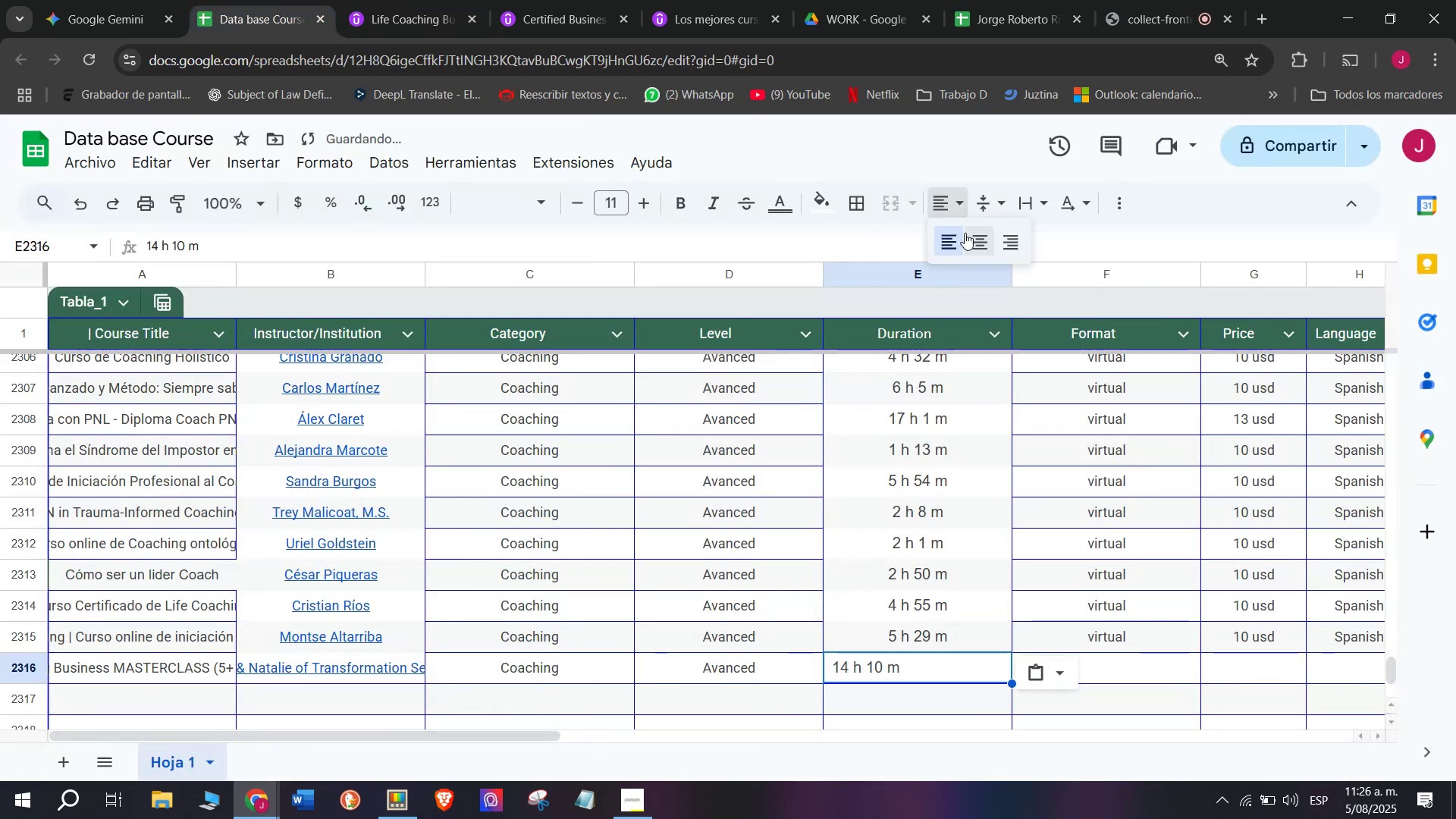 
double_click([978, 244])
 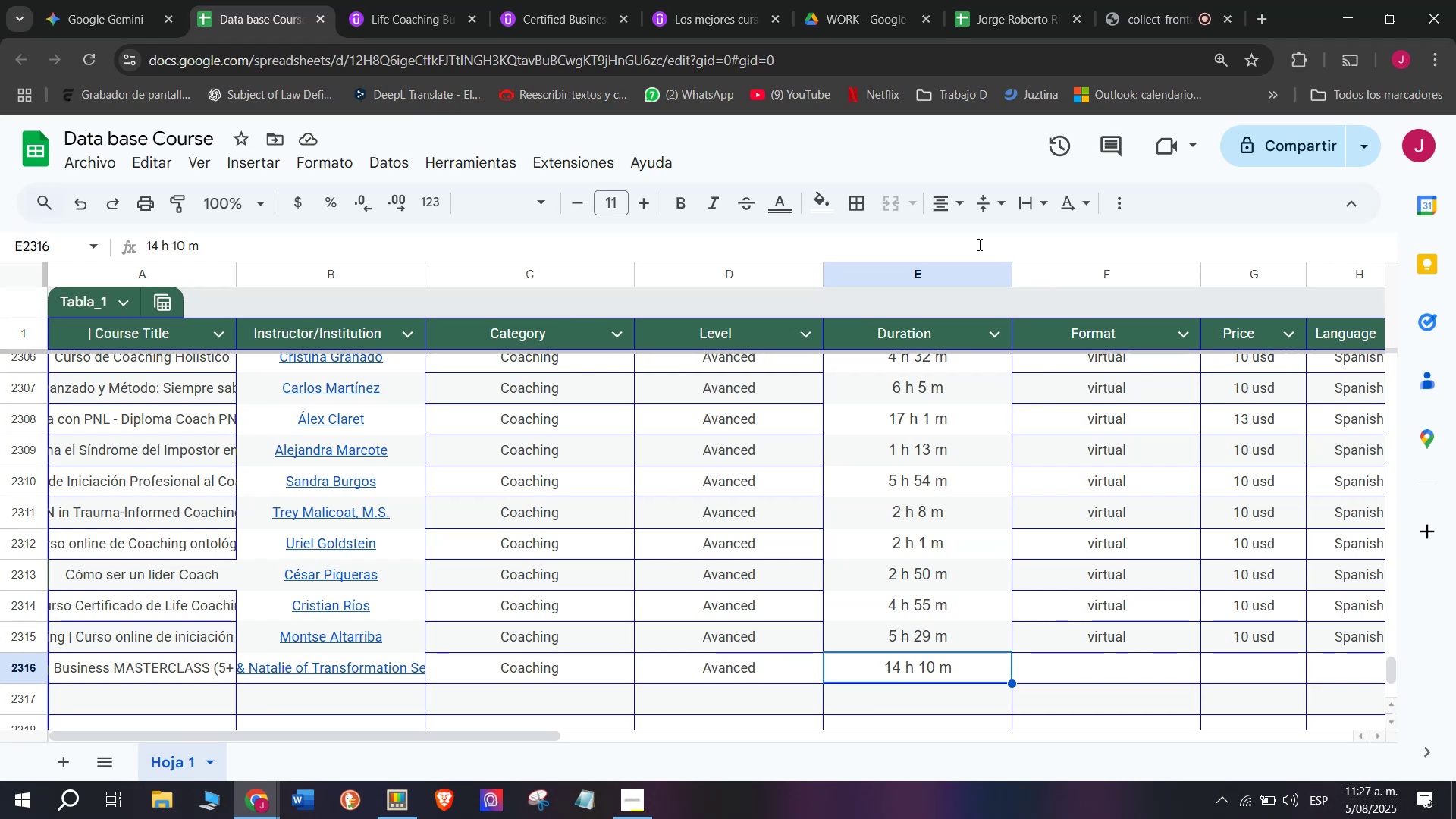 
wait(39.83)
 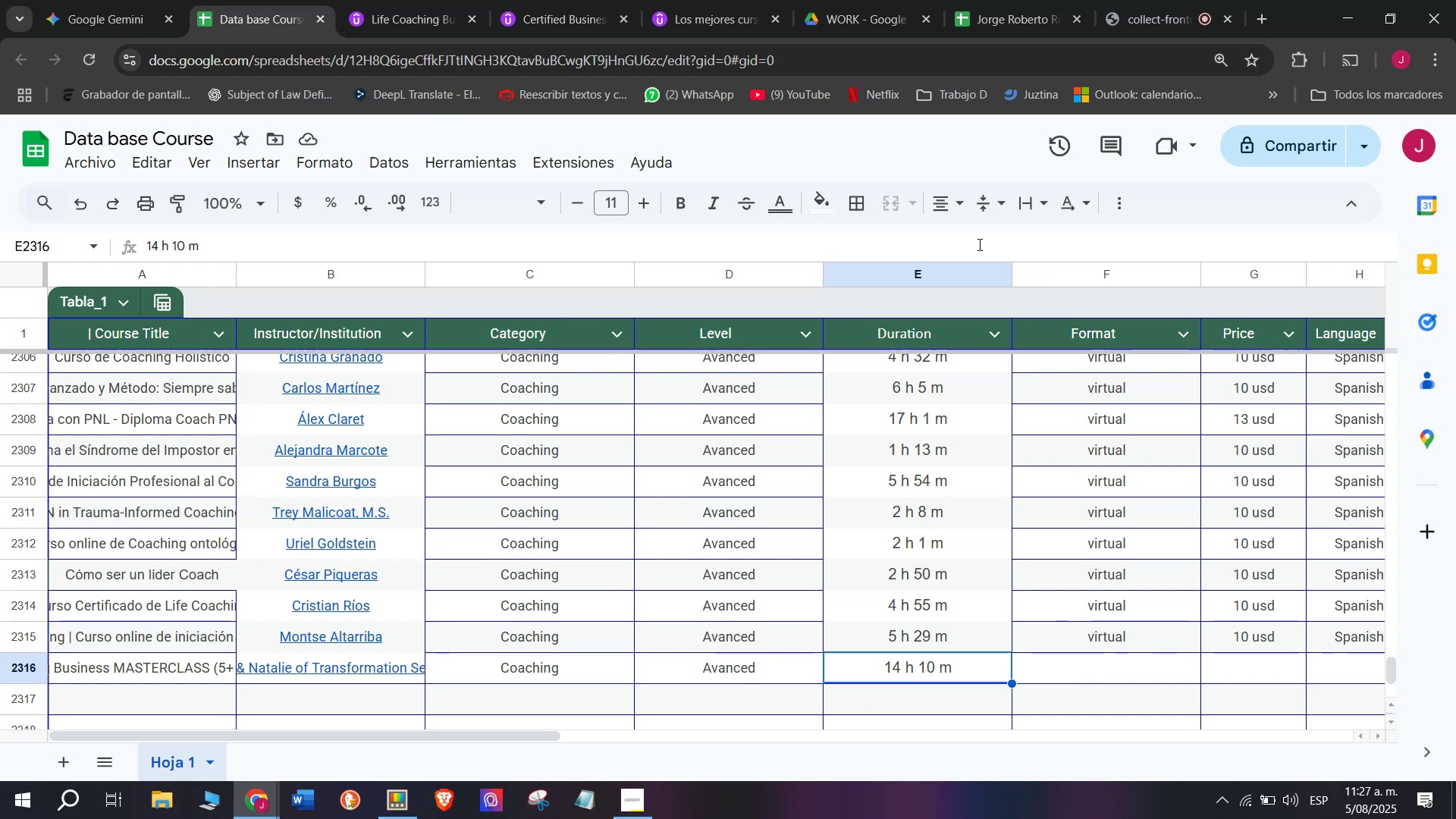 
left_click([1088, 613])
 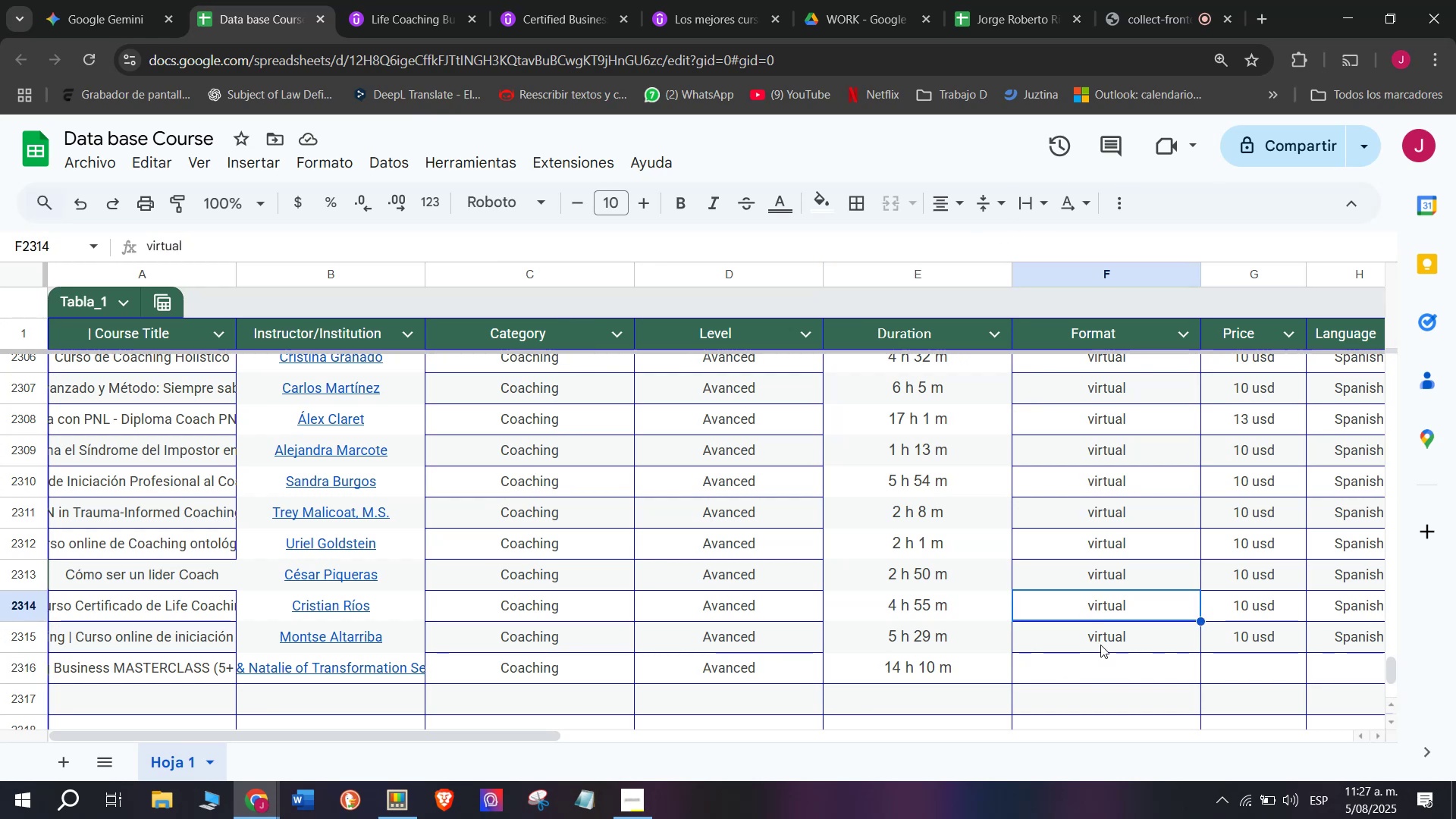 
left_click([1100, 642])
 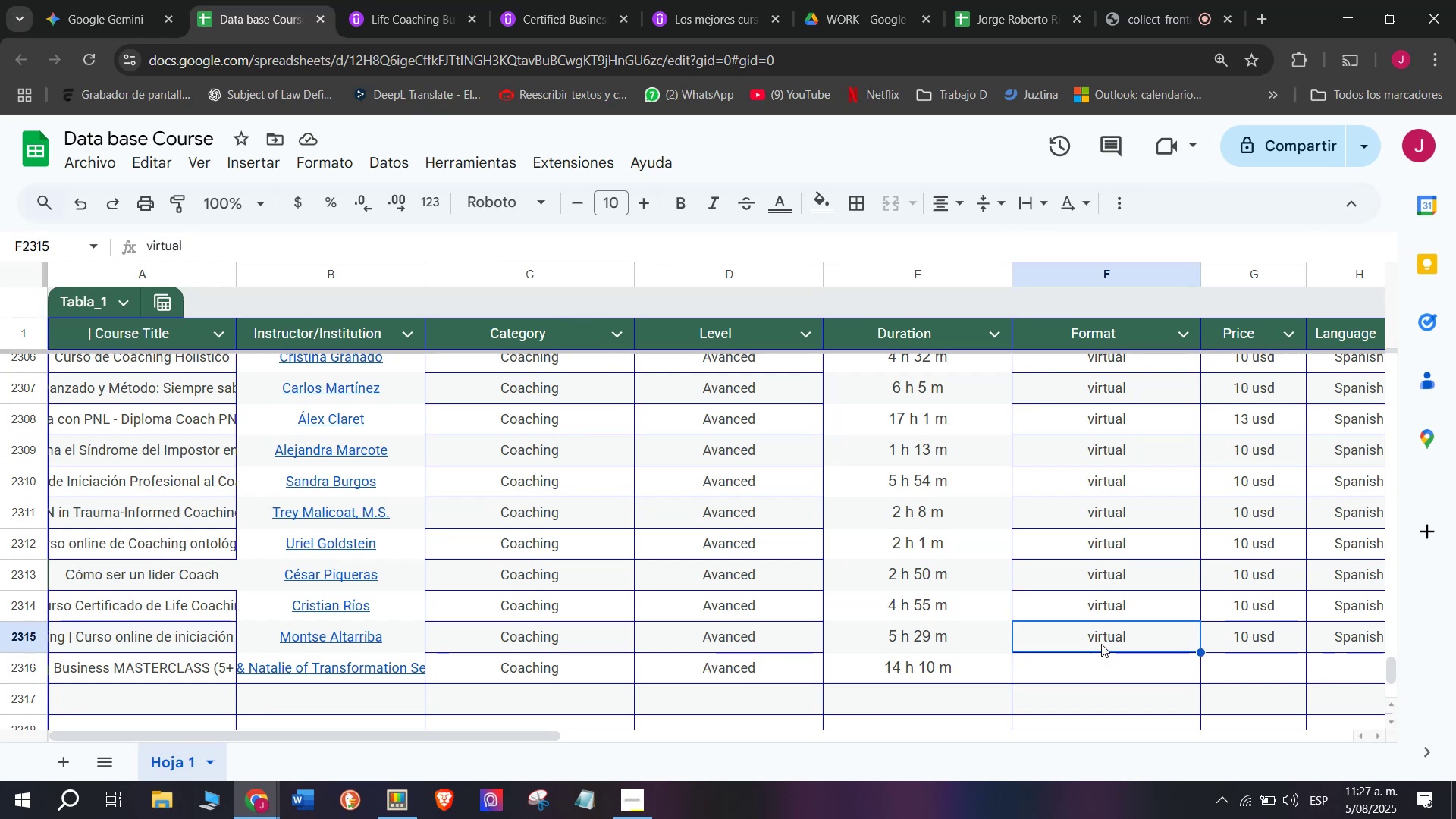 
key(Break)
 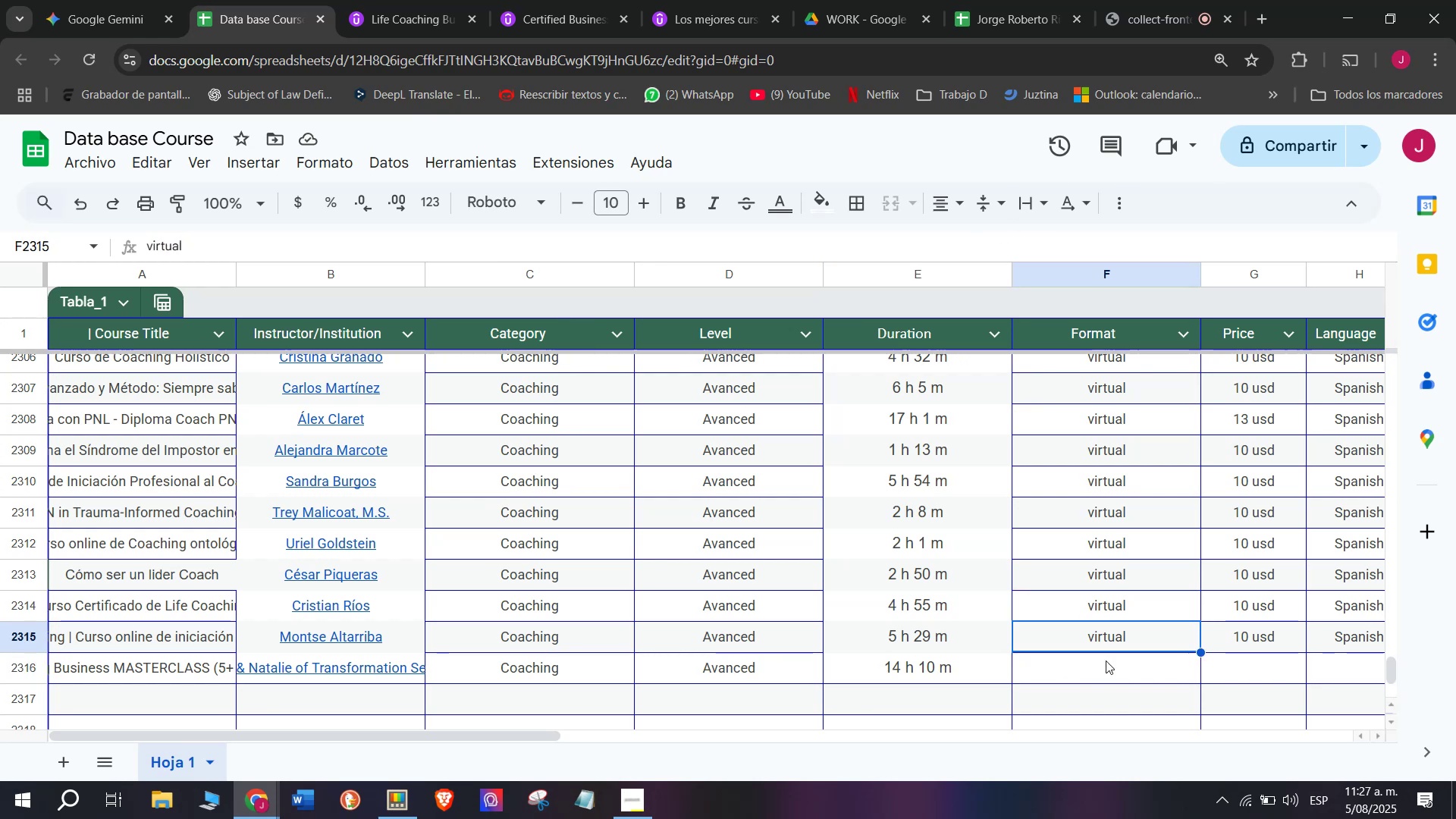 
key(Control+ControlLeft)
 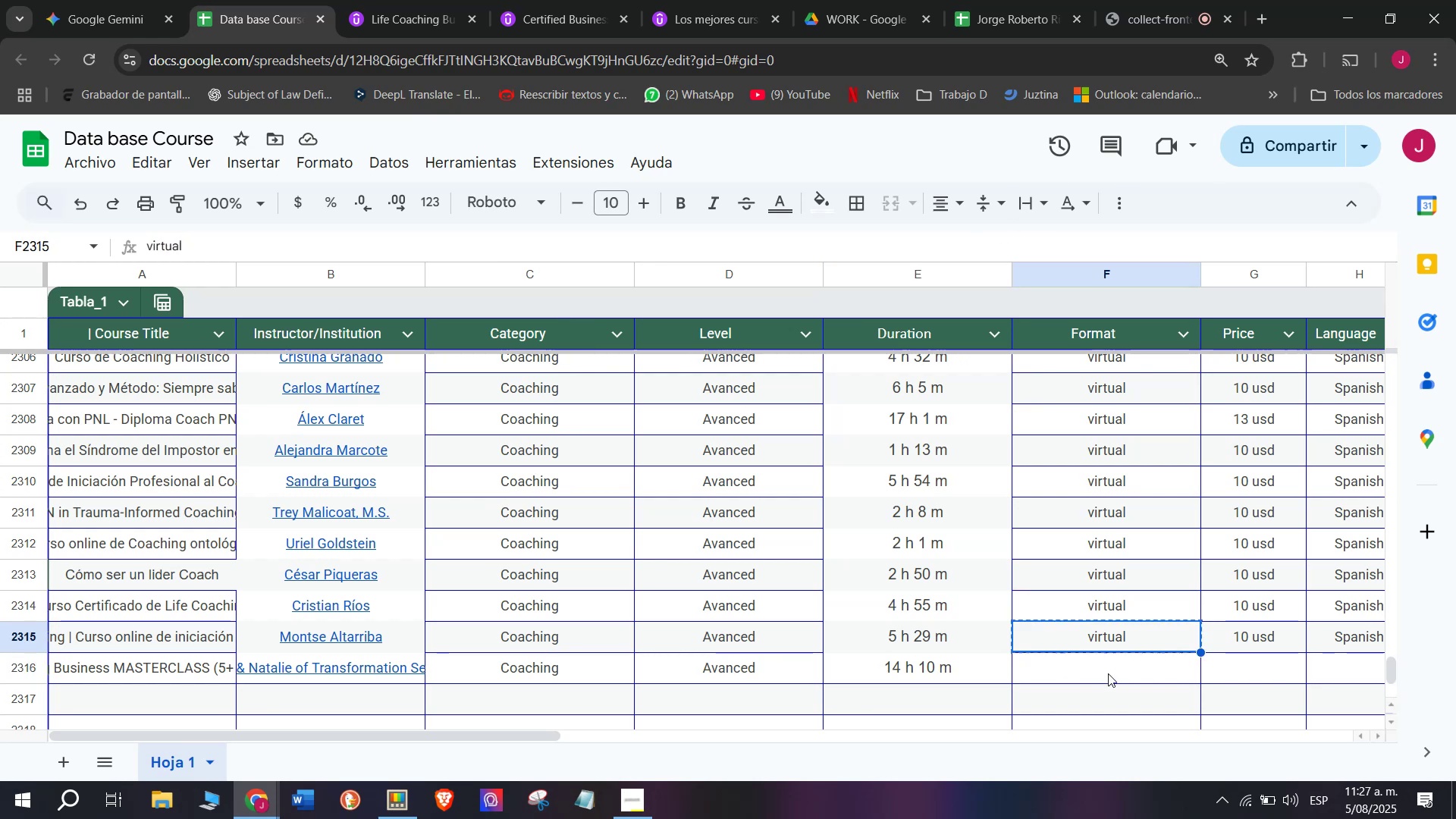 
key(Control+C)
 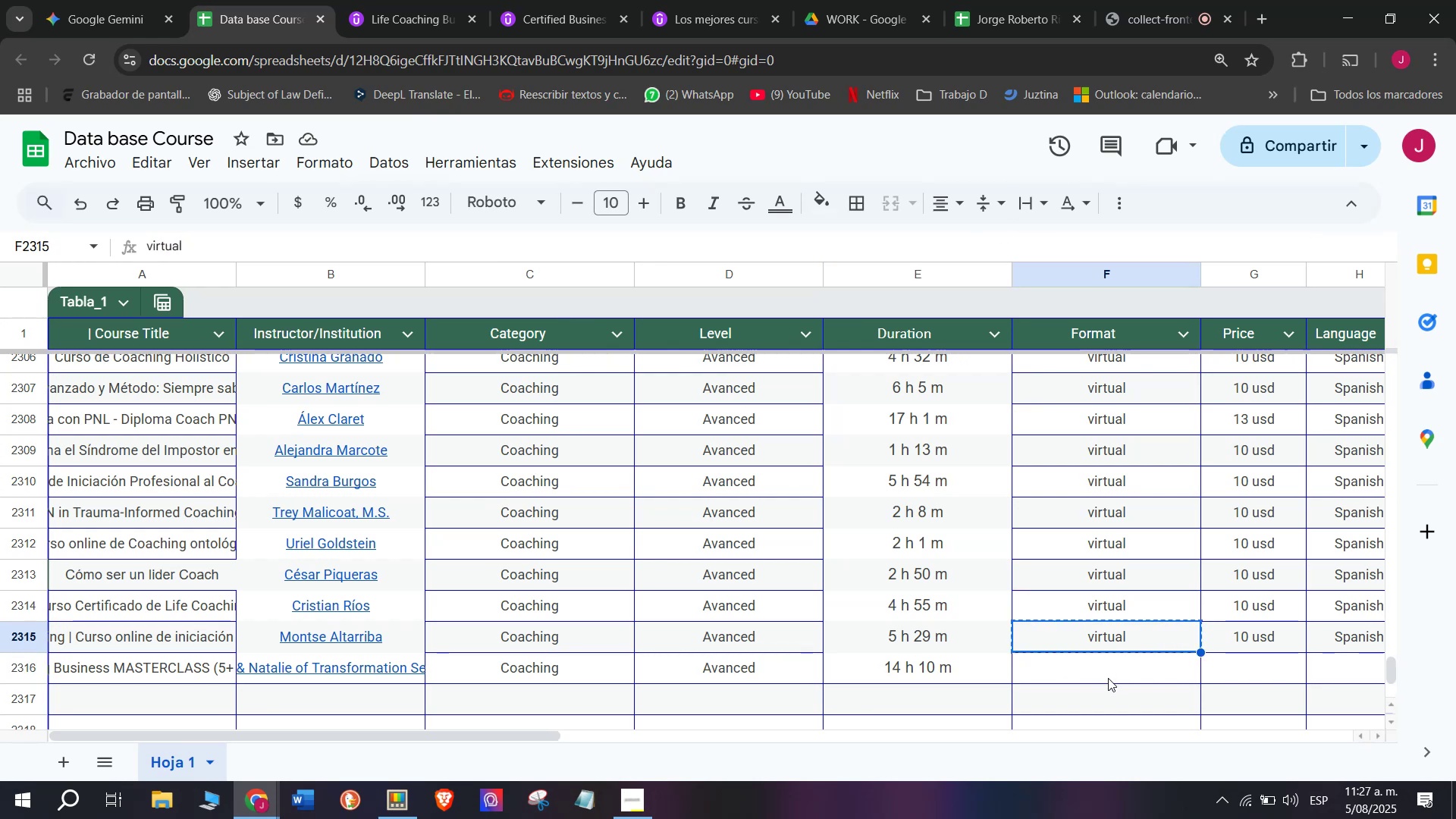 
left_click([1108, 678])
 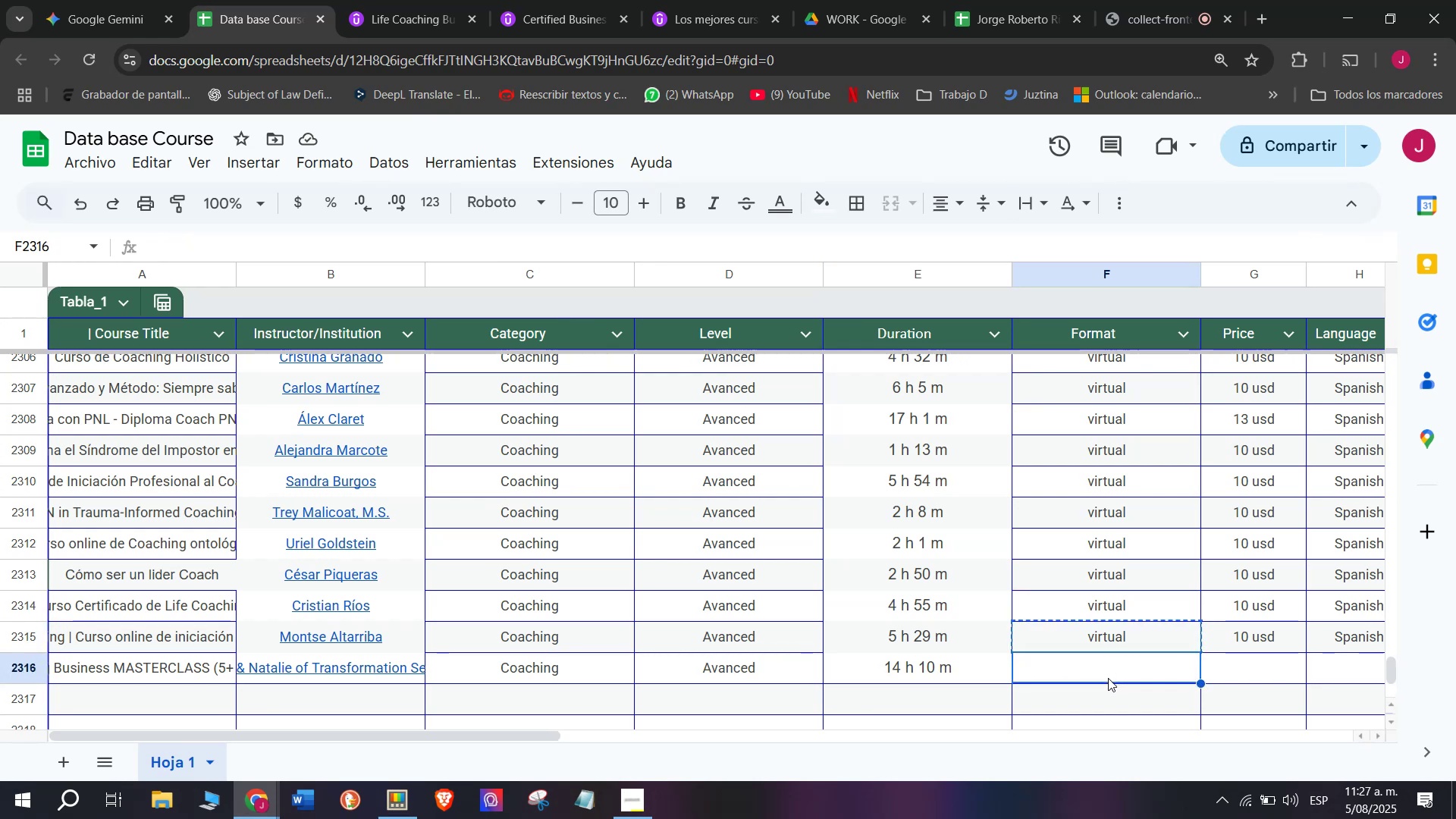 
key(Control+ControlLeft)
 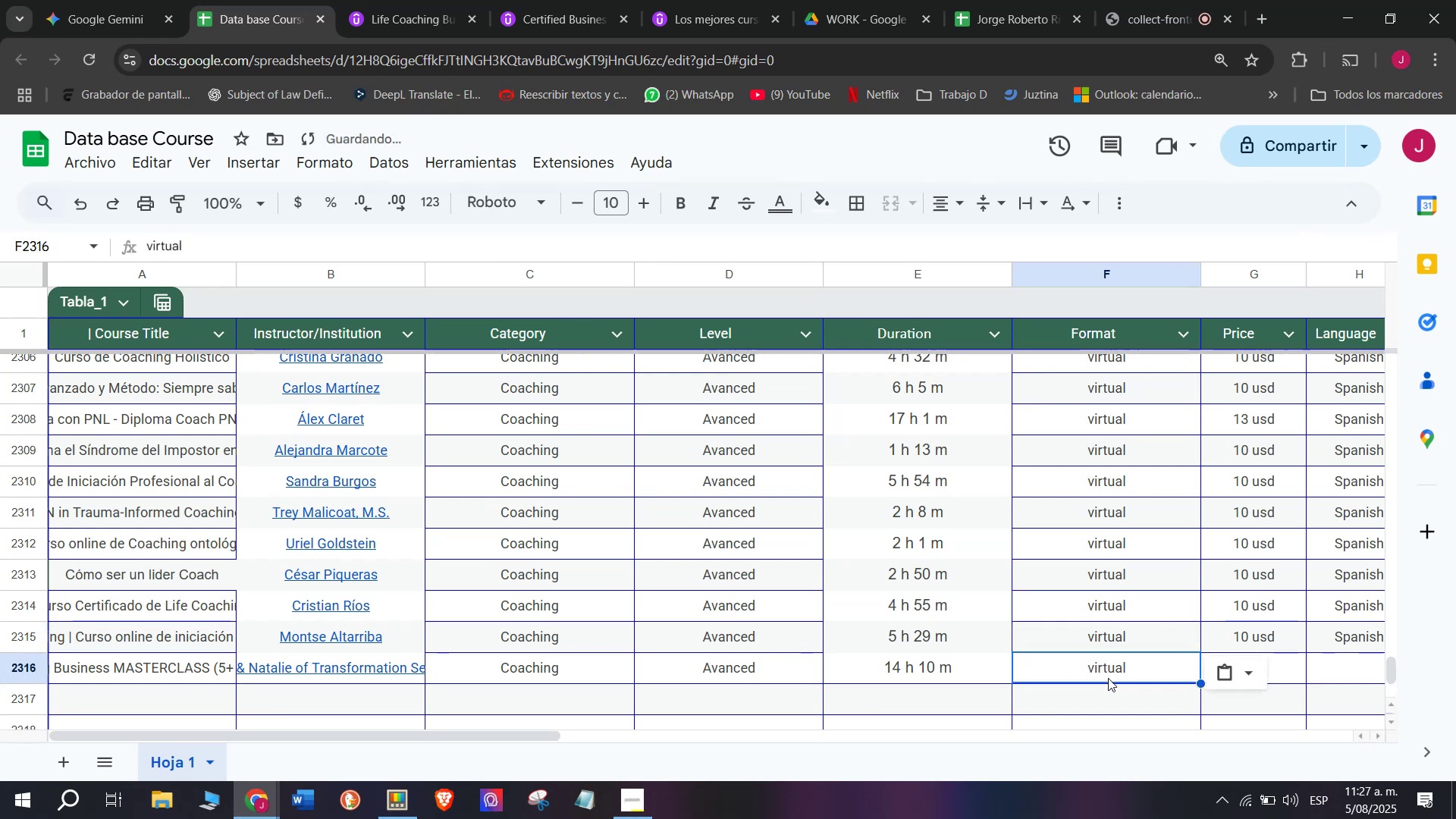 
key(Z)
 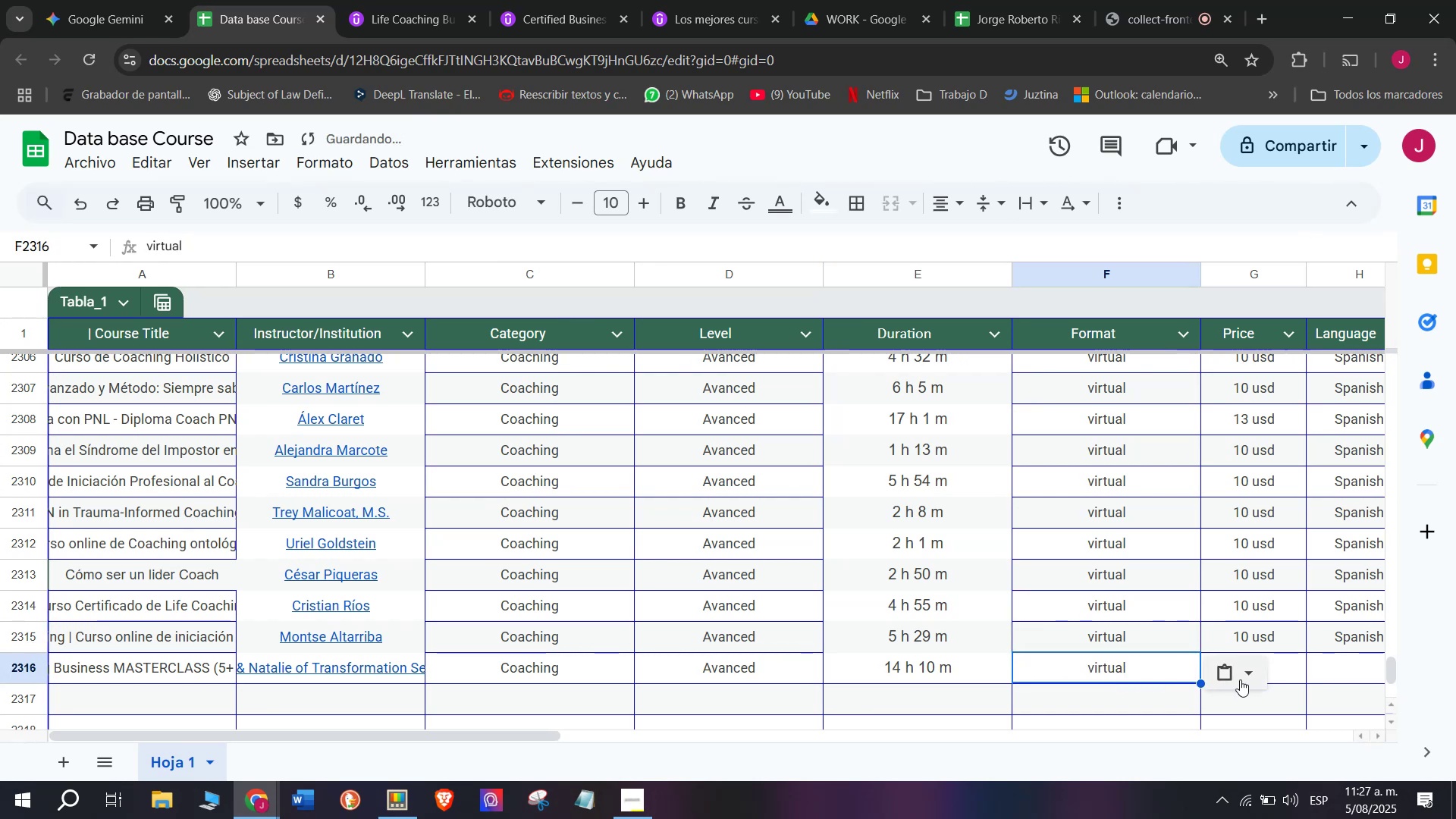 
key(Control+V)
 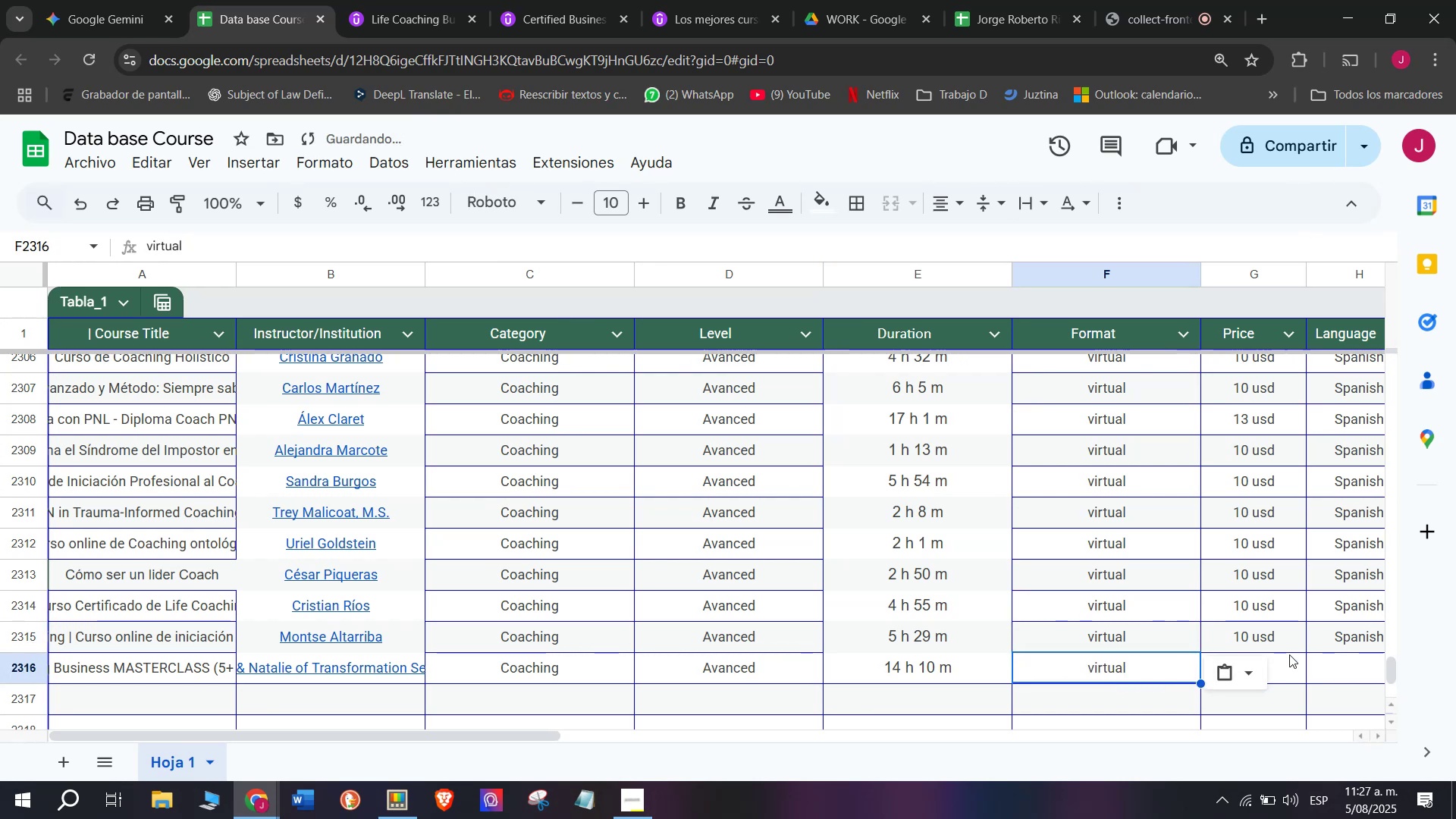 
left_click([1281, 667])
 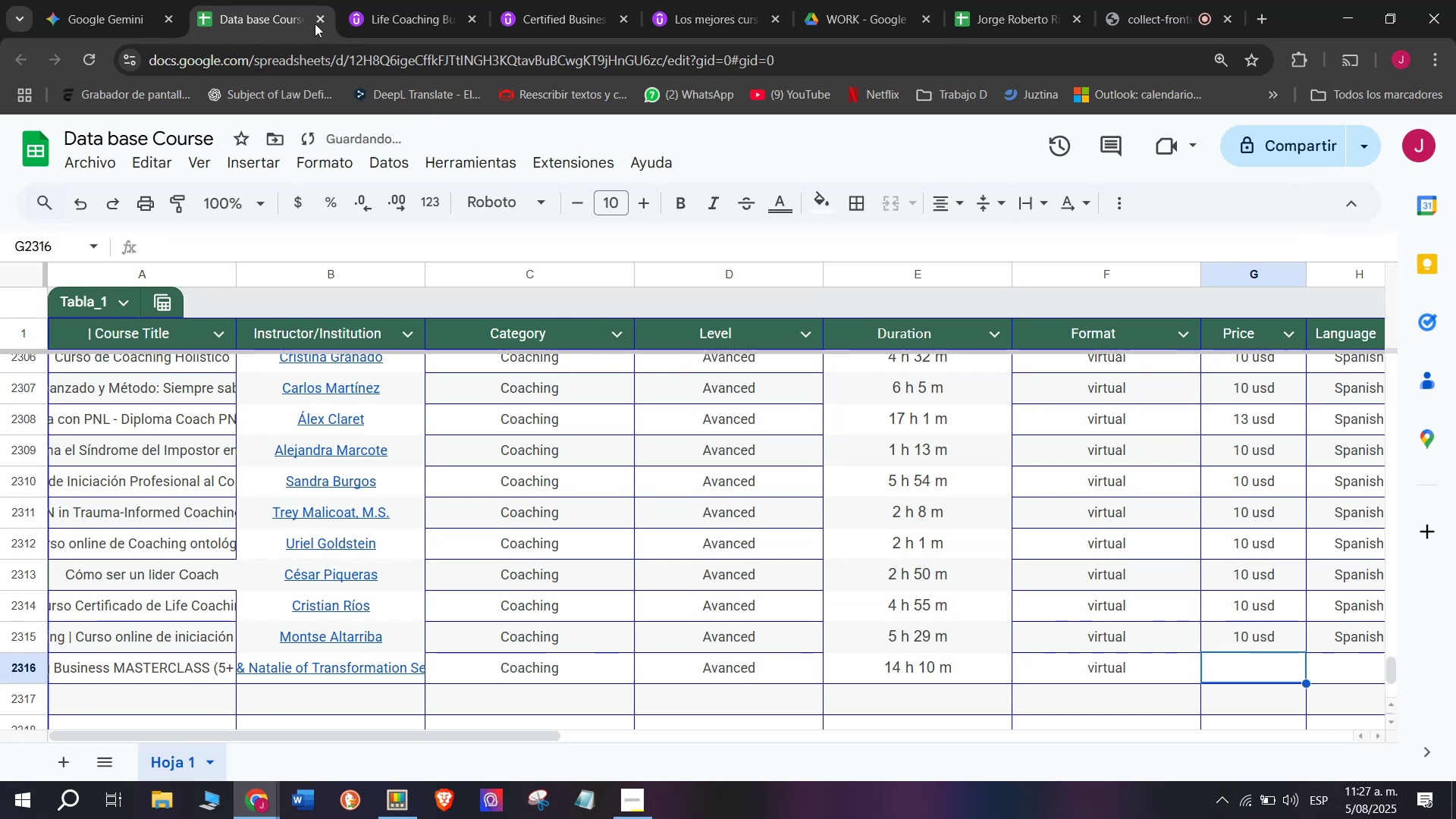 
left_click([410, 0])
 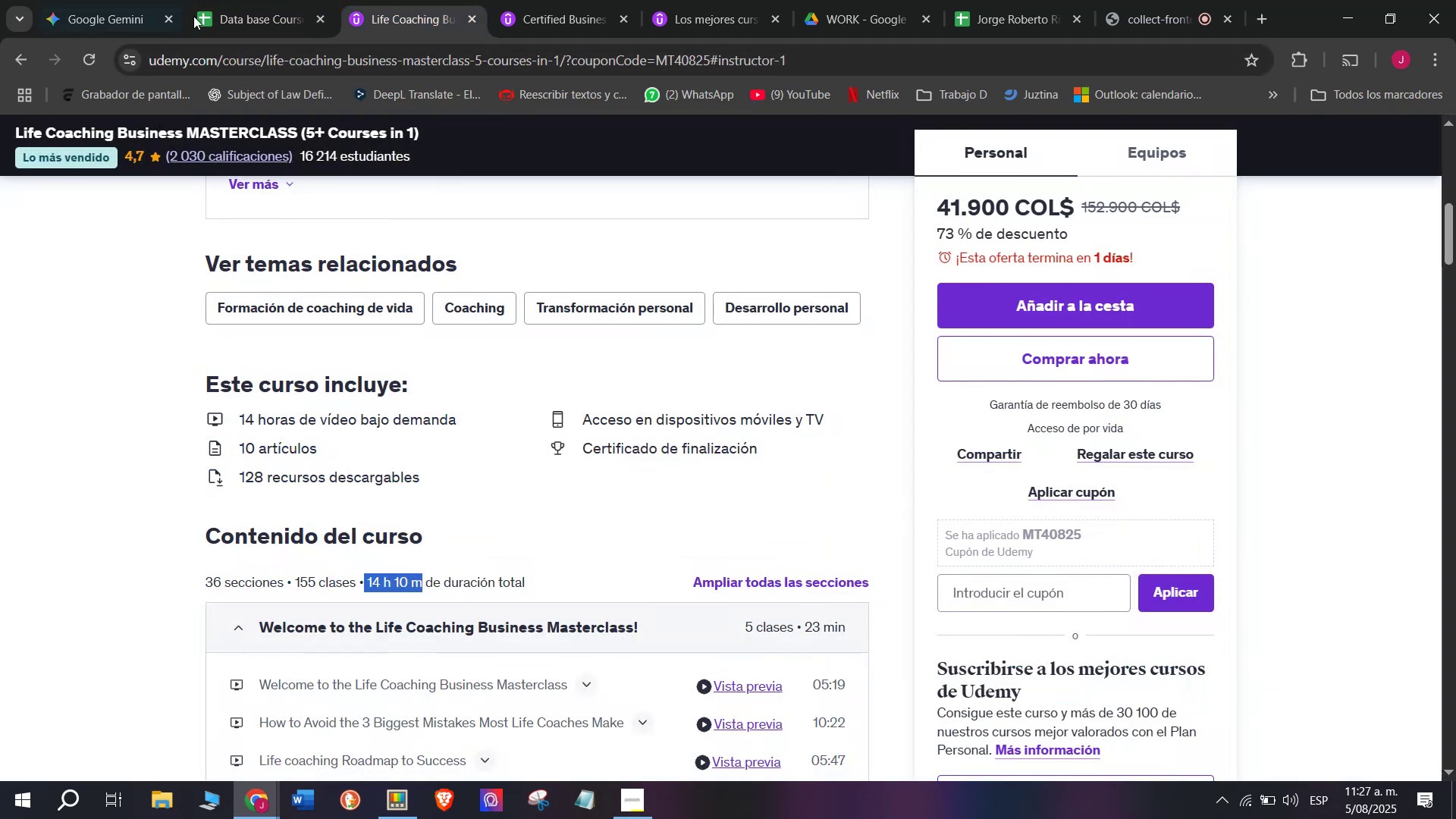 
left_click([277, 0])
 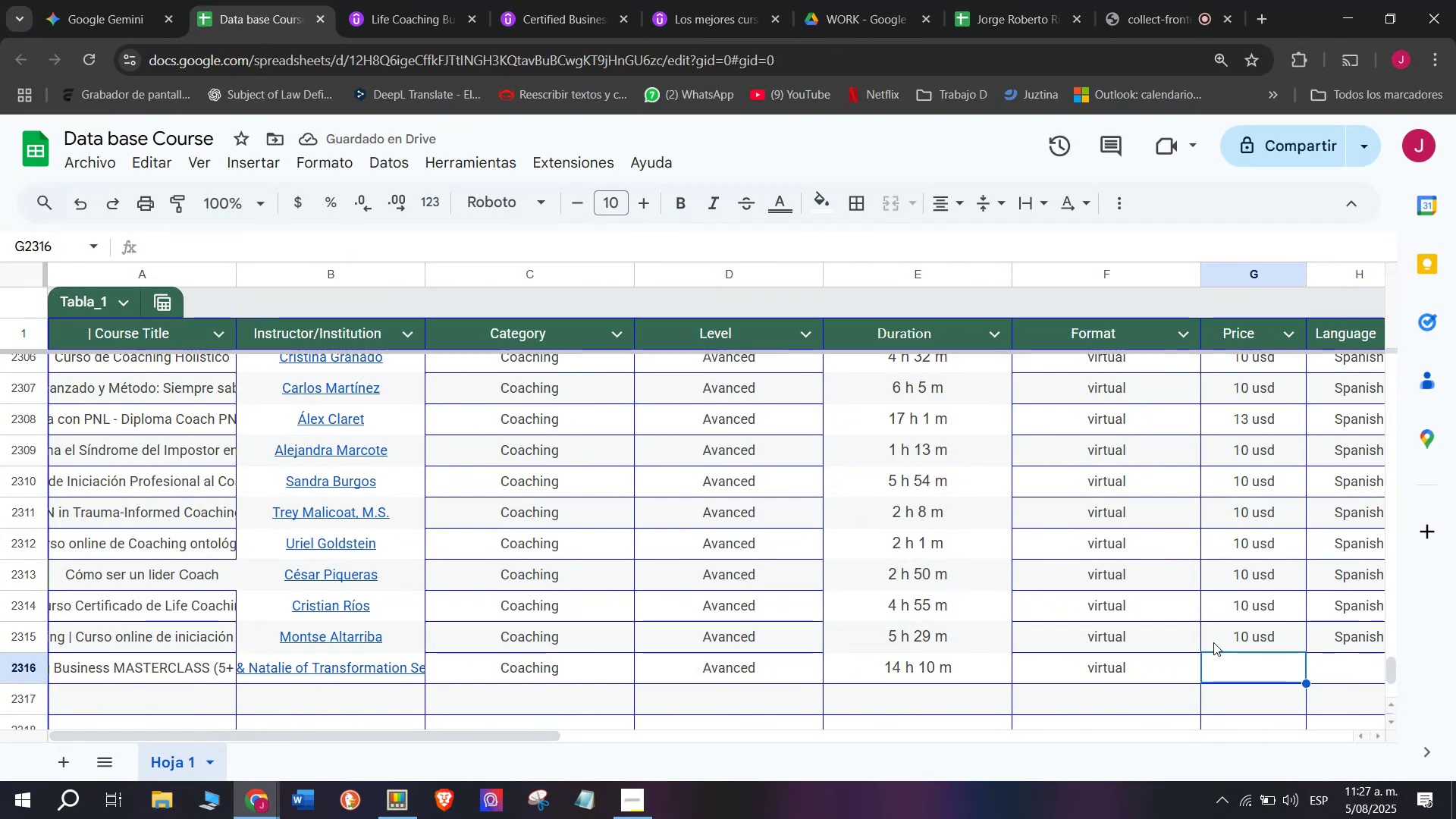 
left_click([1236, 648])
 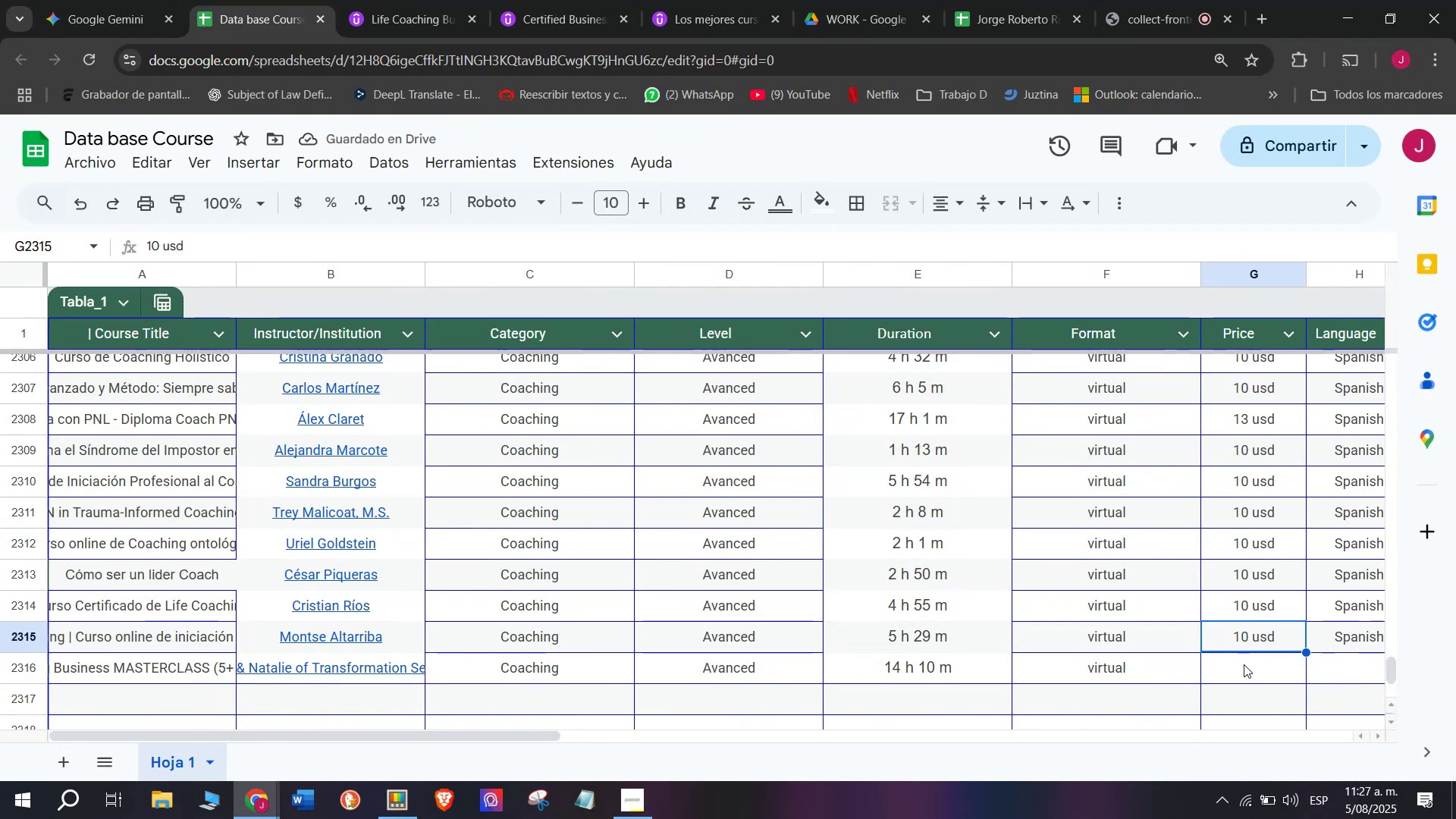 
key(Control+ControlLeft)
 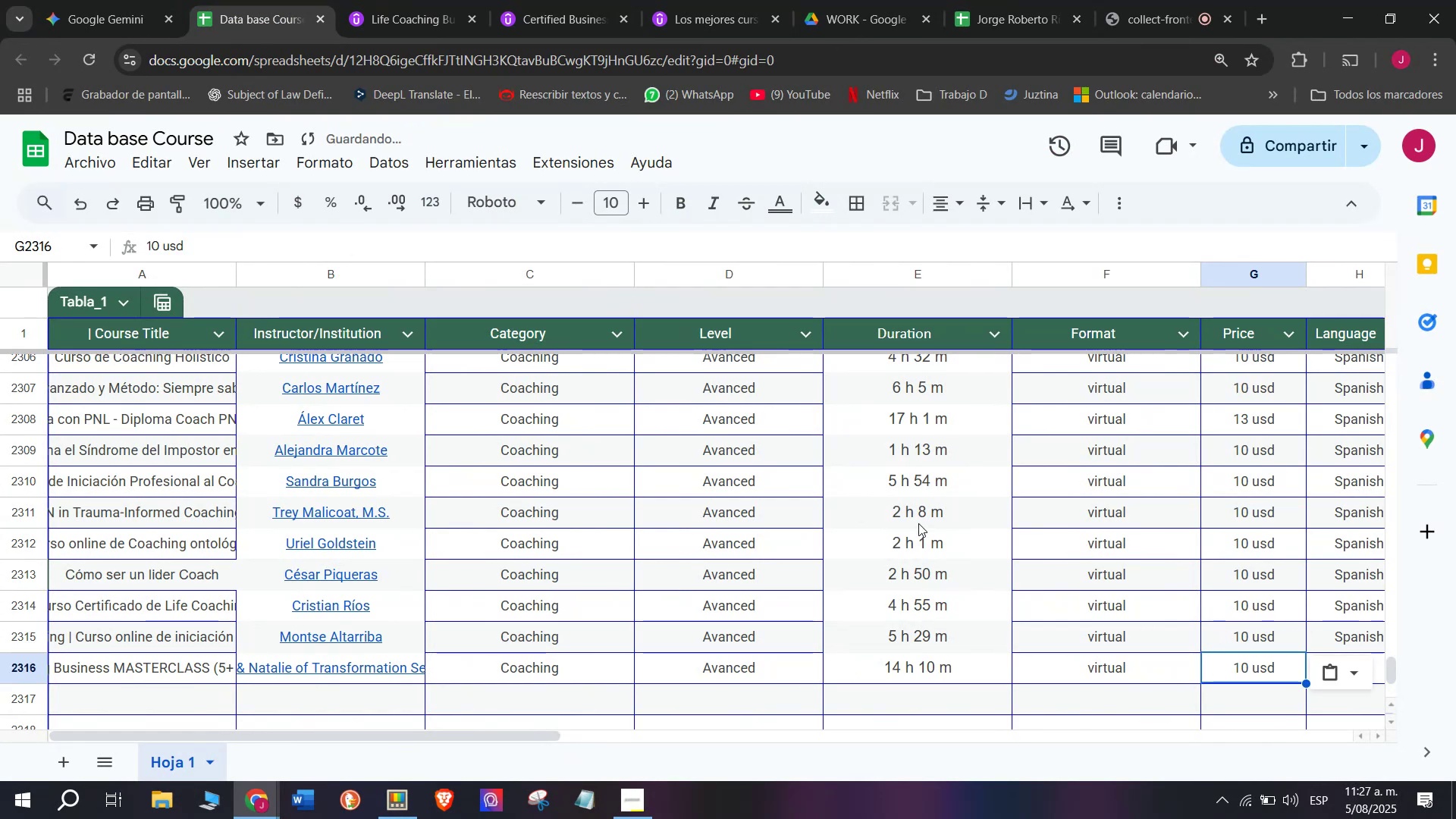 
key(Break)
 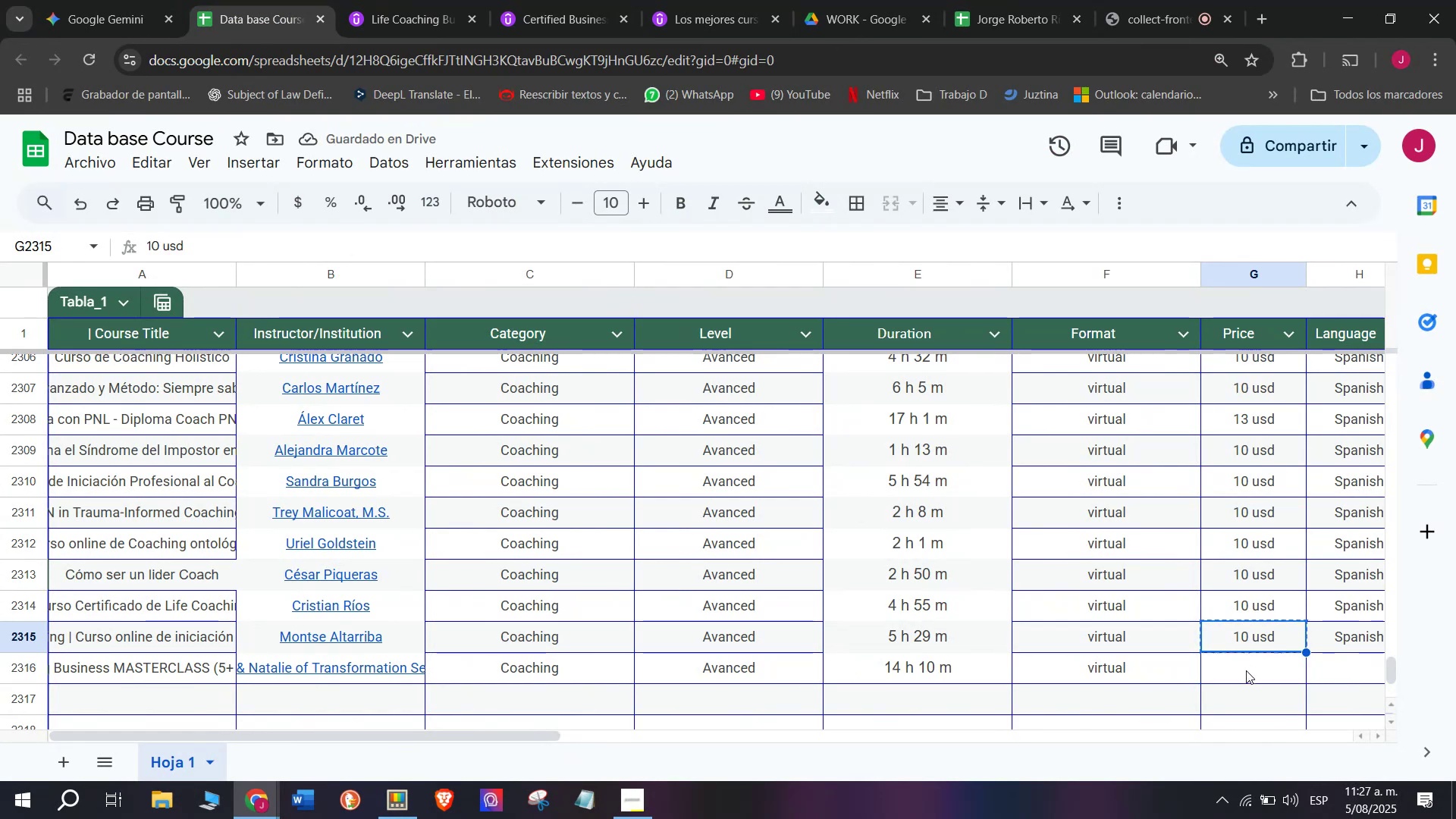 
key(Control+C)
 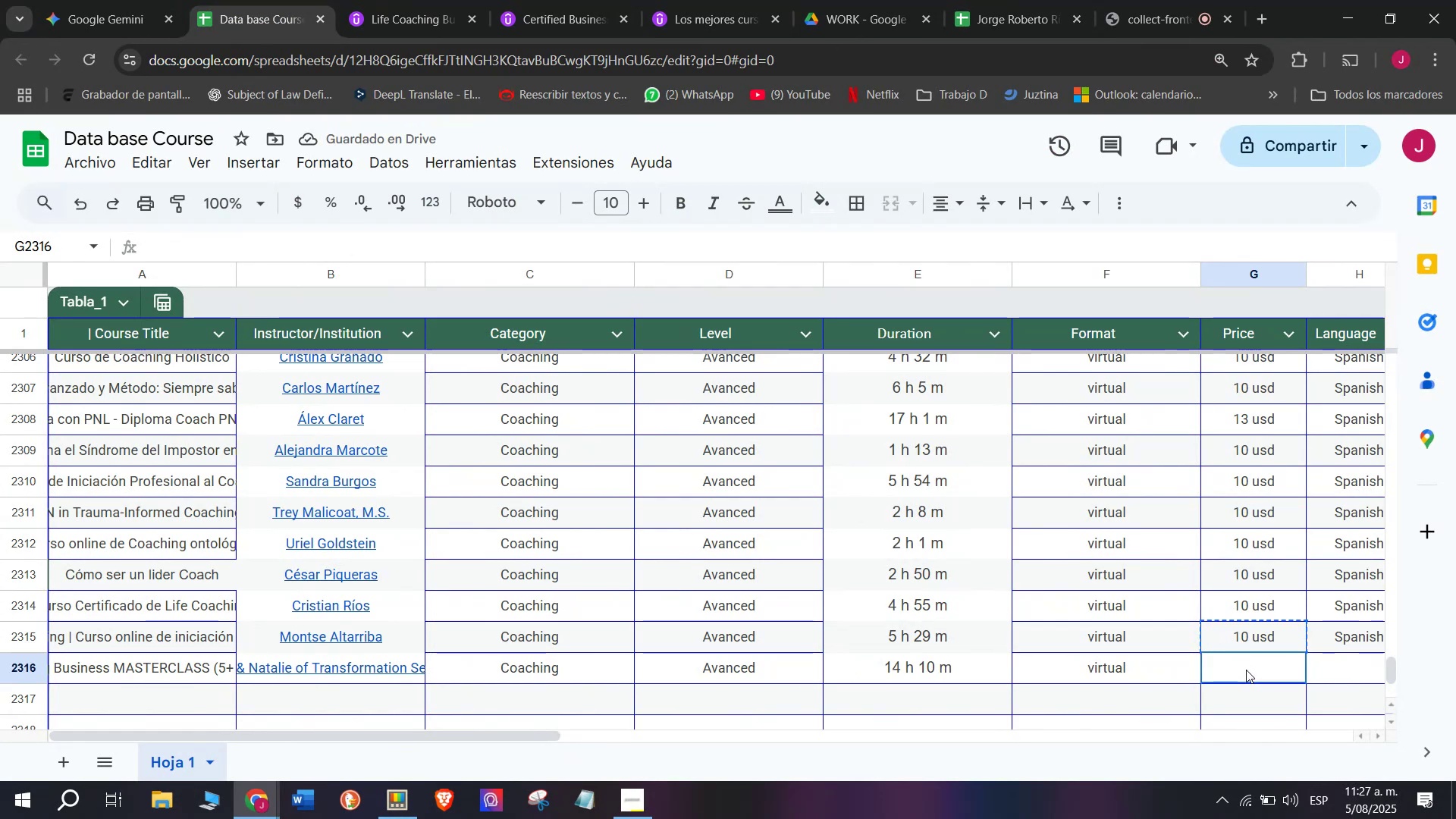 
key(Control+ControlLeft)
 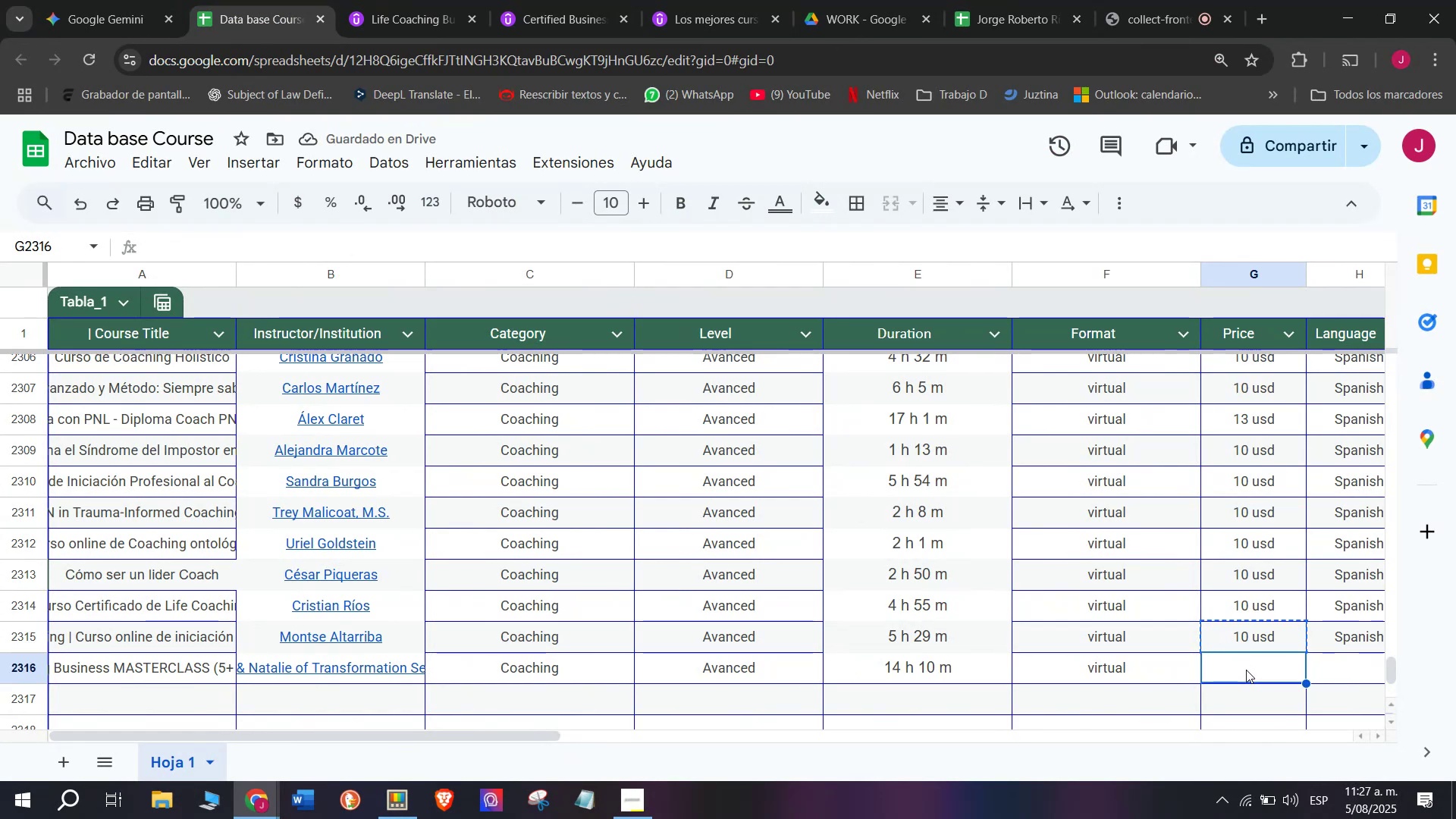 
key(Z)
 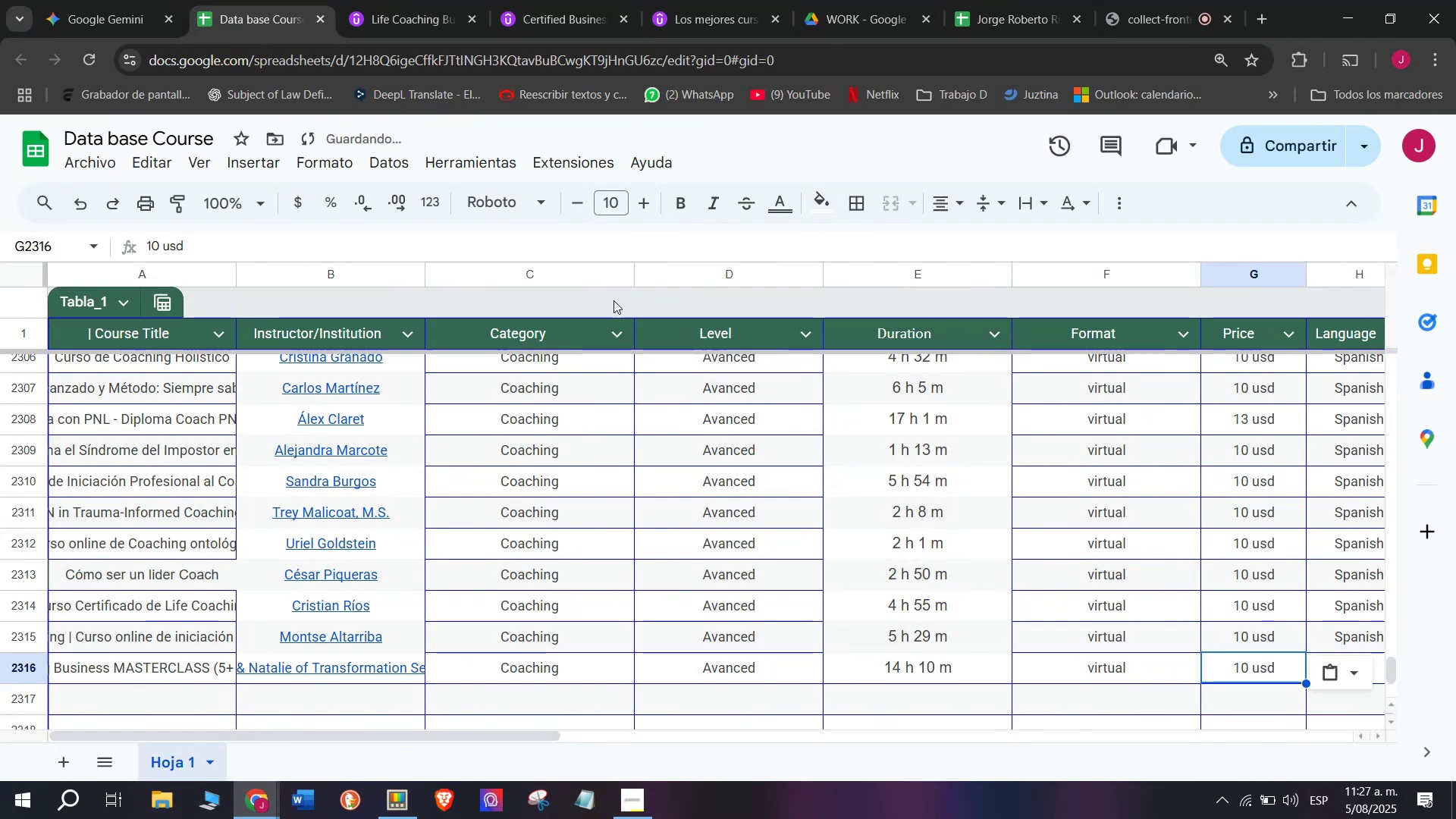 
key(Control+V)
 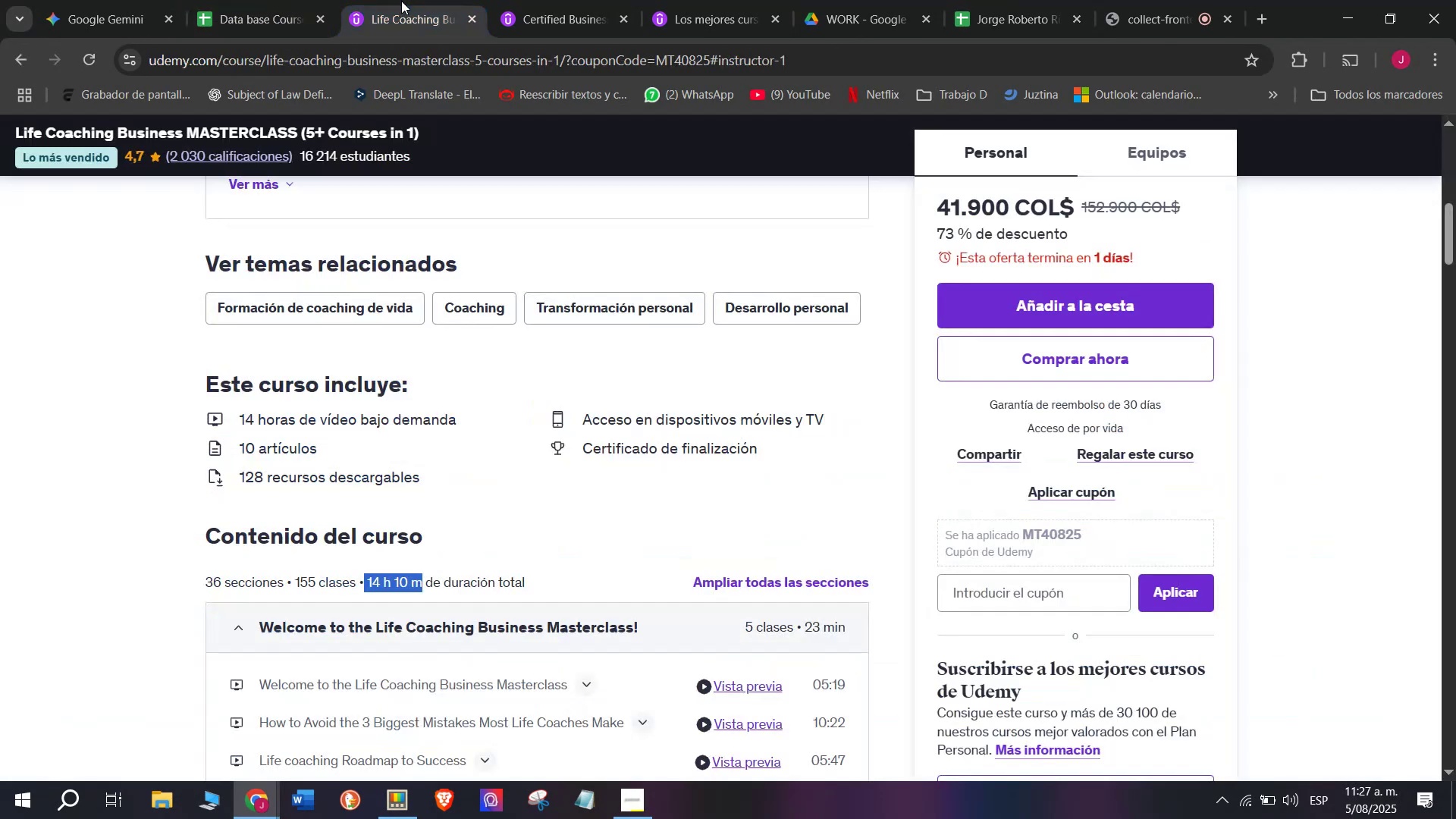 
scroll: coordinate [478, 316], scroll_direction: up, amount: 3.0
 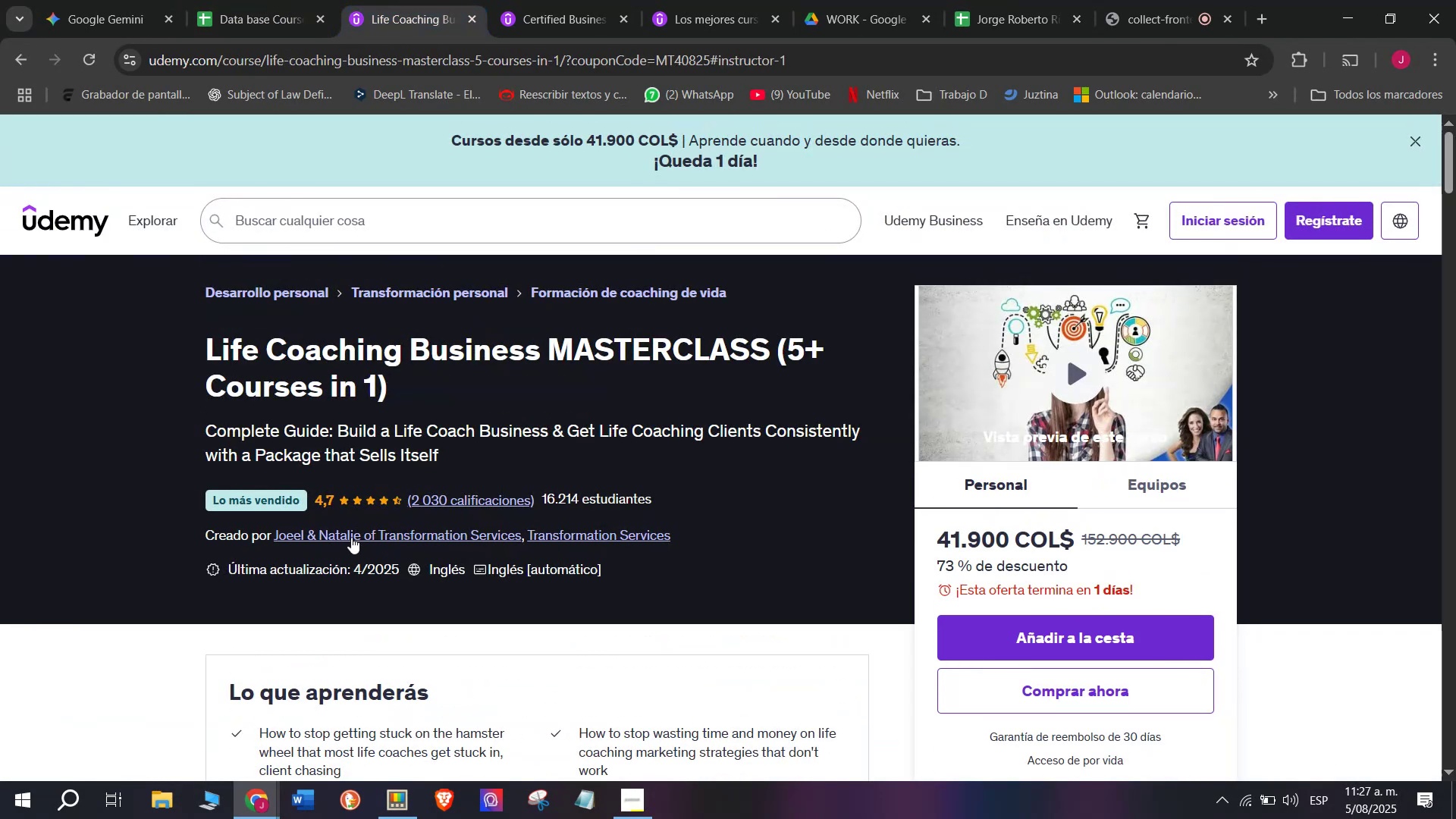 
left_click_drag(start_coordinate=[162, 238], to_coordinate=[434, 247])
 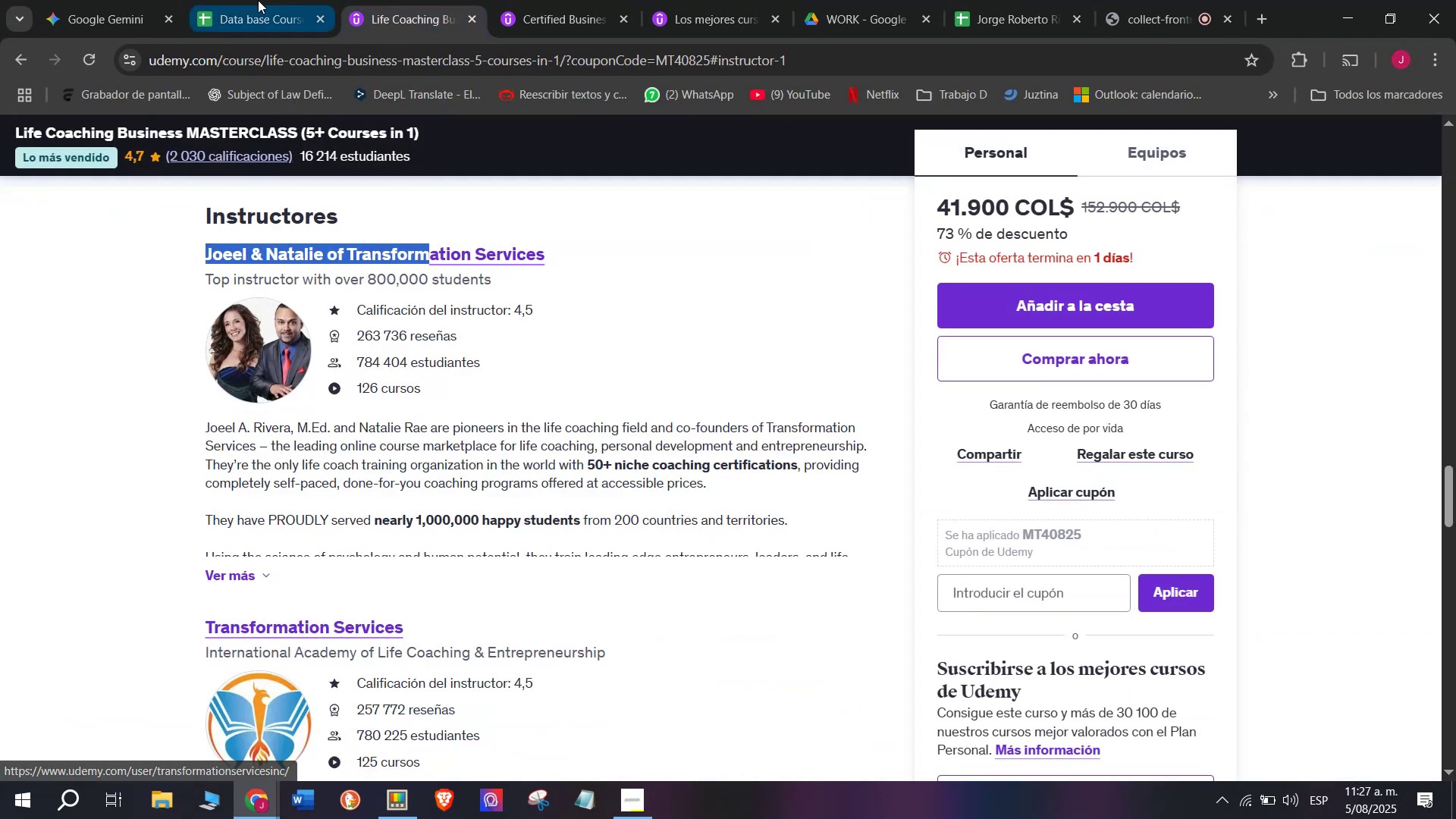 
left_click([258, 0])
 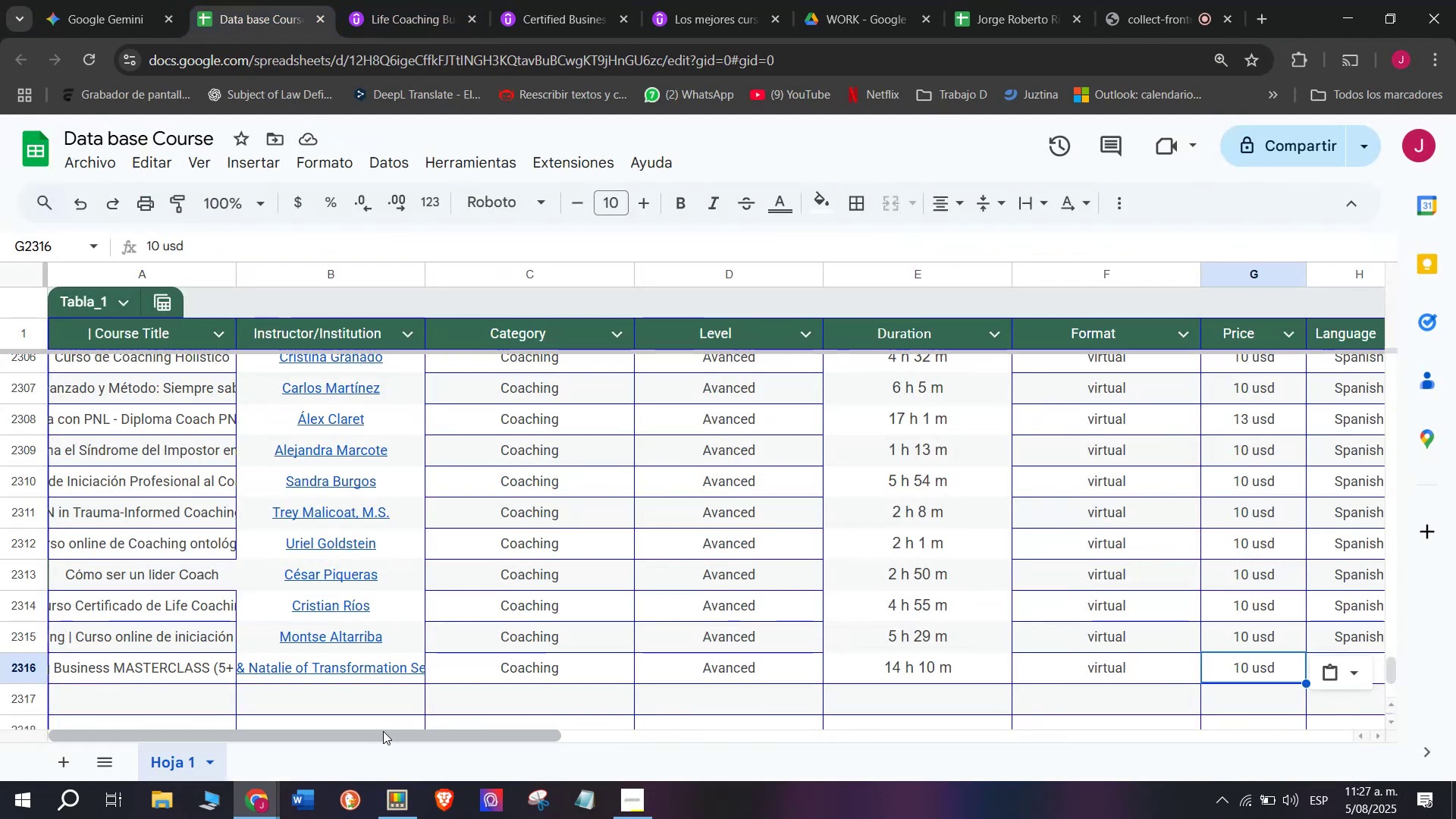 
left_click_drag(start_coordinate=[388, 731], to_coordinate=[773, 753])
 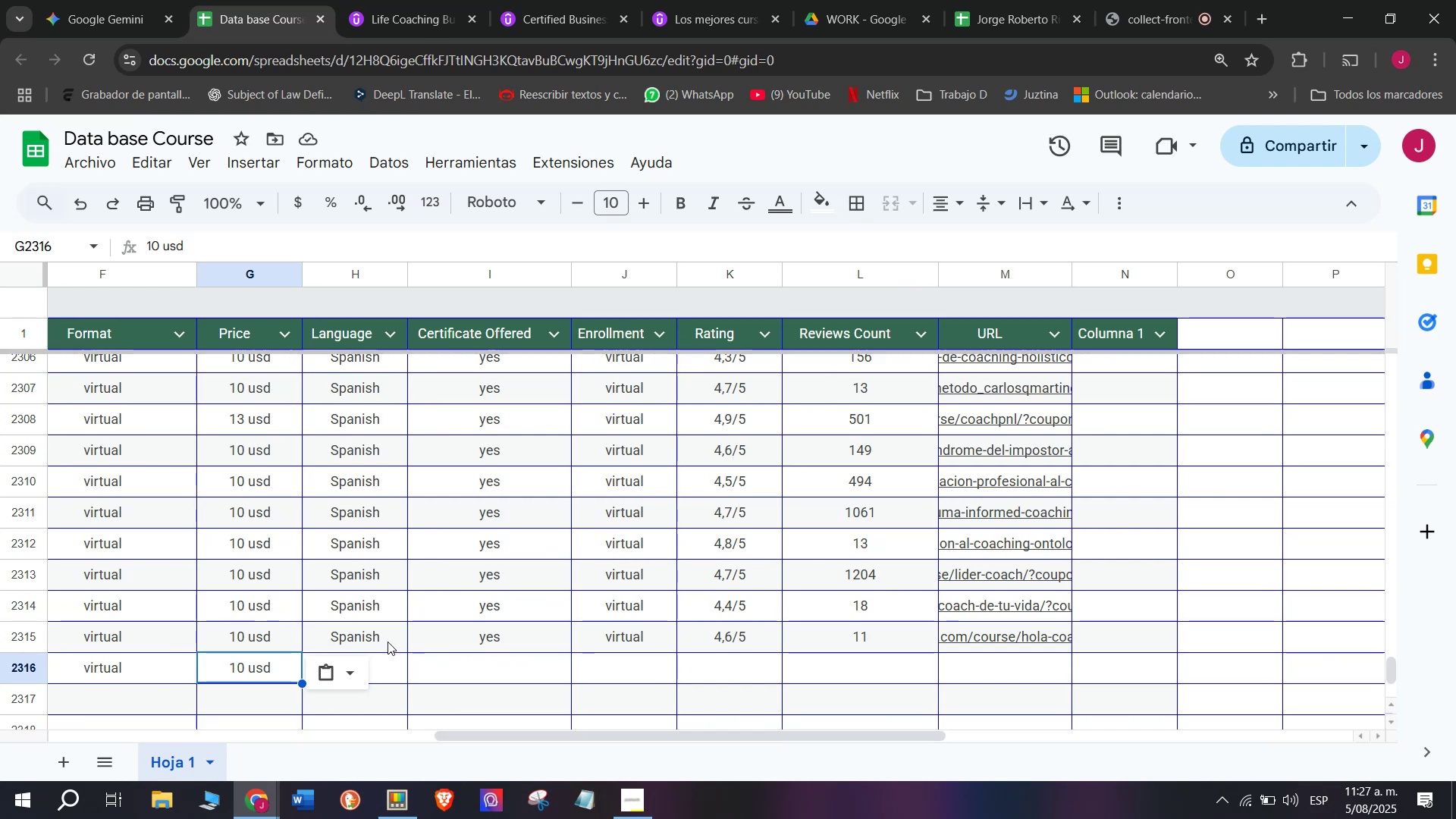 
left_click([388, 640])
 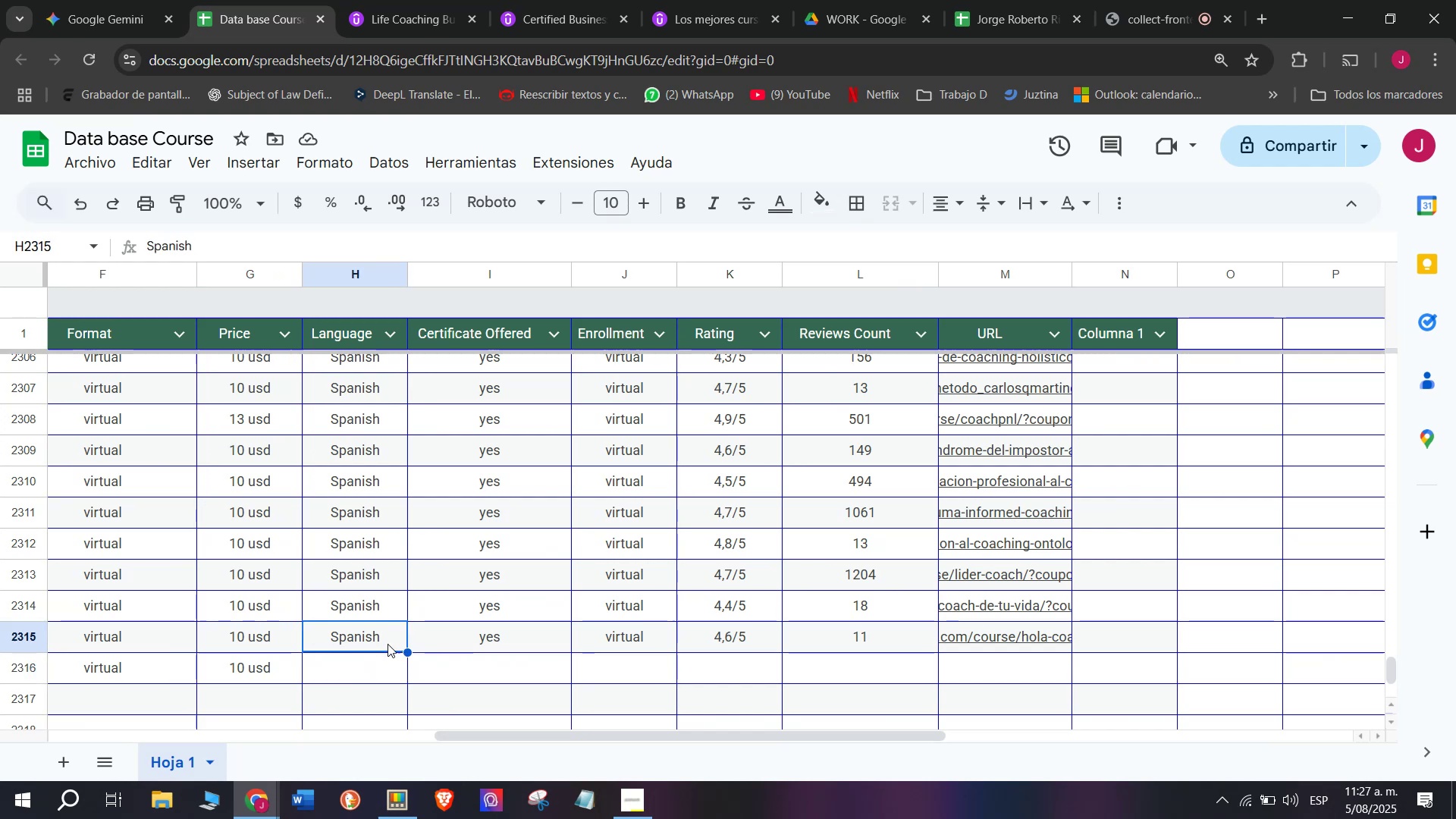 
key(Break)
 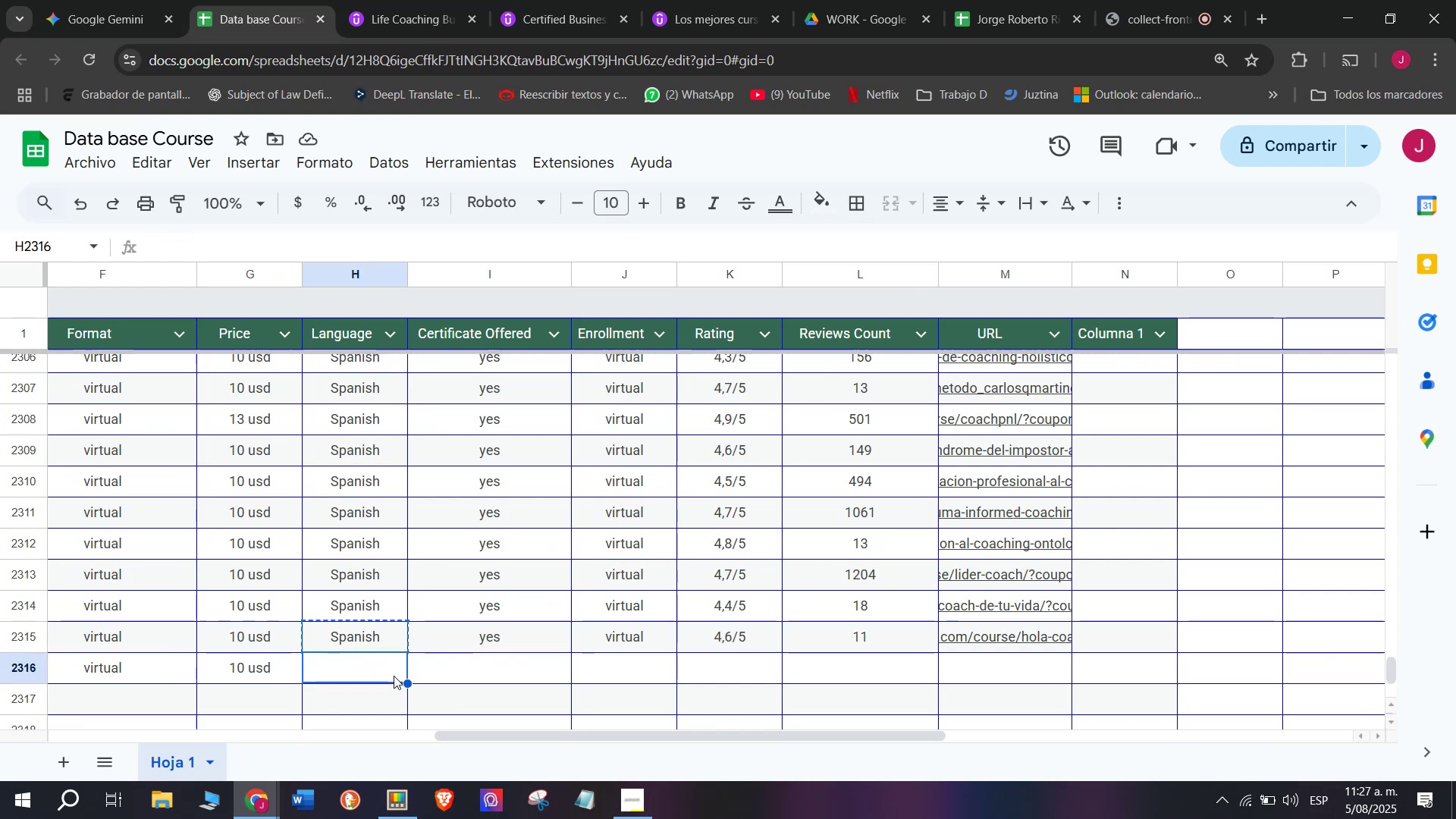 
key(Control+ControlLeft)
 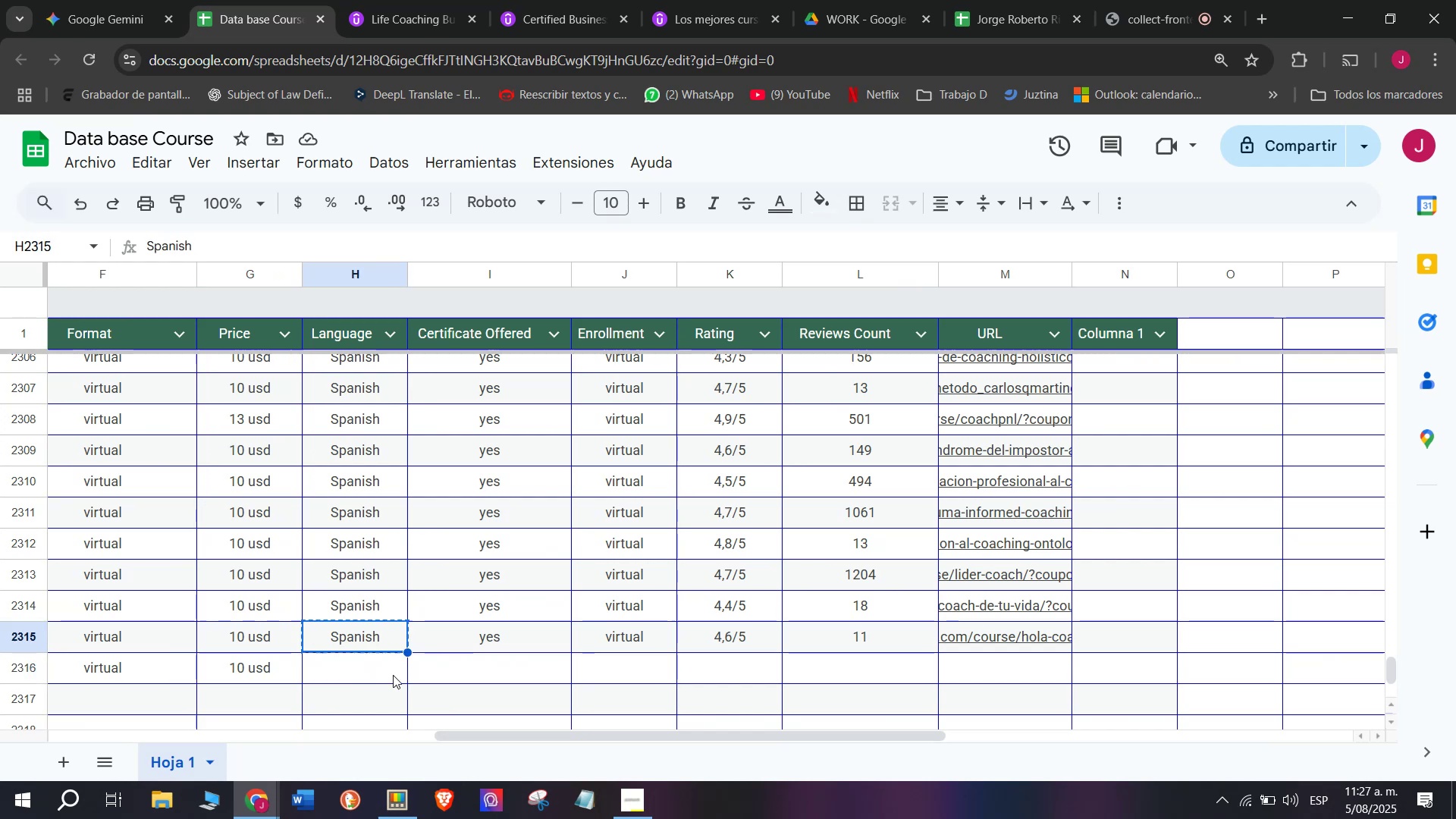 
key(Control+C)
 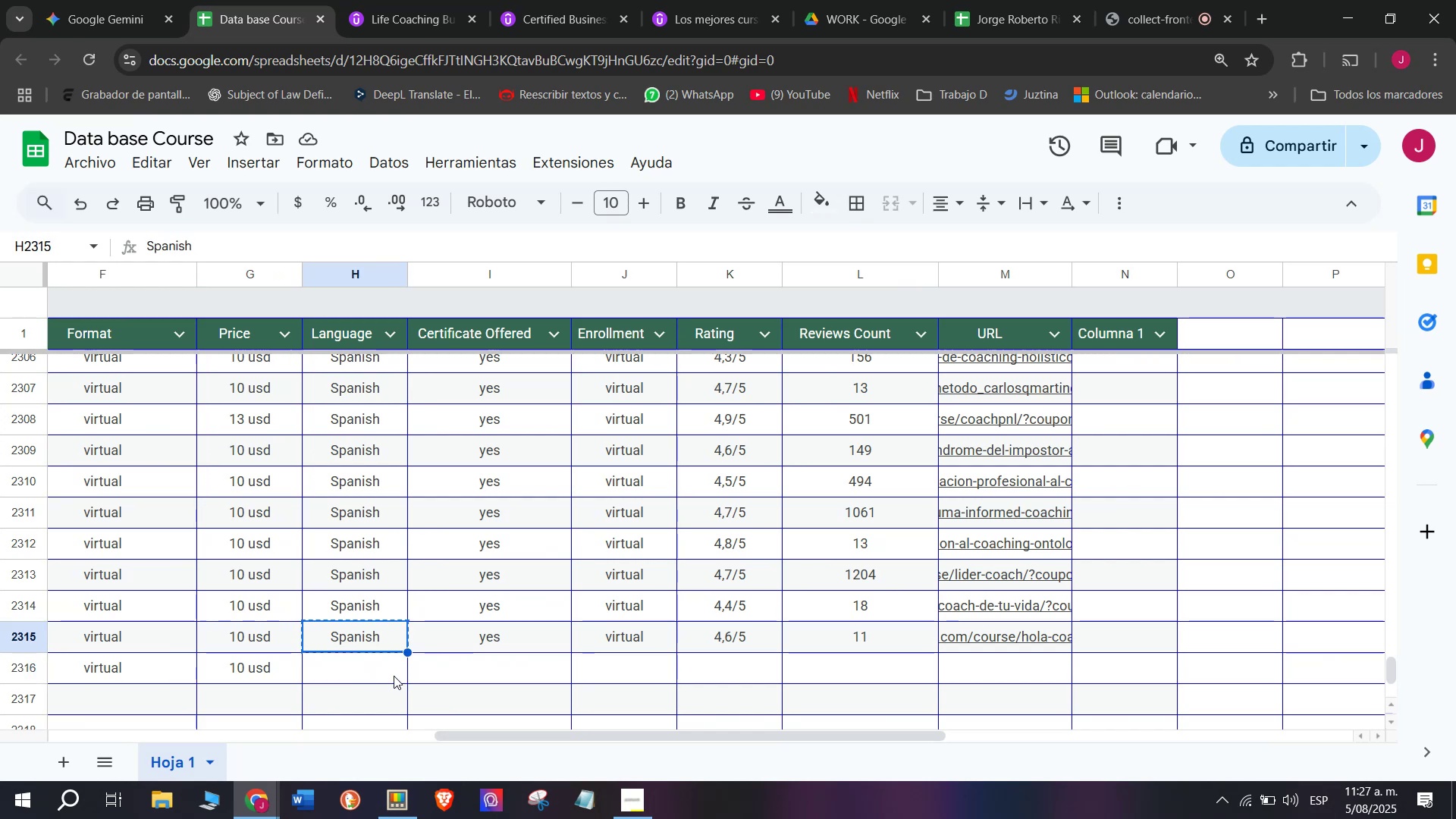 
left_click([394, 676])
 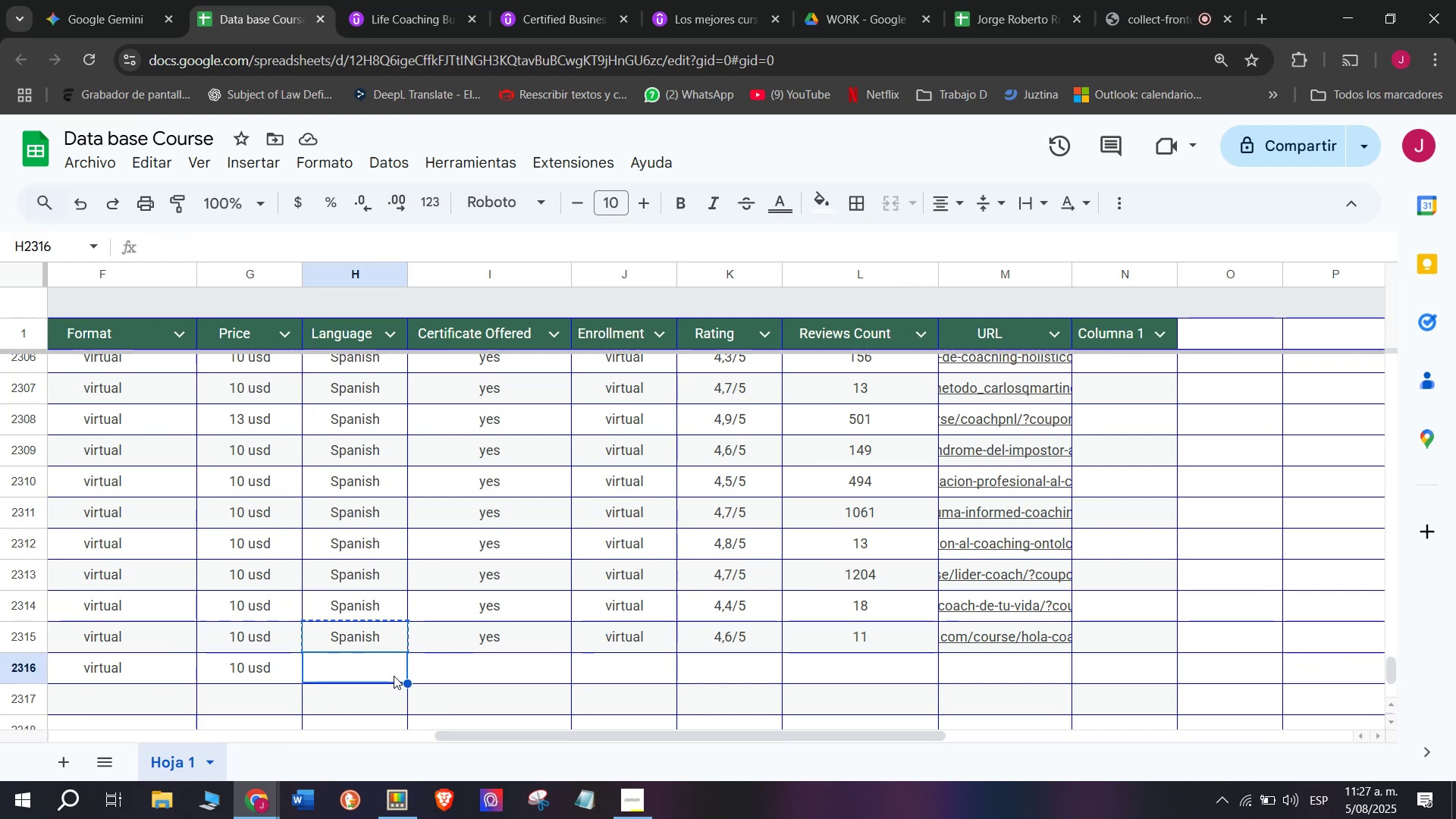 
key(Z)
 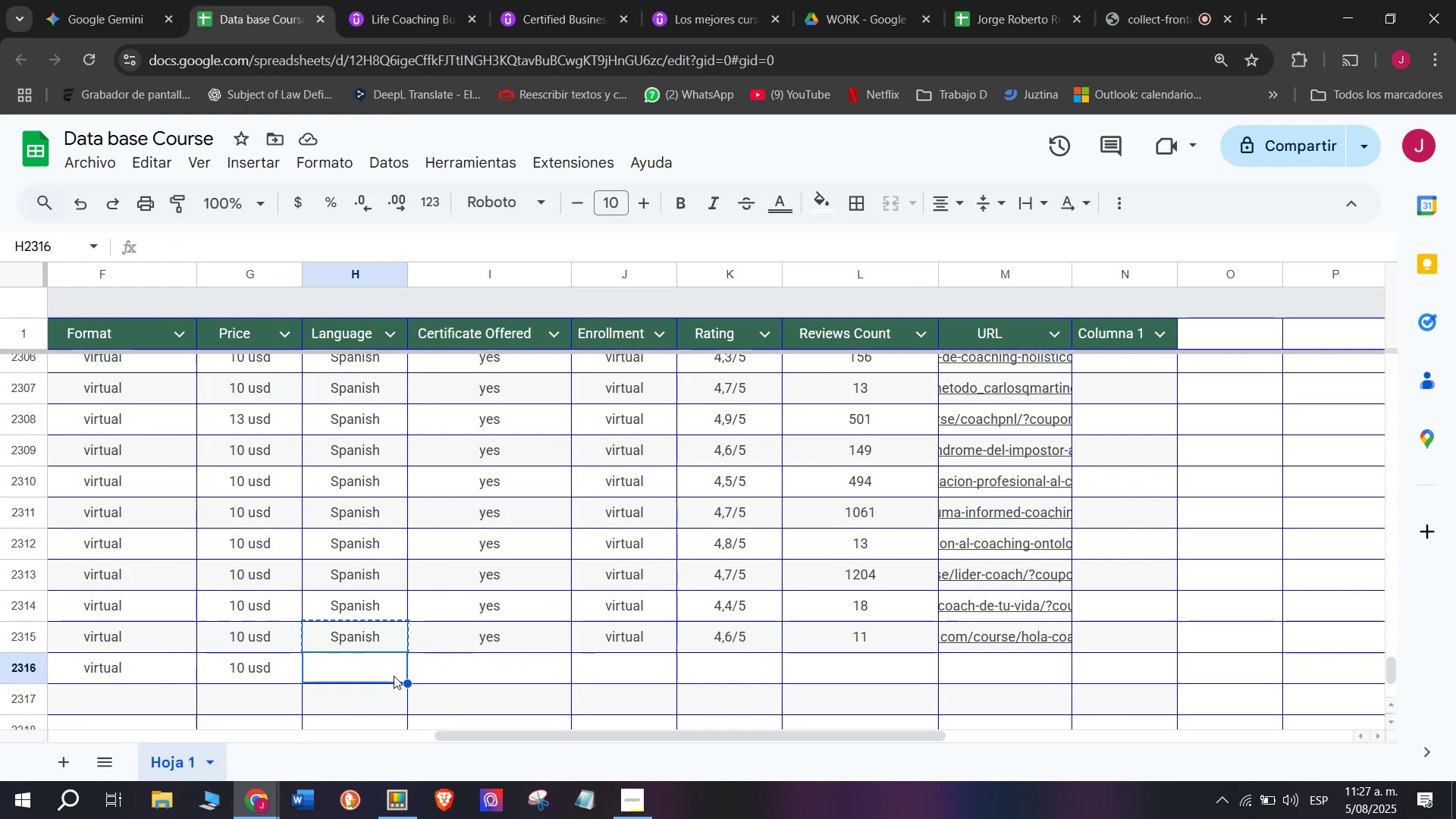 
key(Control+ControlLeft)
 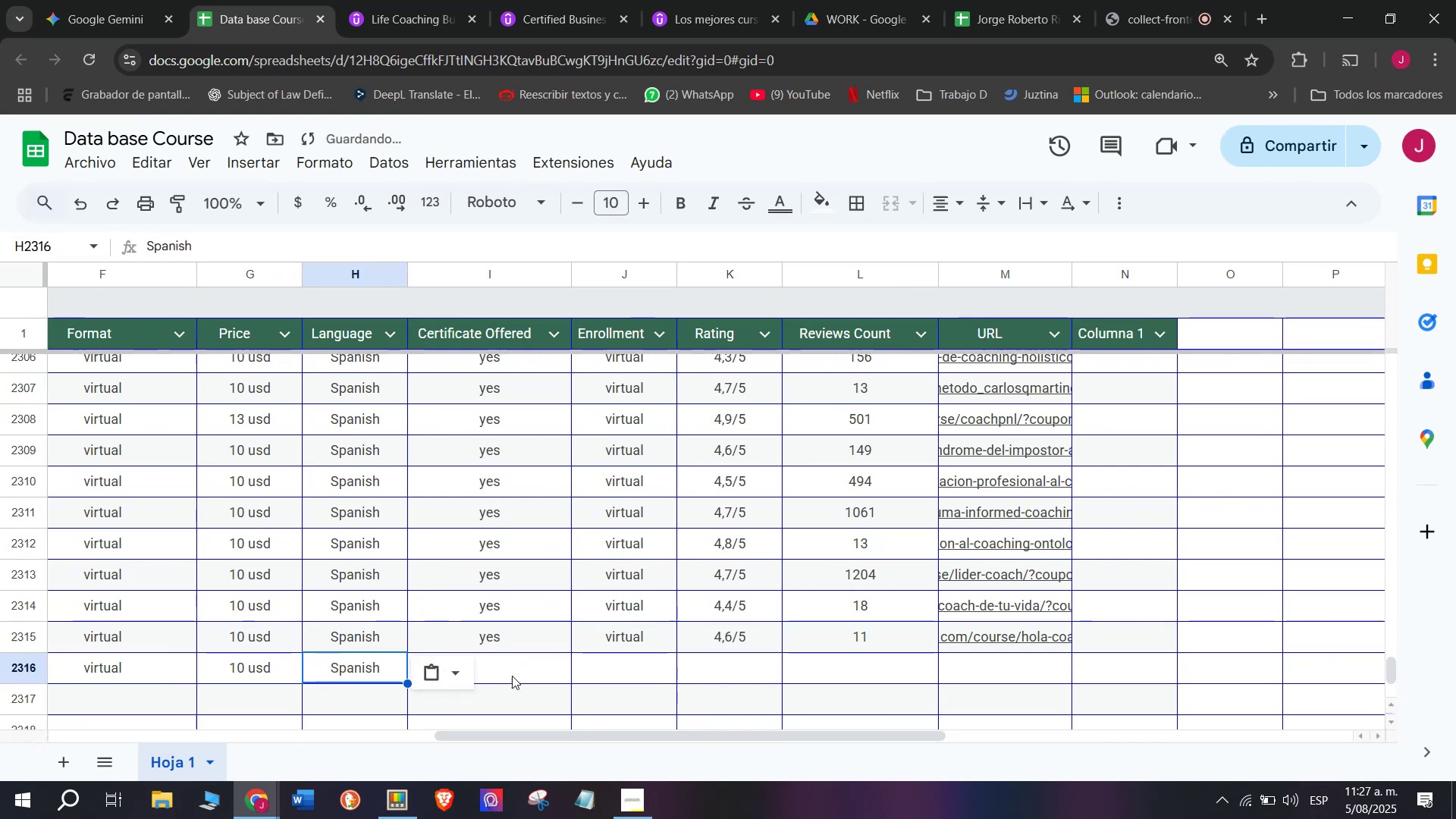 
key(Control+V)
 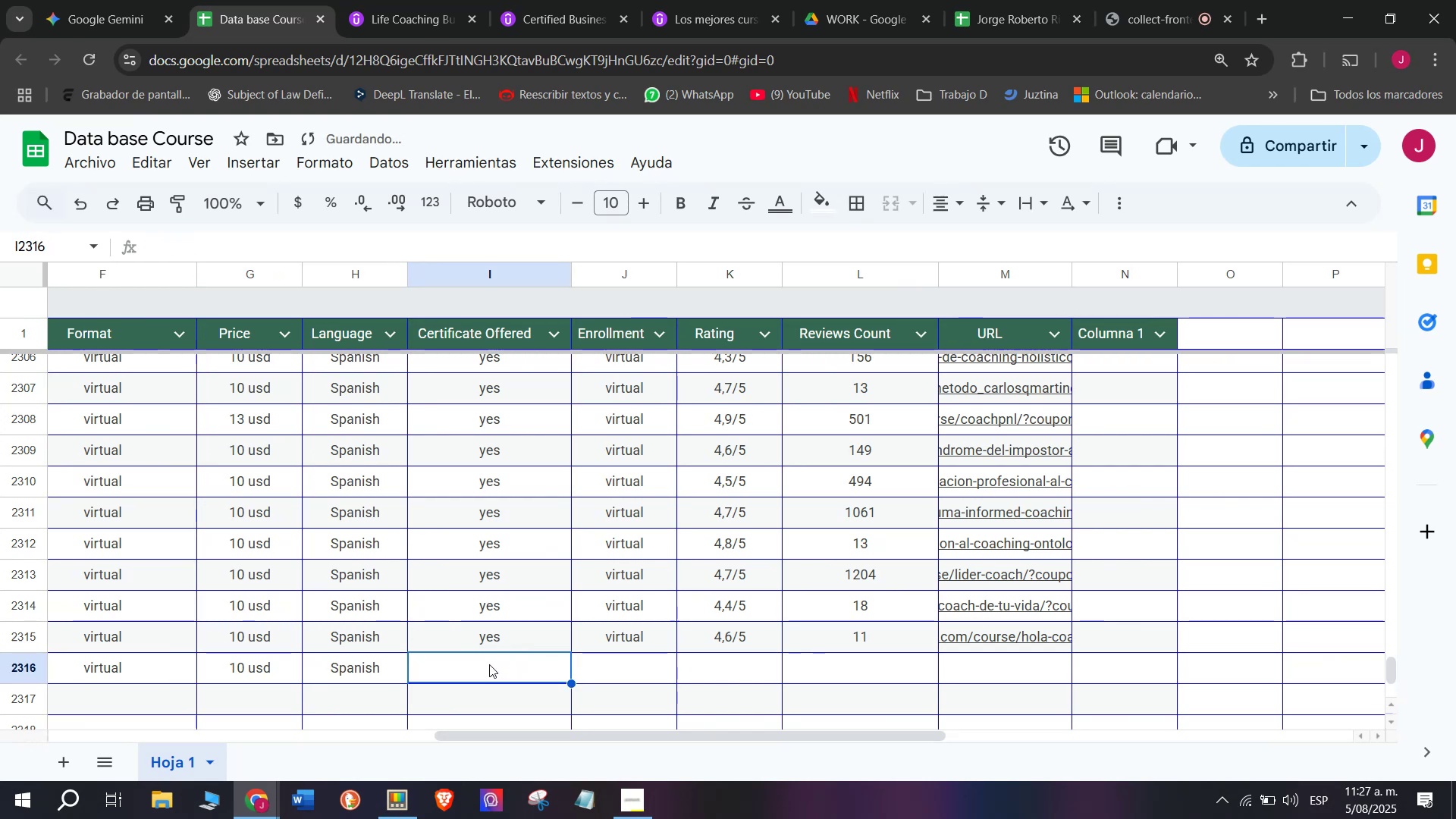 
left_click([496, 644])
 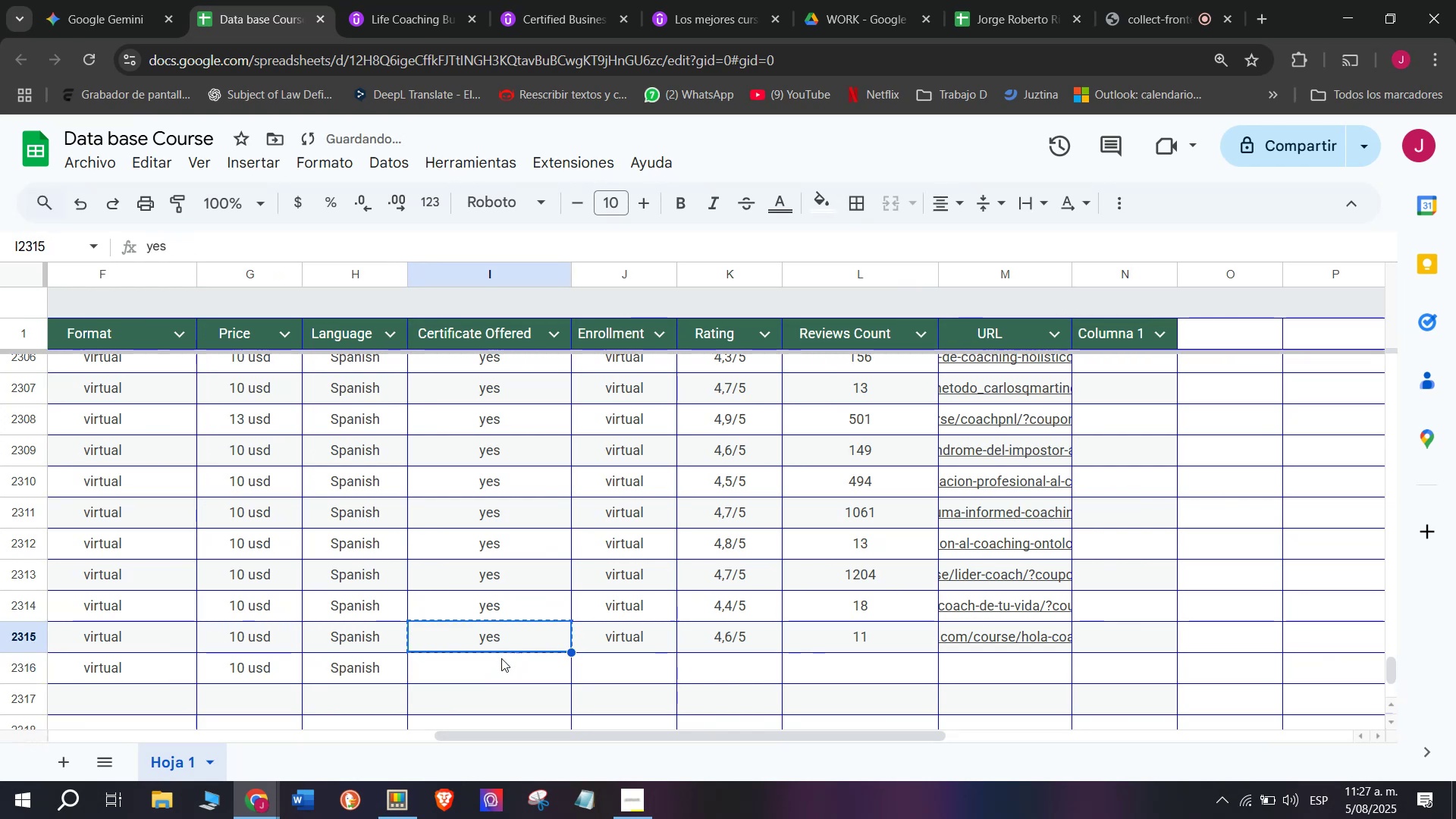 
key(Control+ControlLeft)
 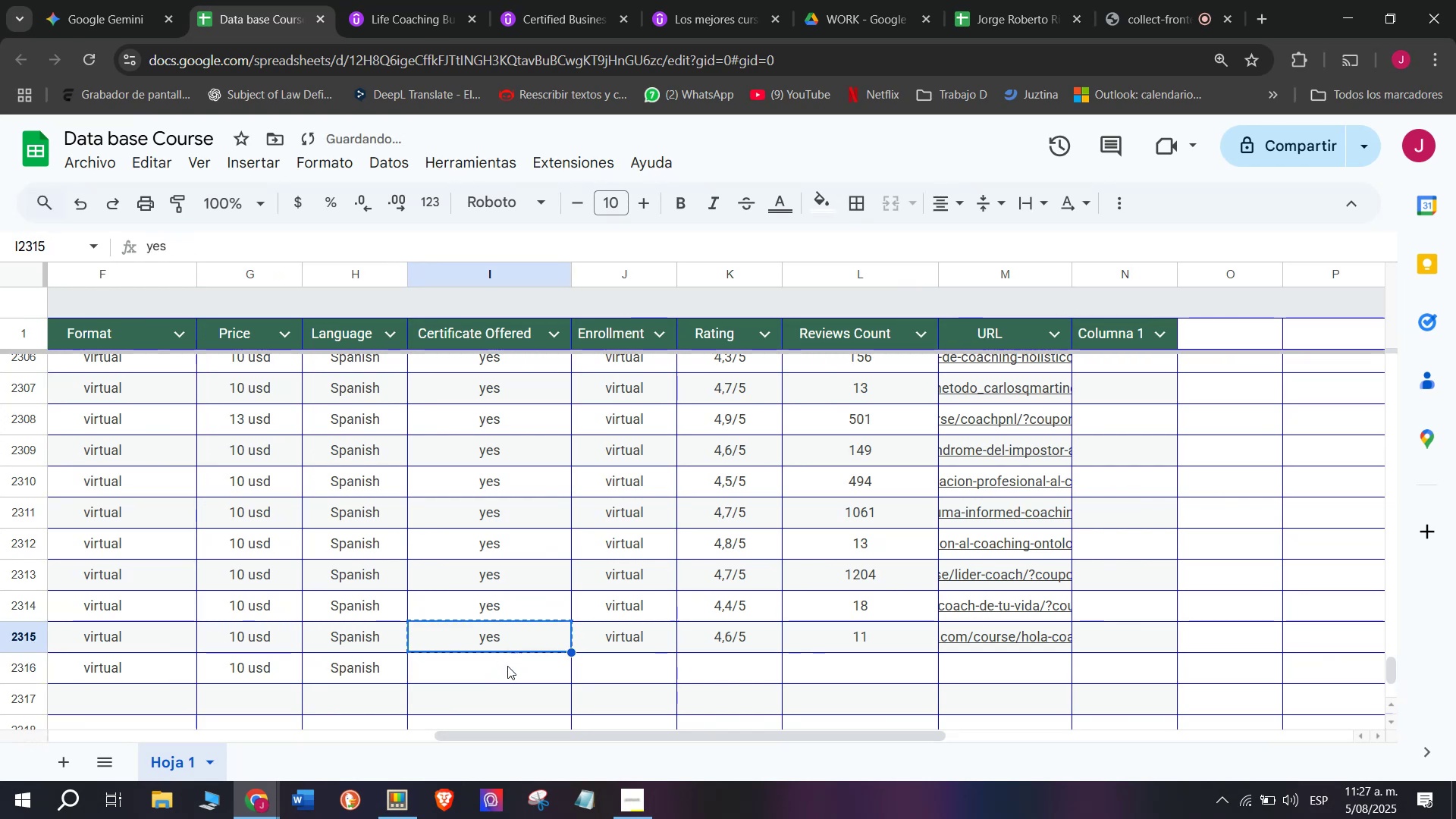 
key(Break)
 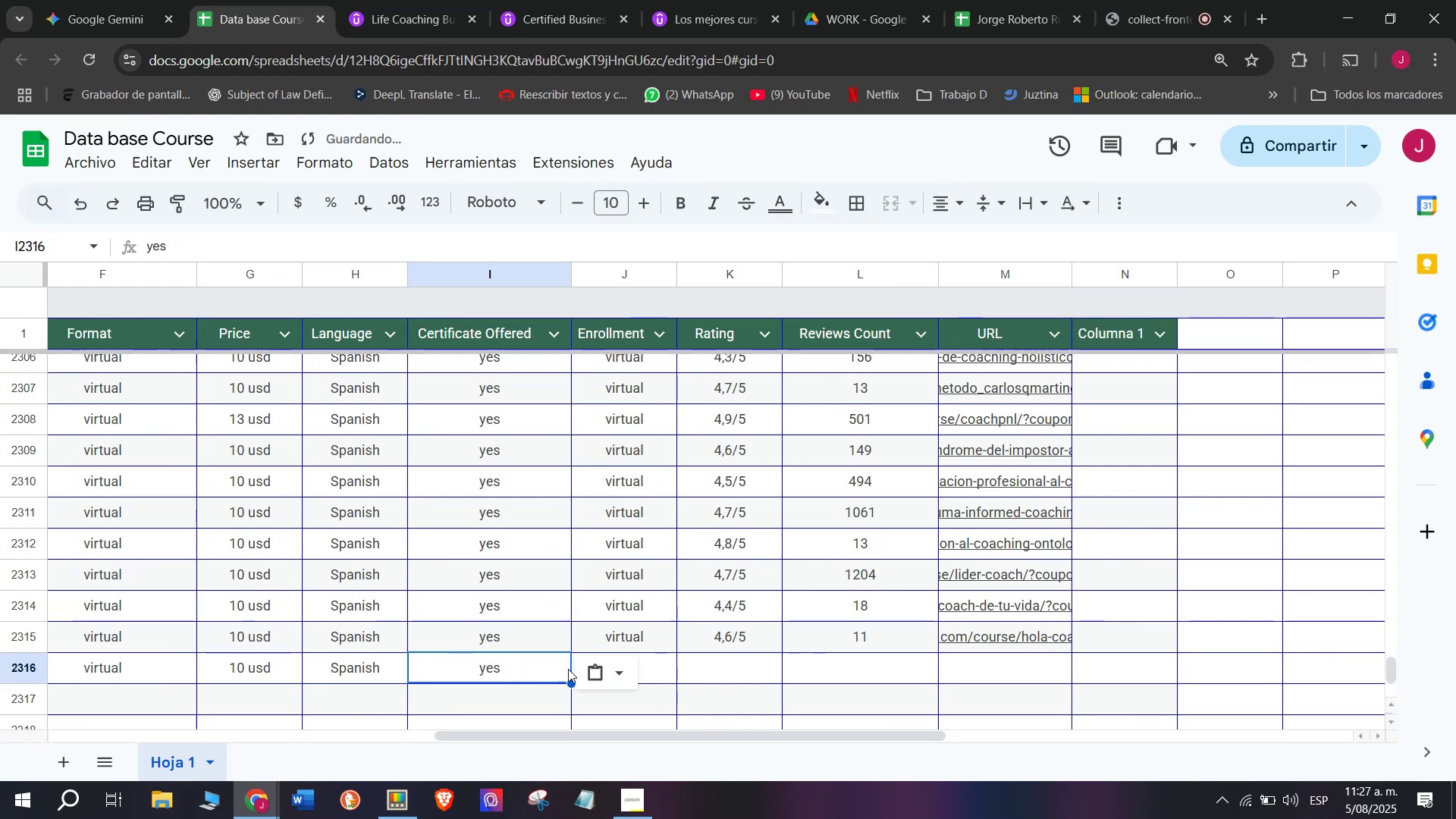 
key(Control+C)
 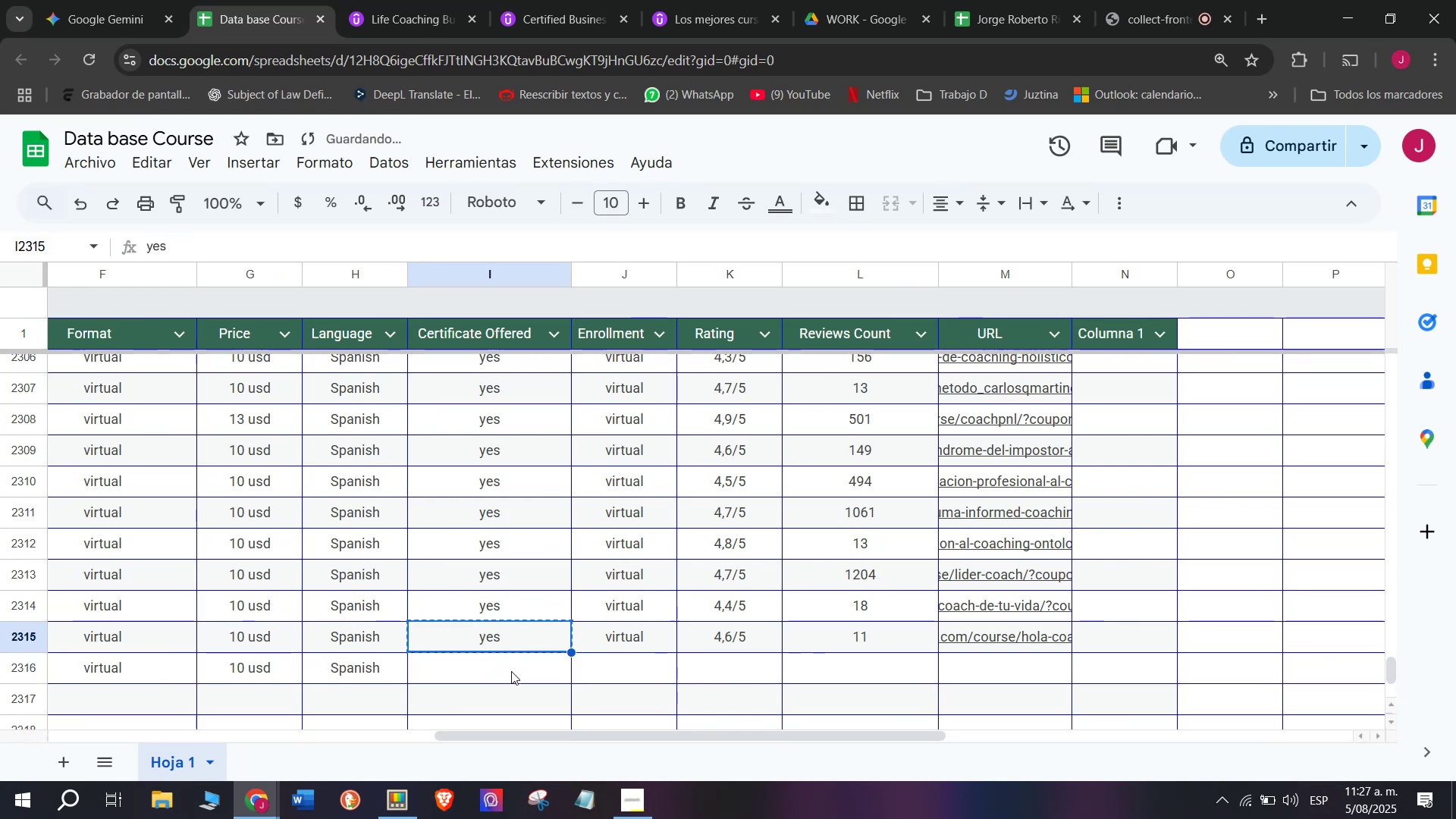 
key(Control+ControlLeft)
 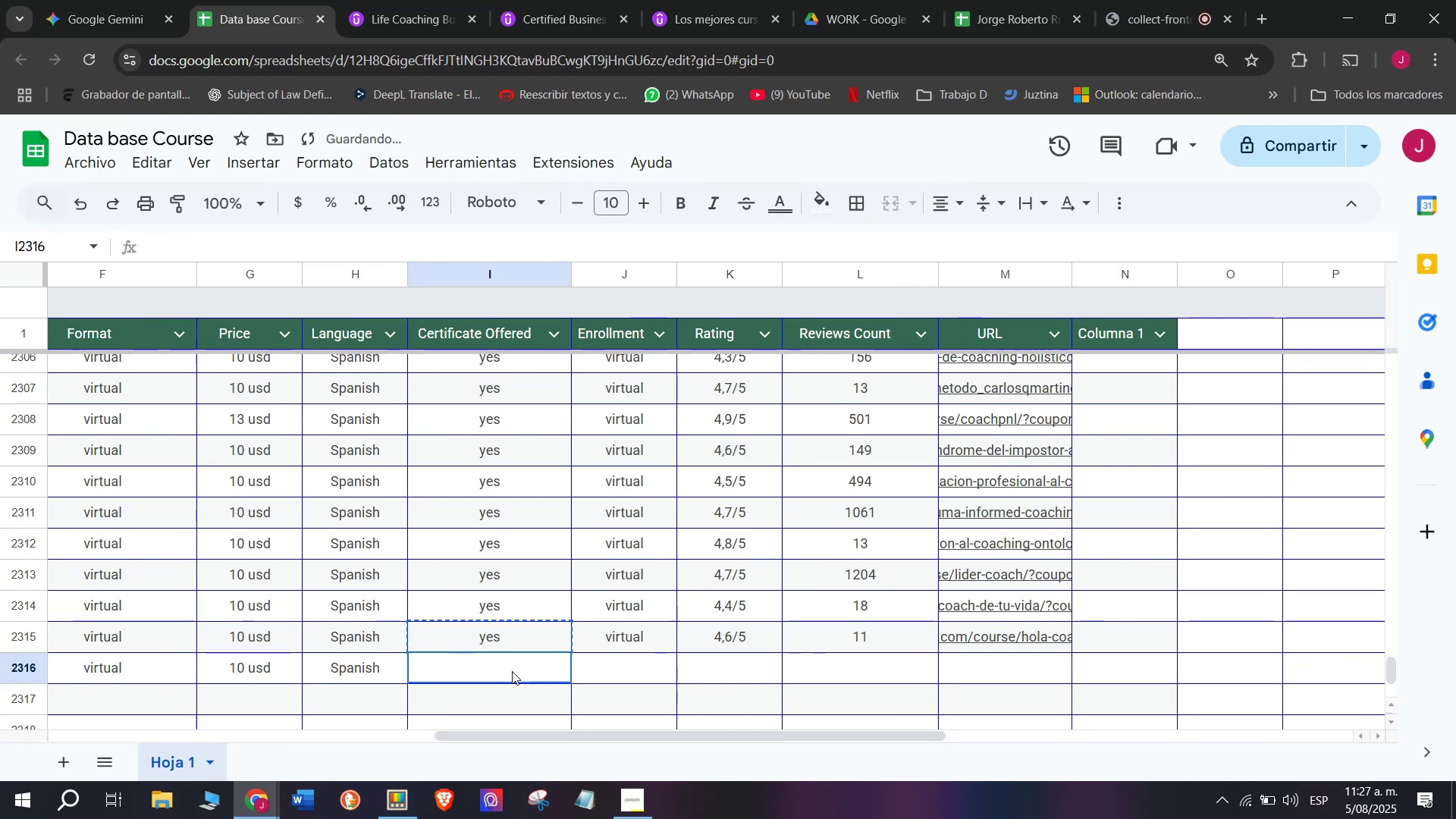 
key(Z)
 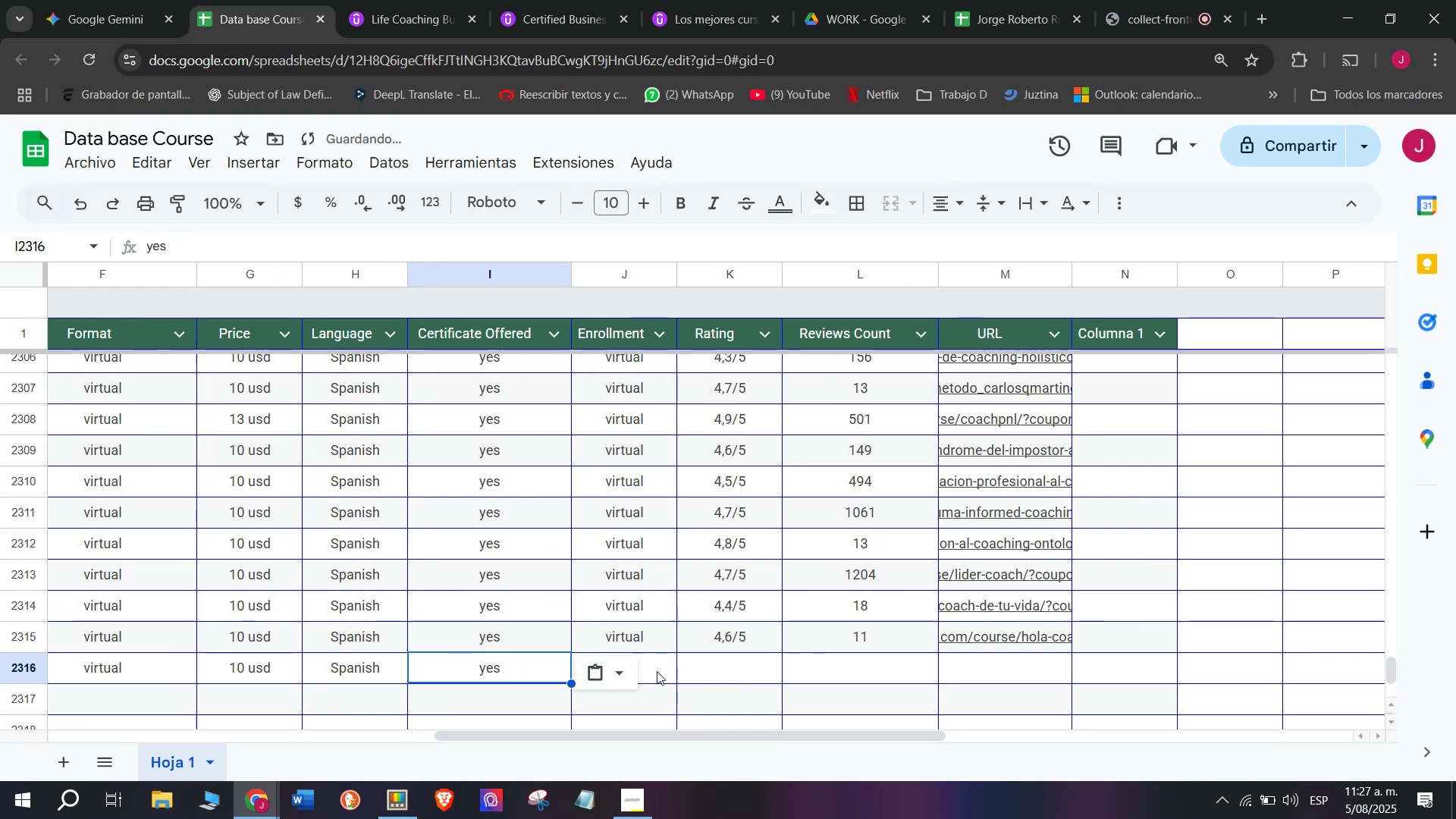 
key(Control+V)
 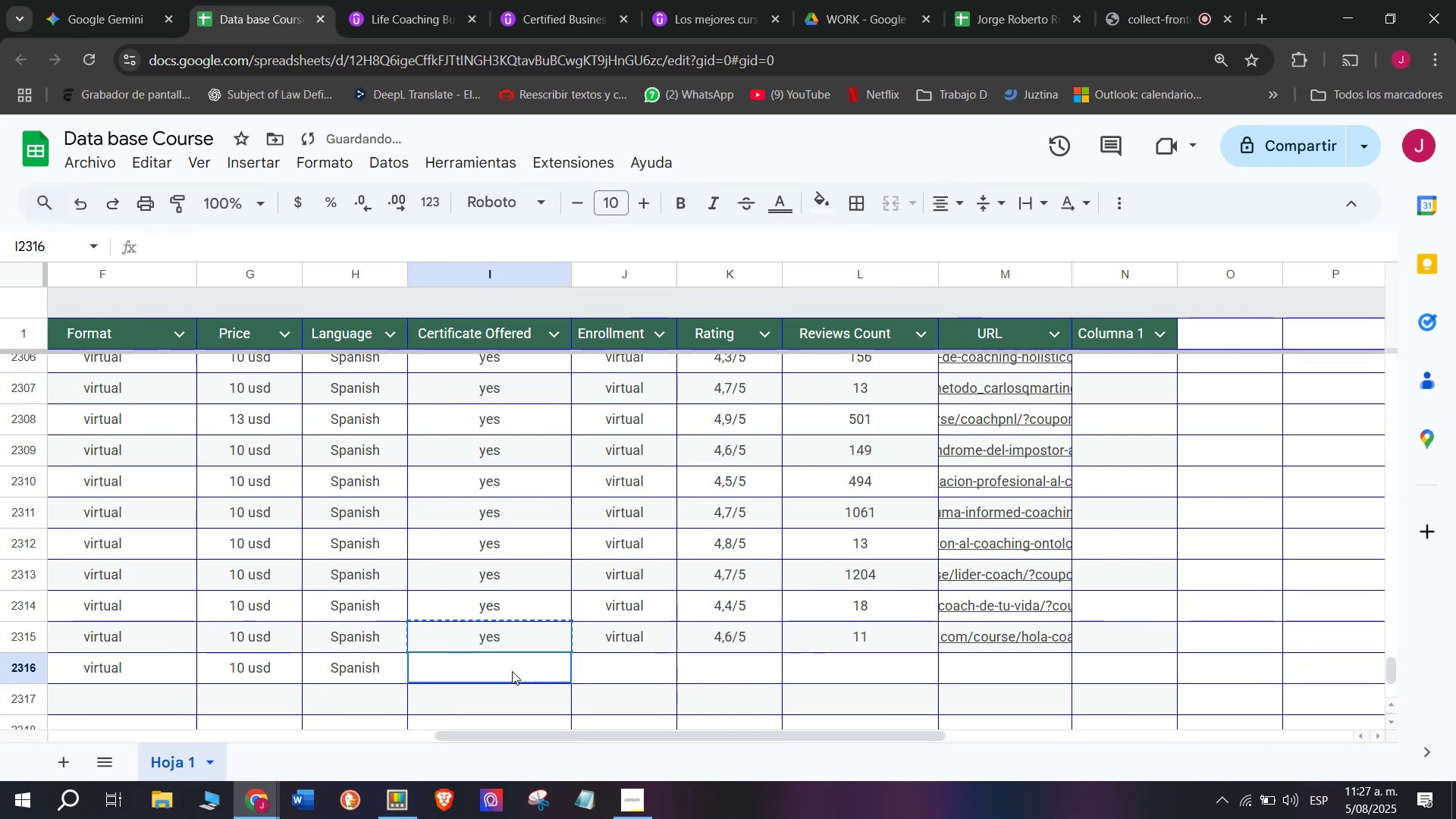 
double_click([512, 671])
 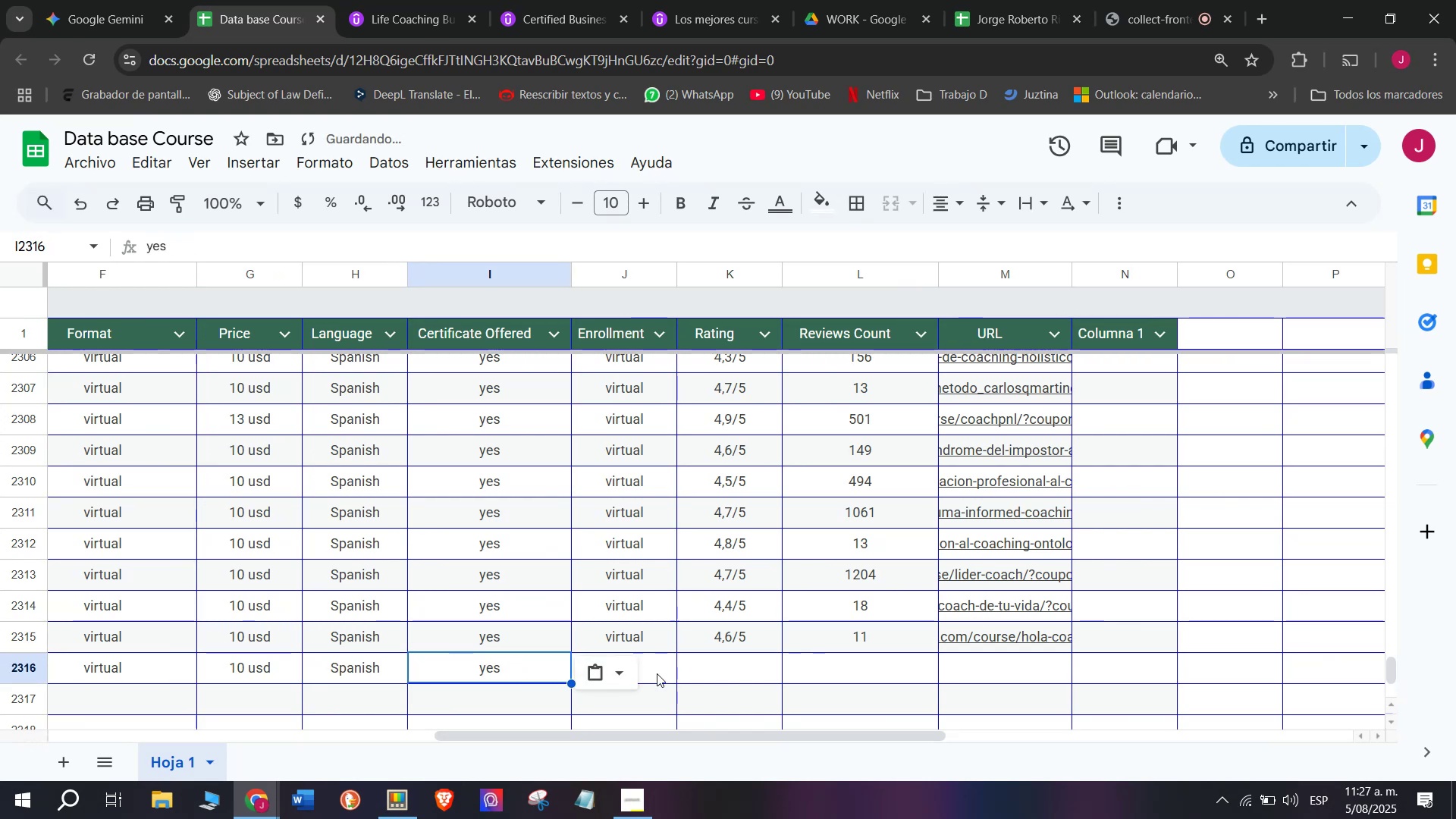 
left_click([657, 671])
 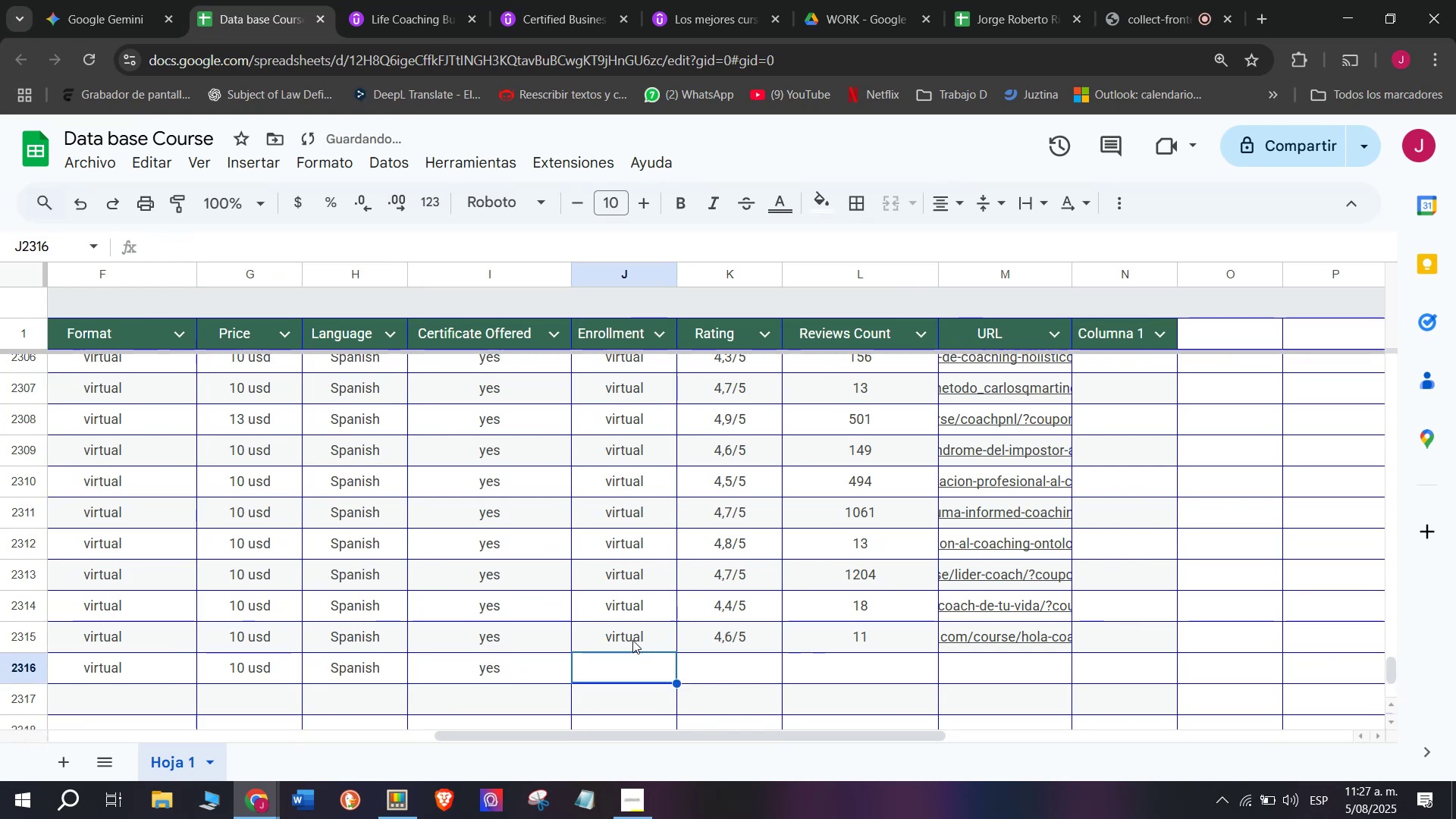 
key(Break)
 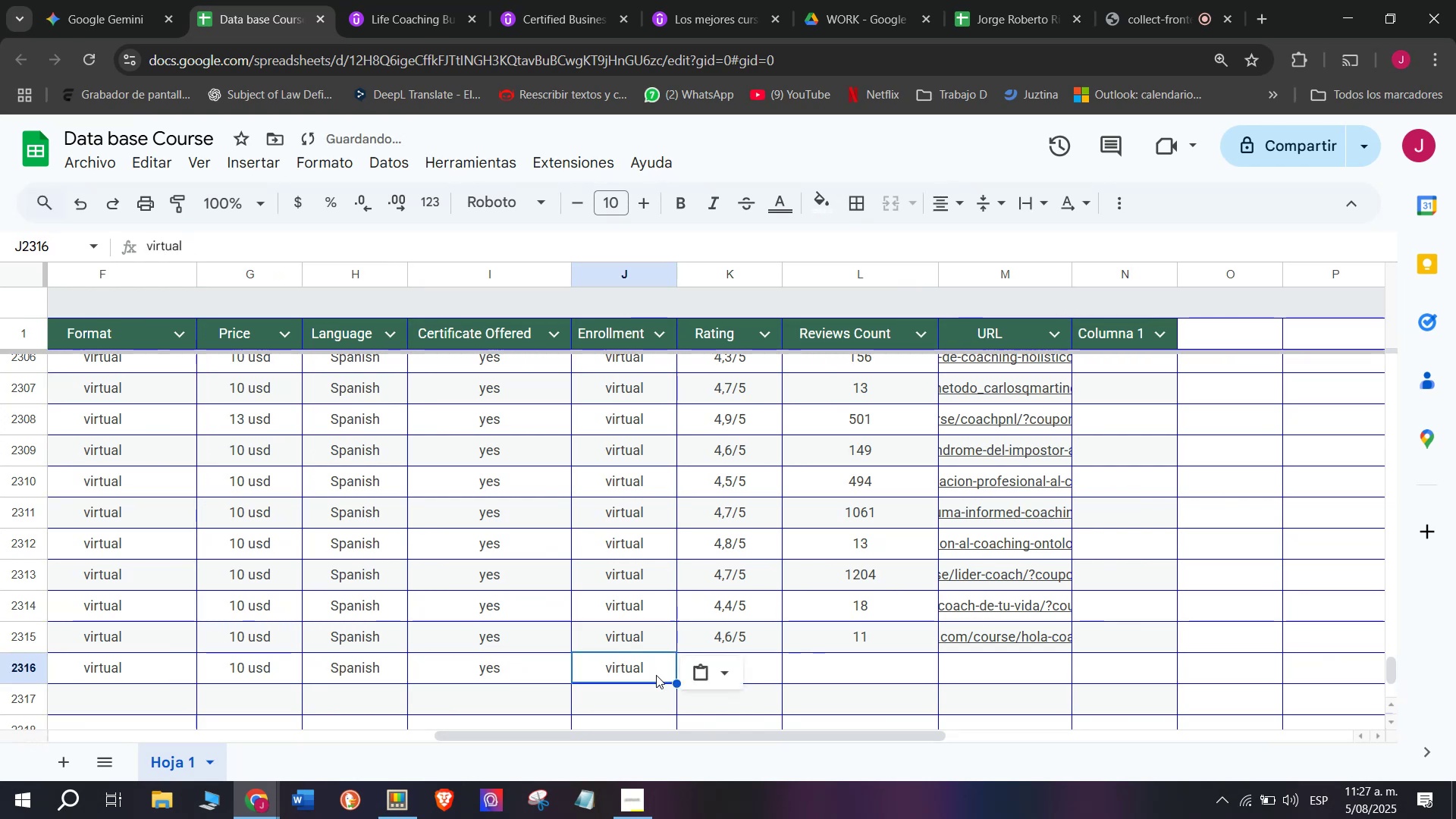 
key(Control+ControlLeft)
 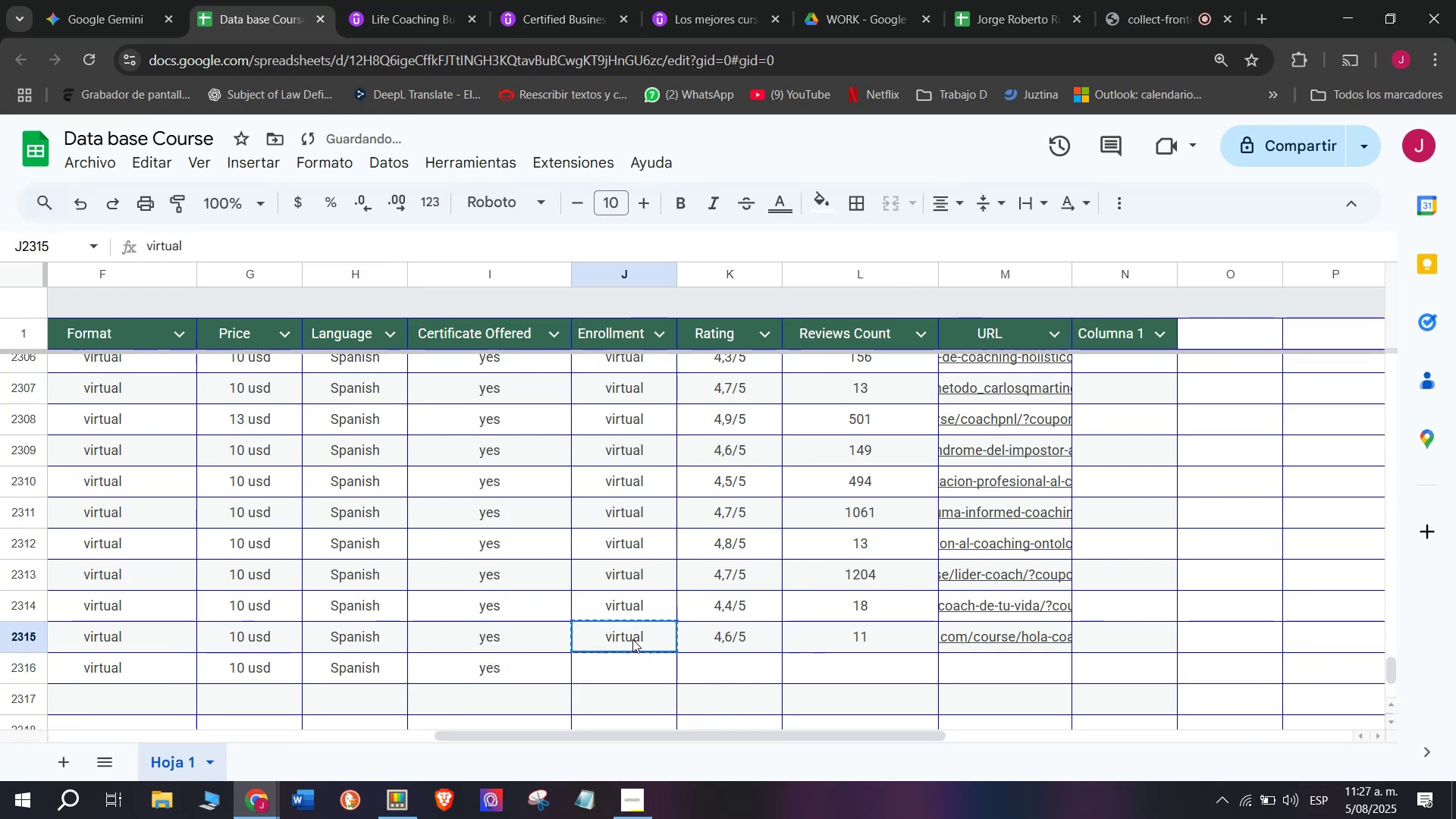 
key(Control+C)
 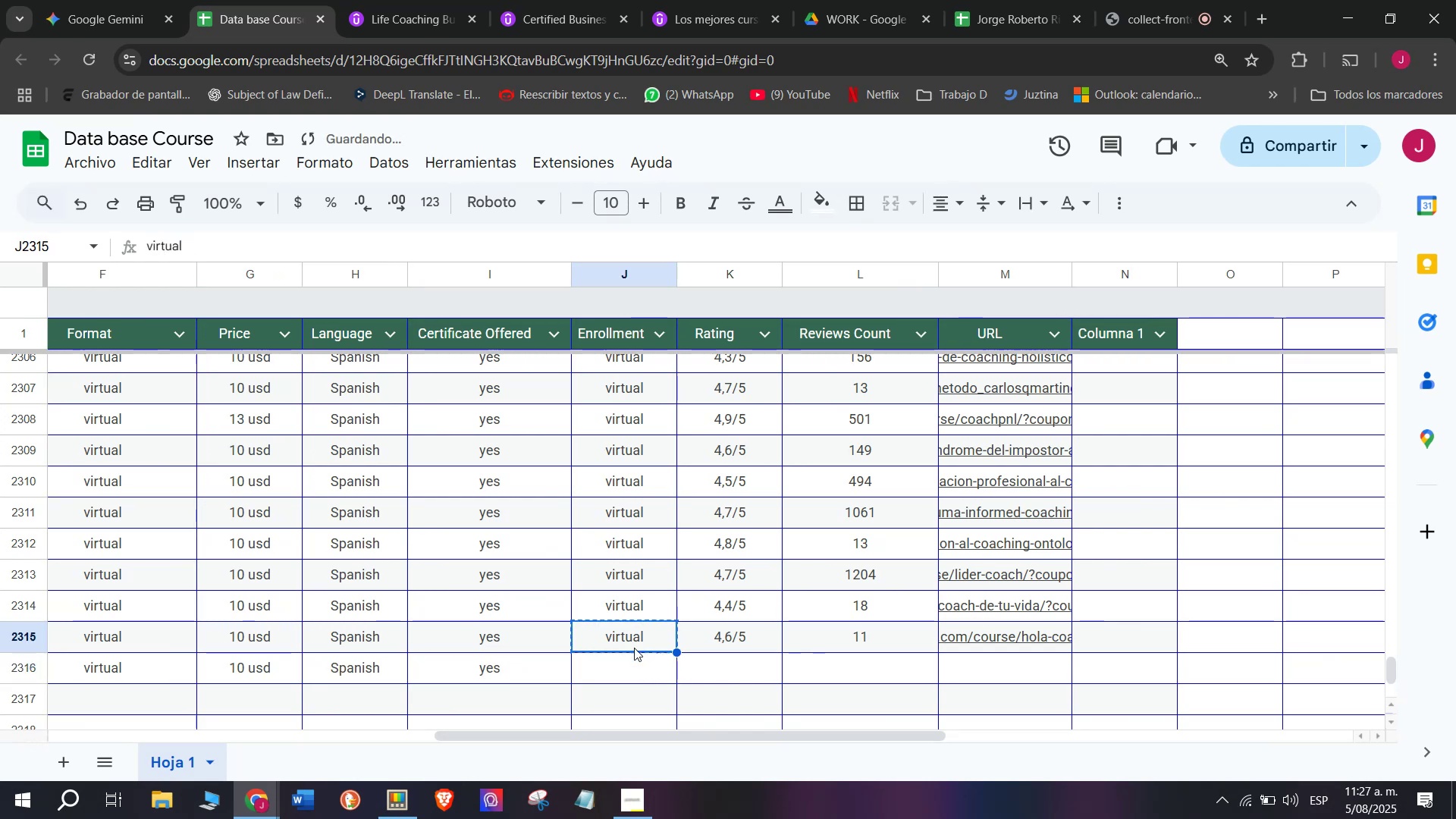 
double_click([632, 639])
 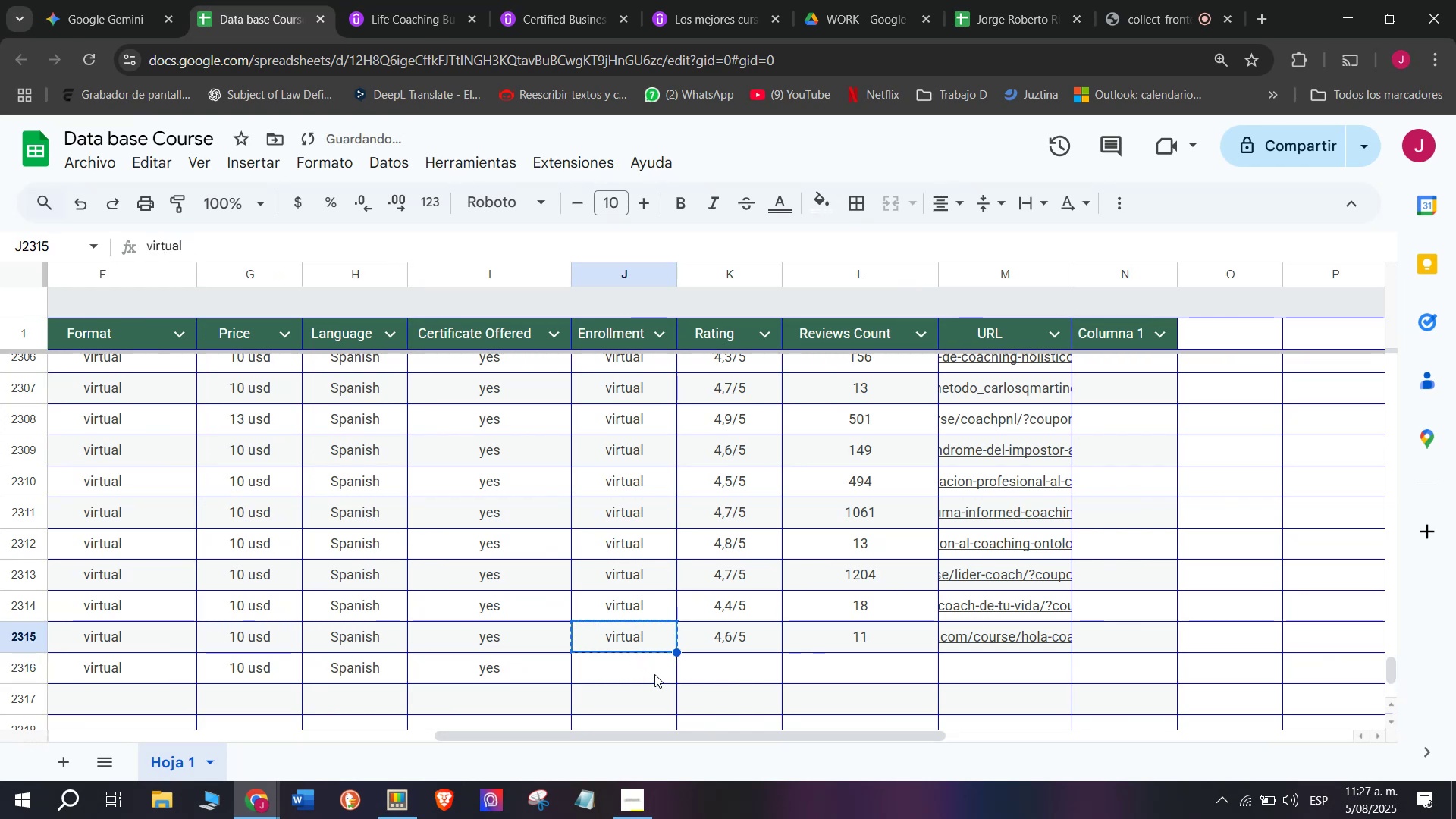 
key(Control+ControlLeft)
 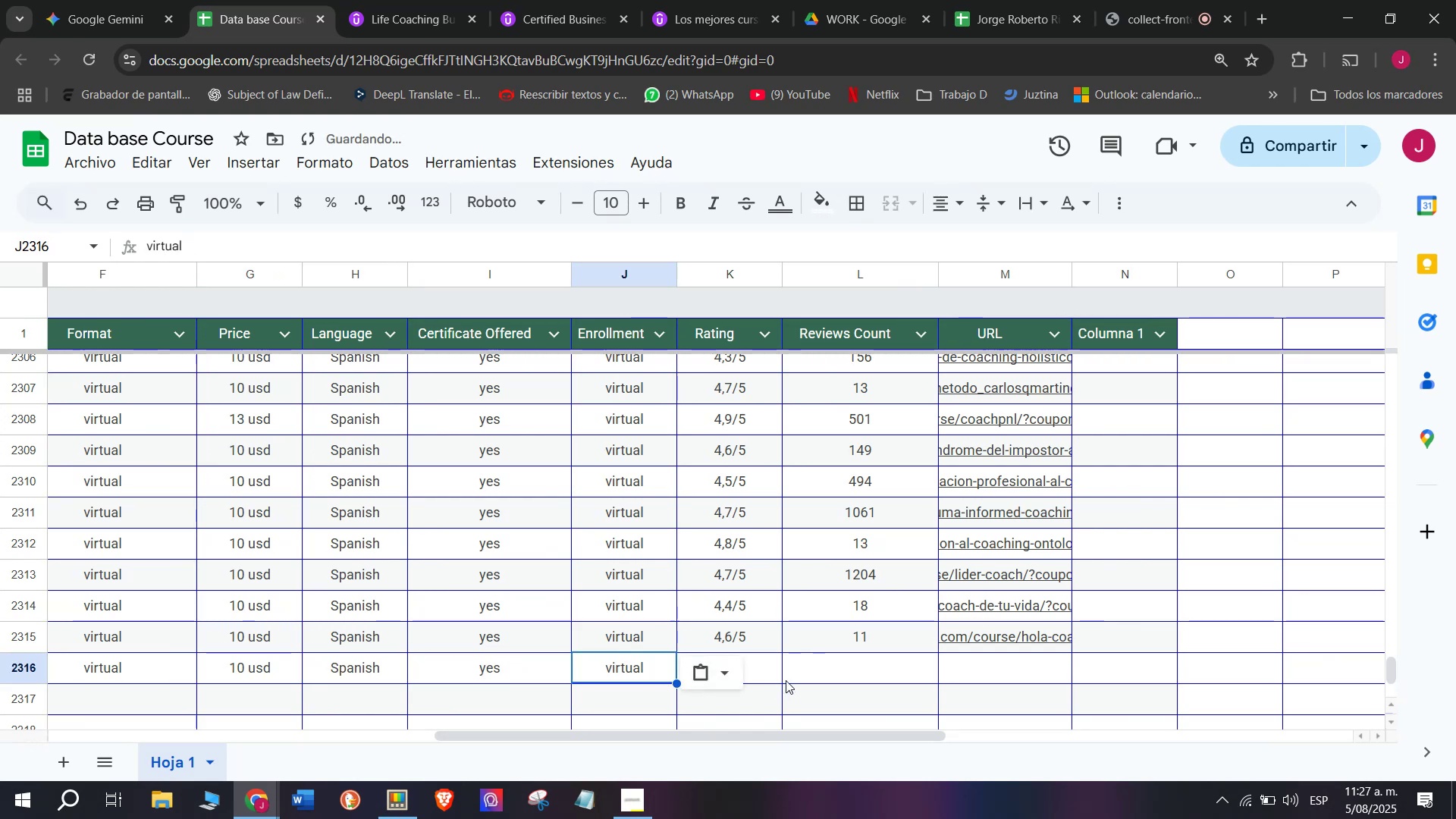 
key(Z)
 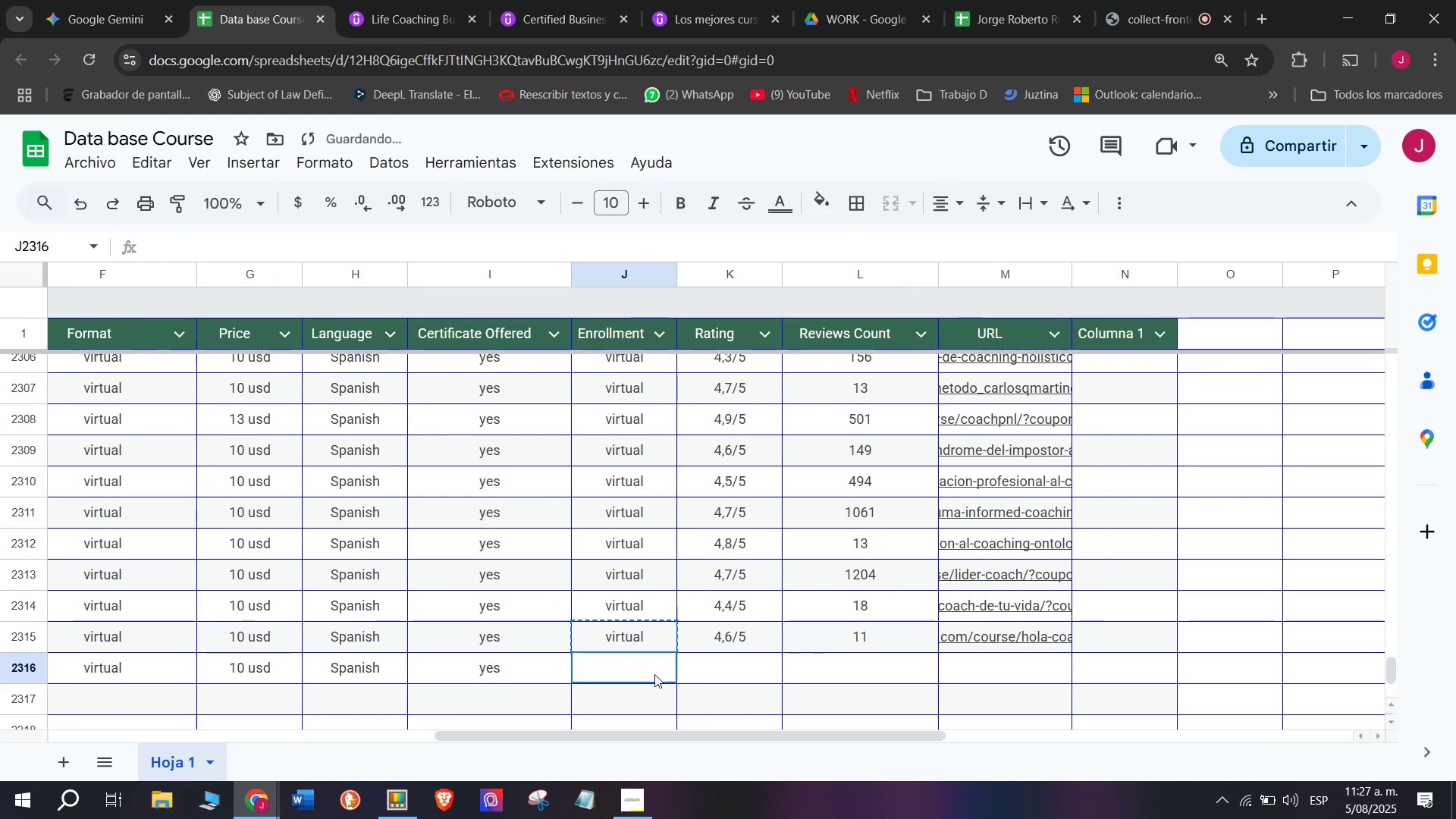 
key(Control+V)
 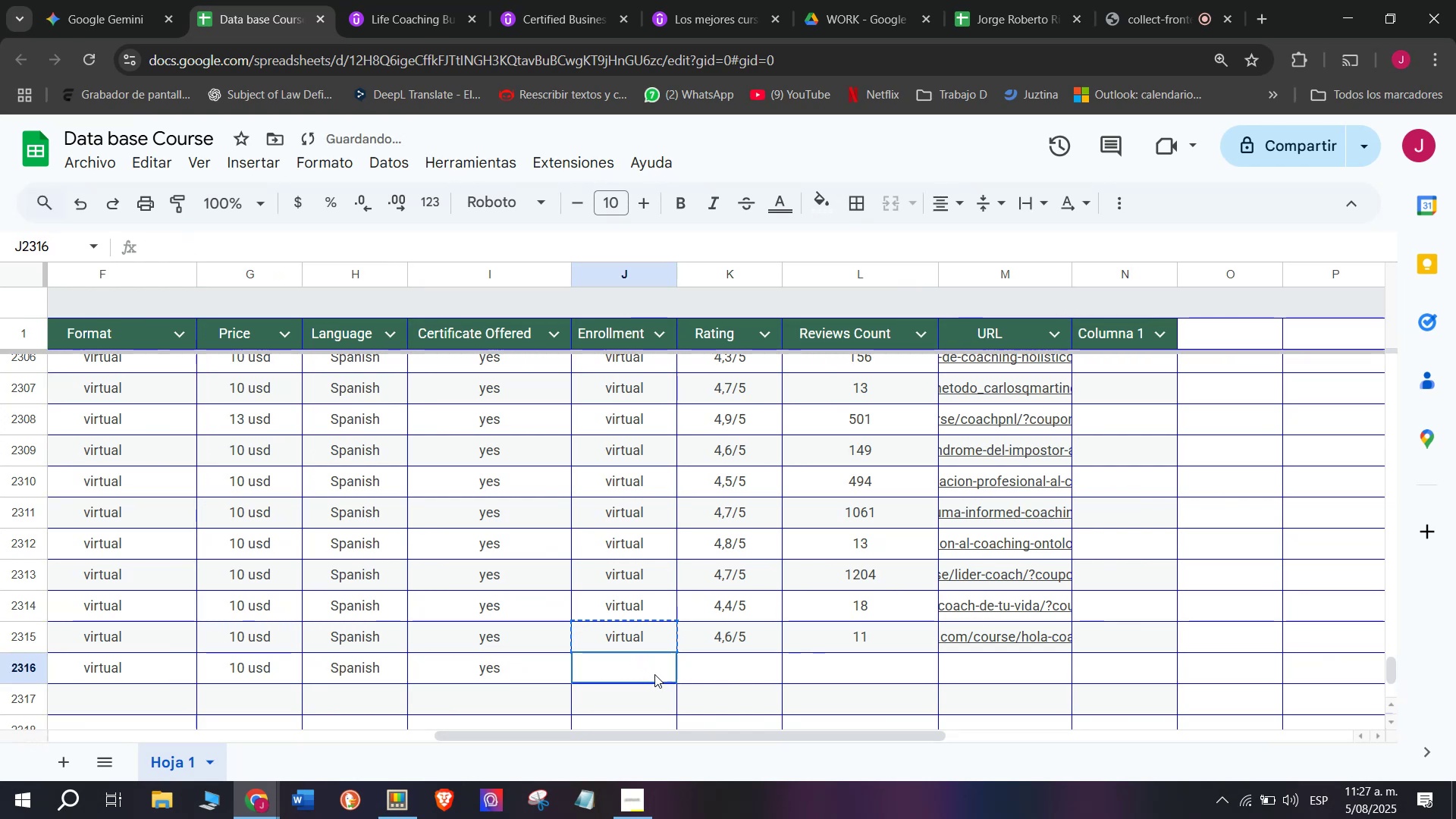 
triple_click([654, 674])
 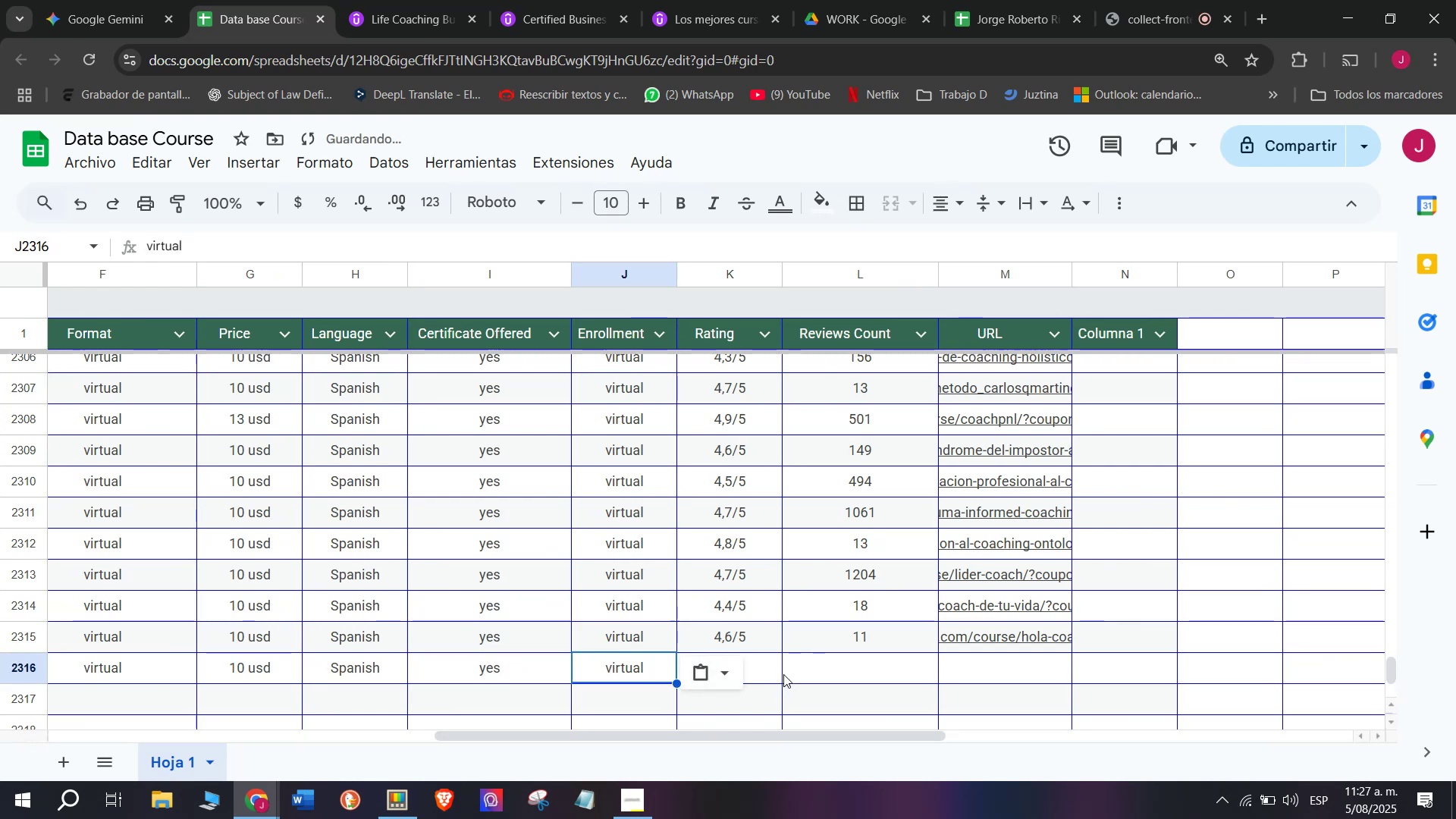 
left_click([783, 672])
 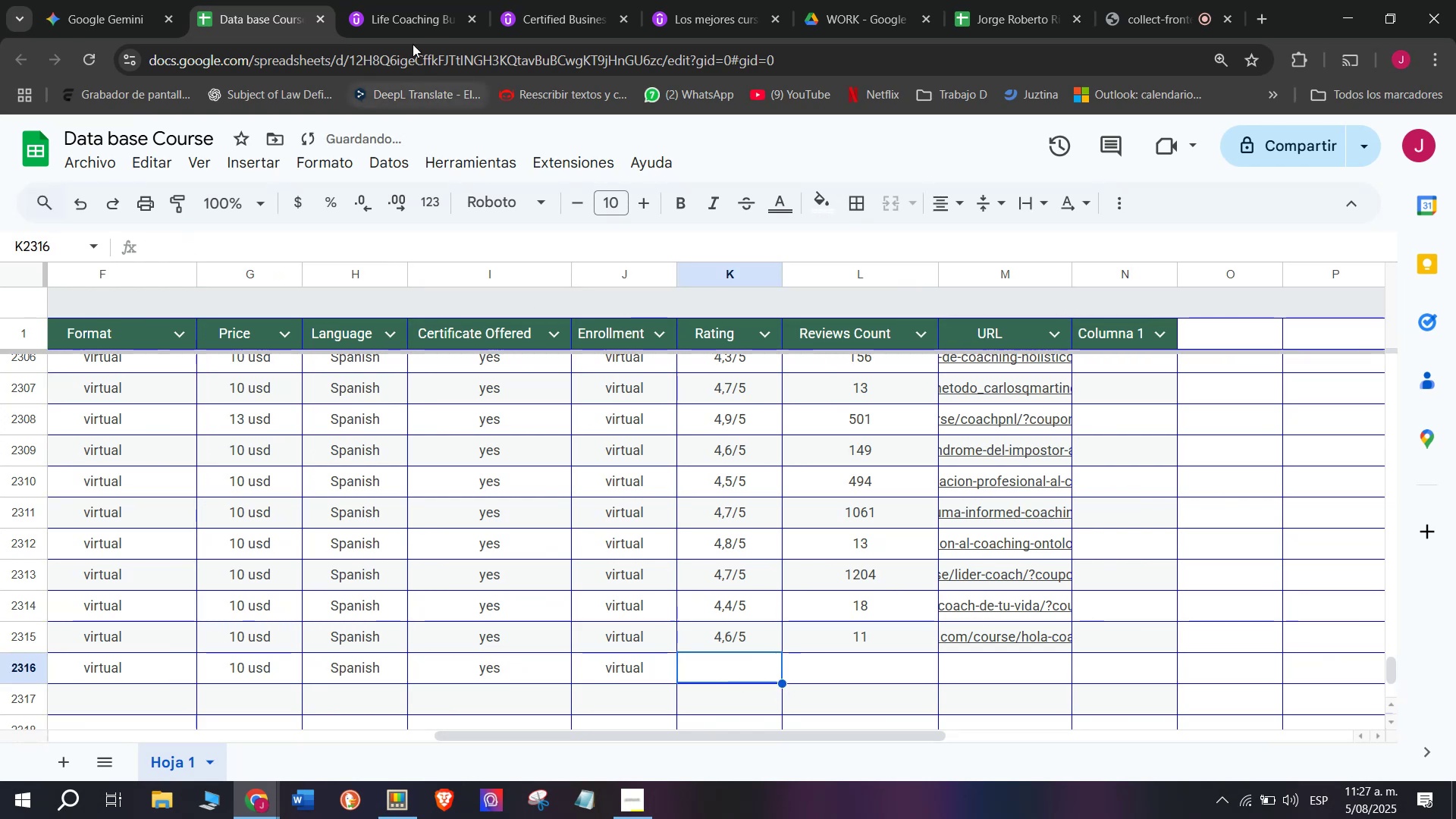 
left_click([366, 0])
 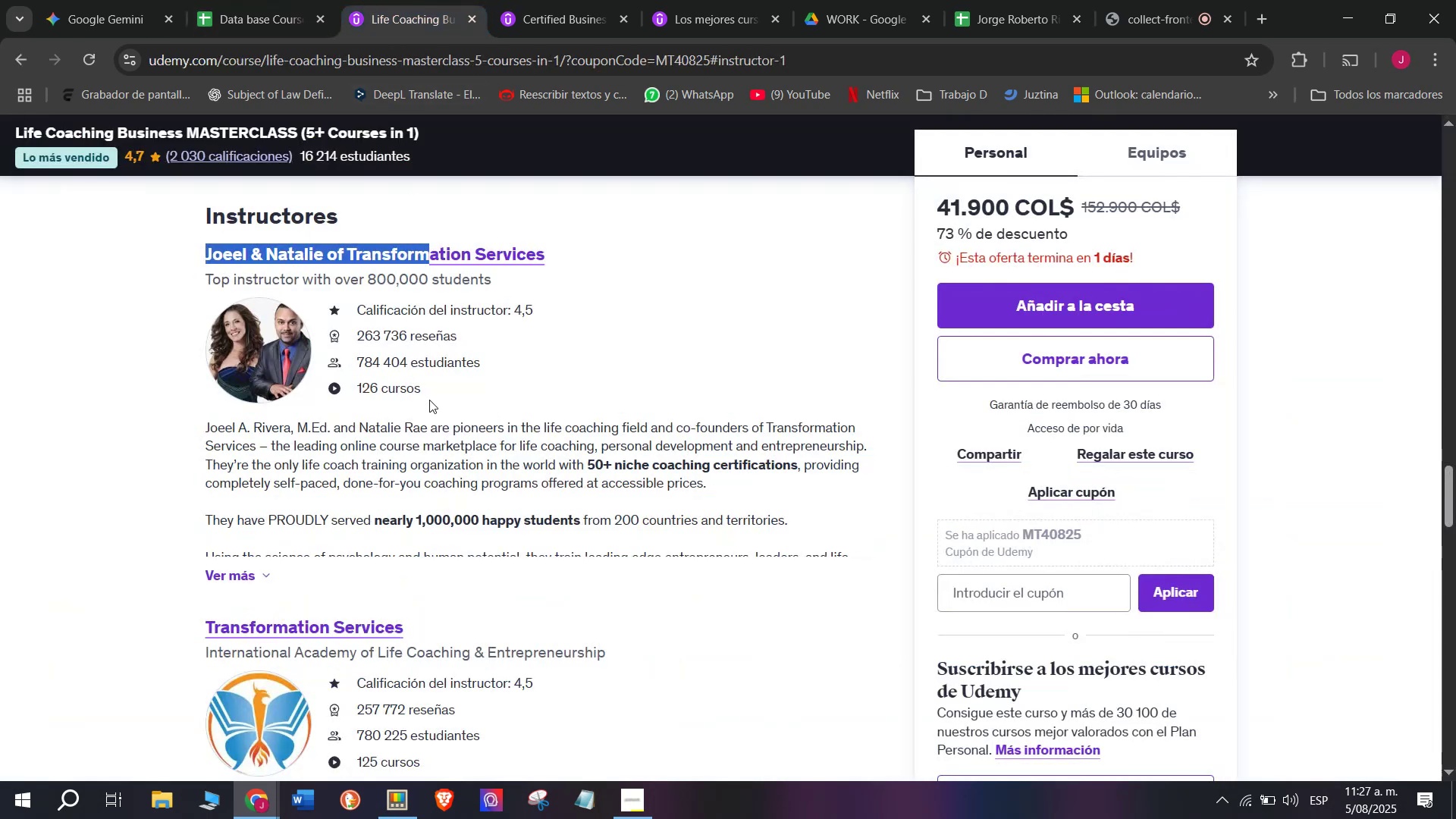 
scroll: coordinate [428, 400], scroll_direction: up, amount: 17.0
 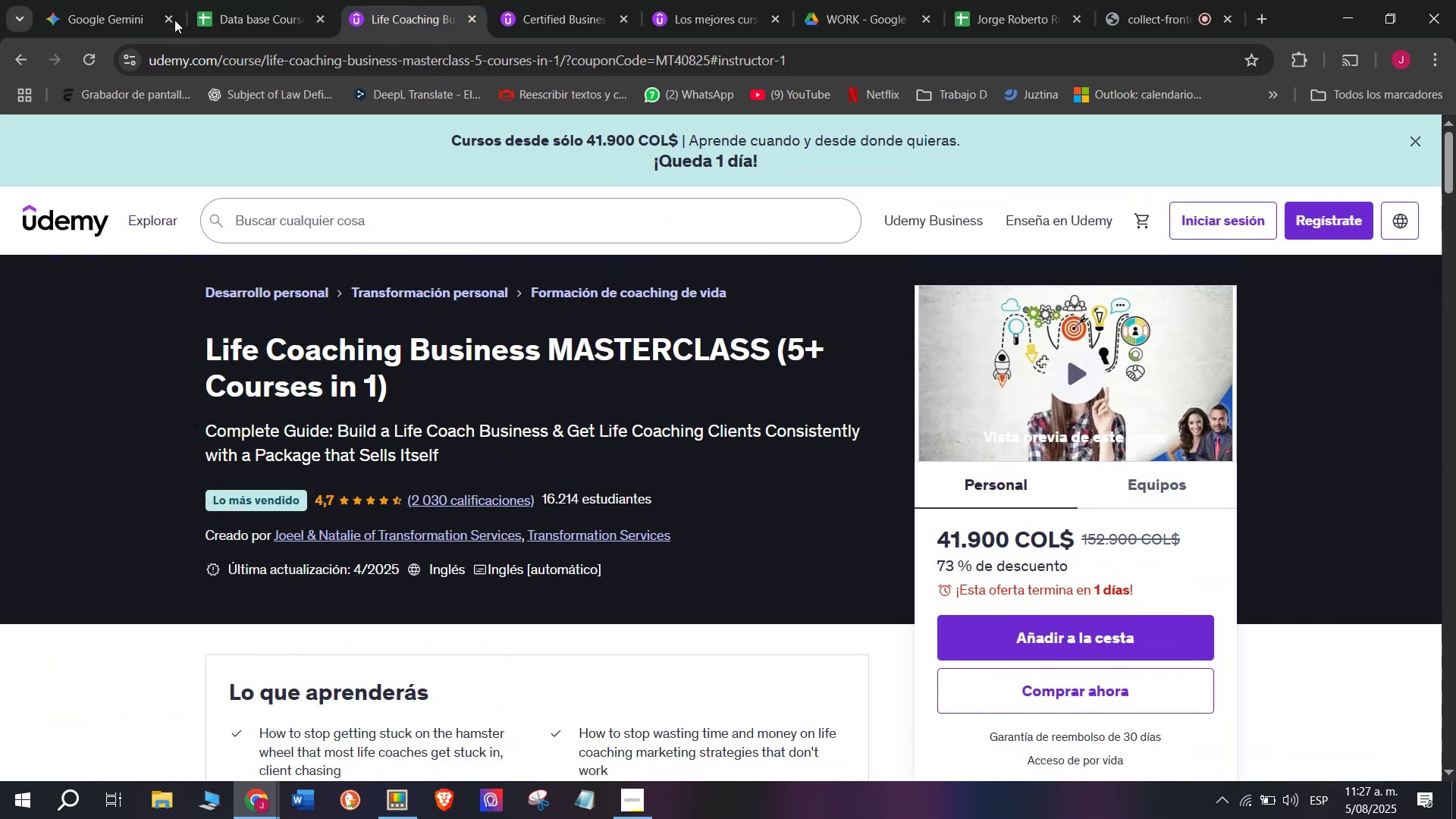 
left_click([198, 0])
 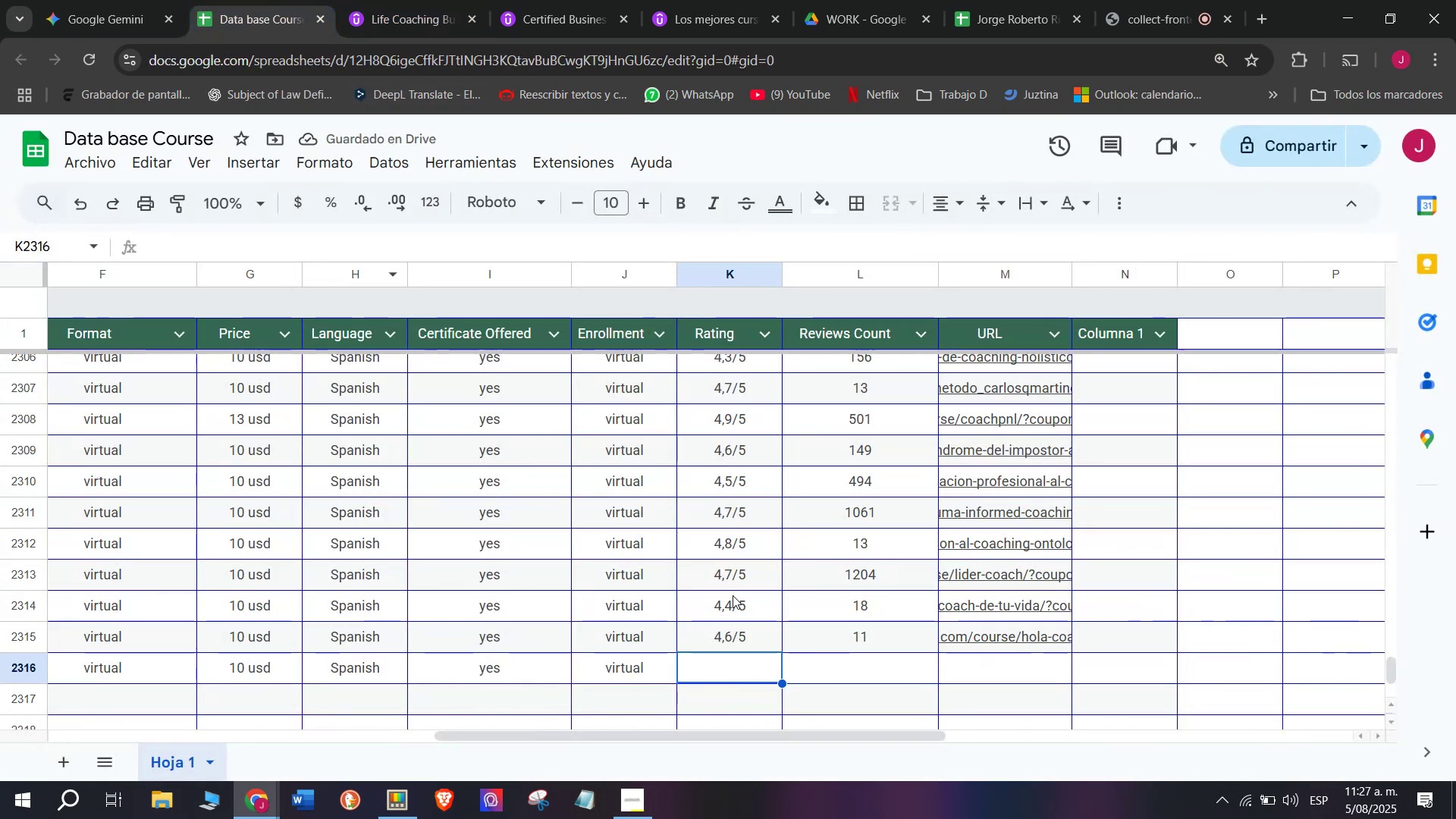 
key(Control+ControlLeft)
 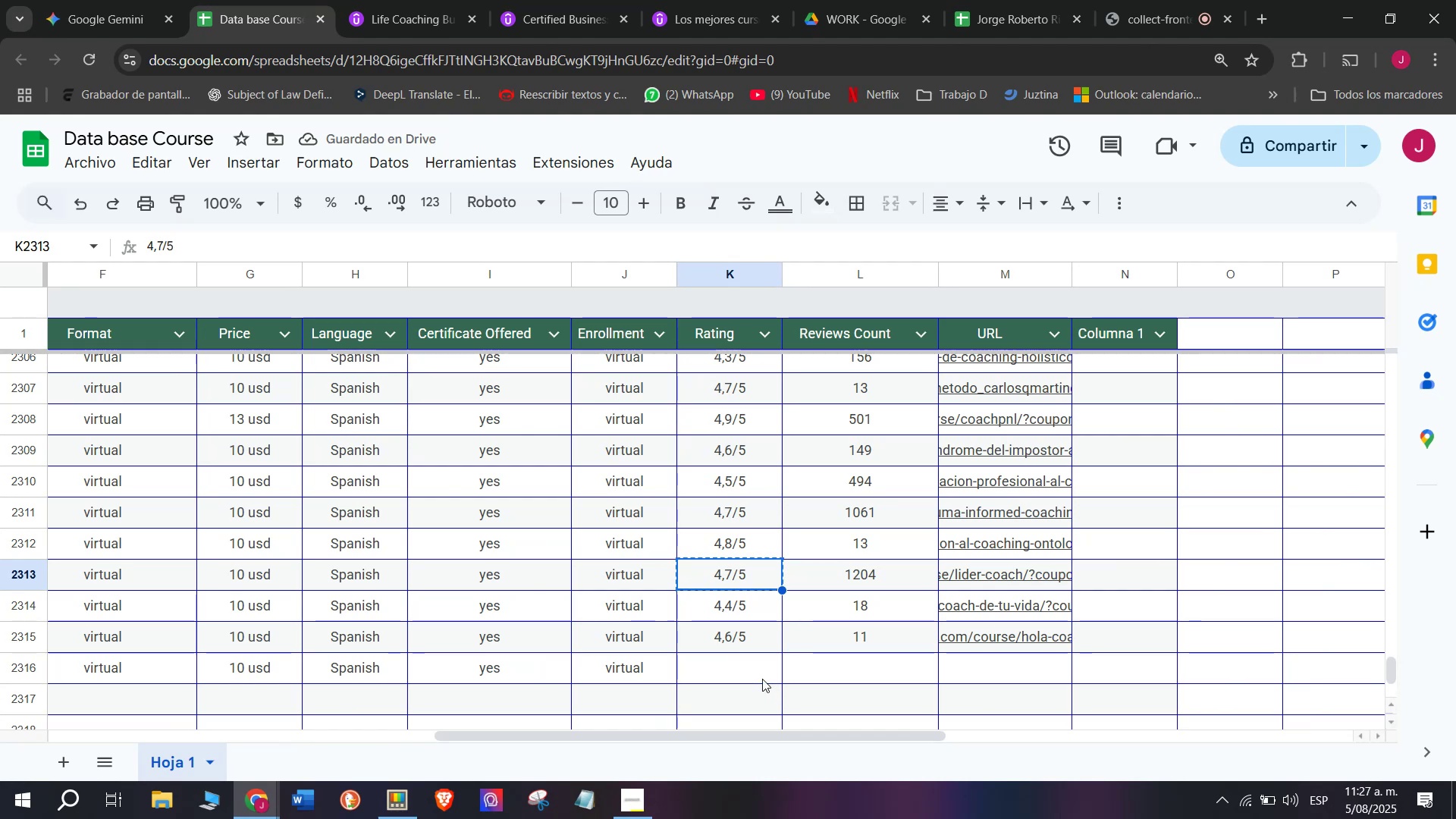 
key(Break)
 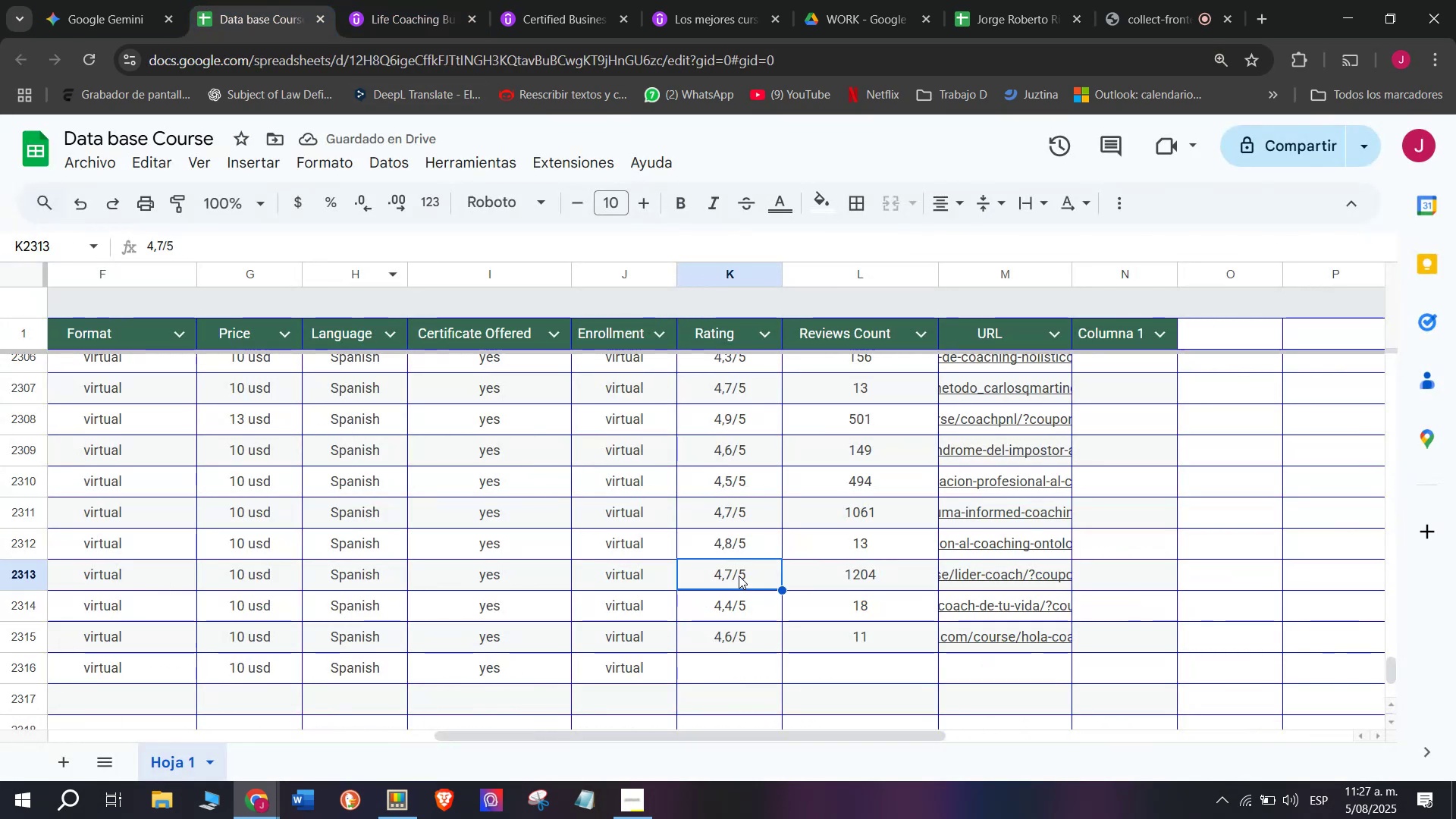 
key(Control+C)
 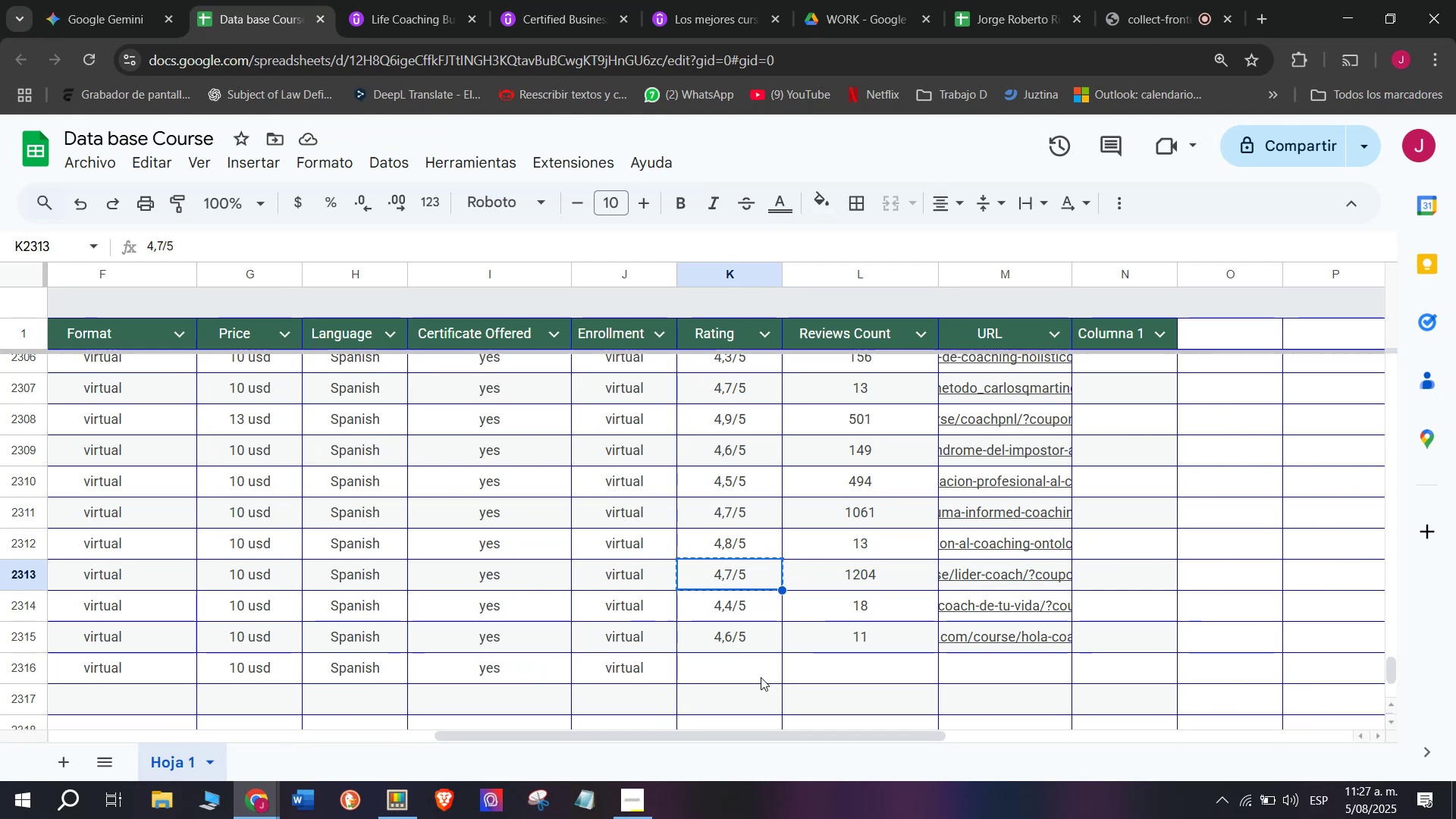 
left_click([759, 676])
 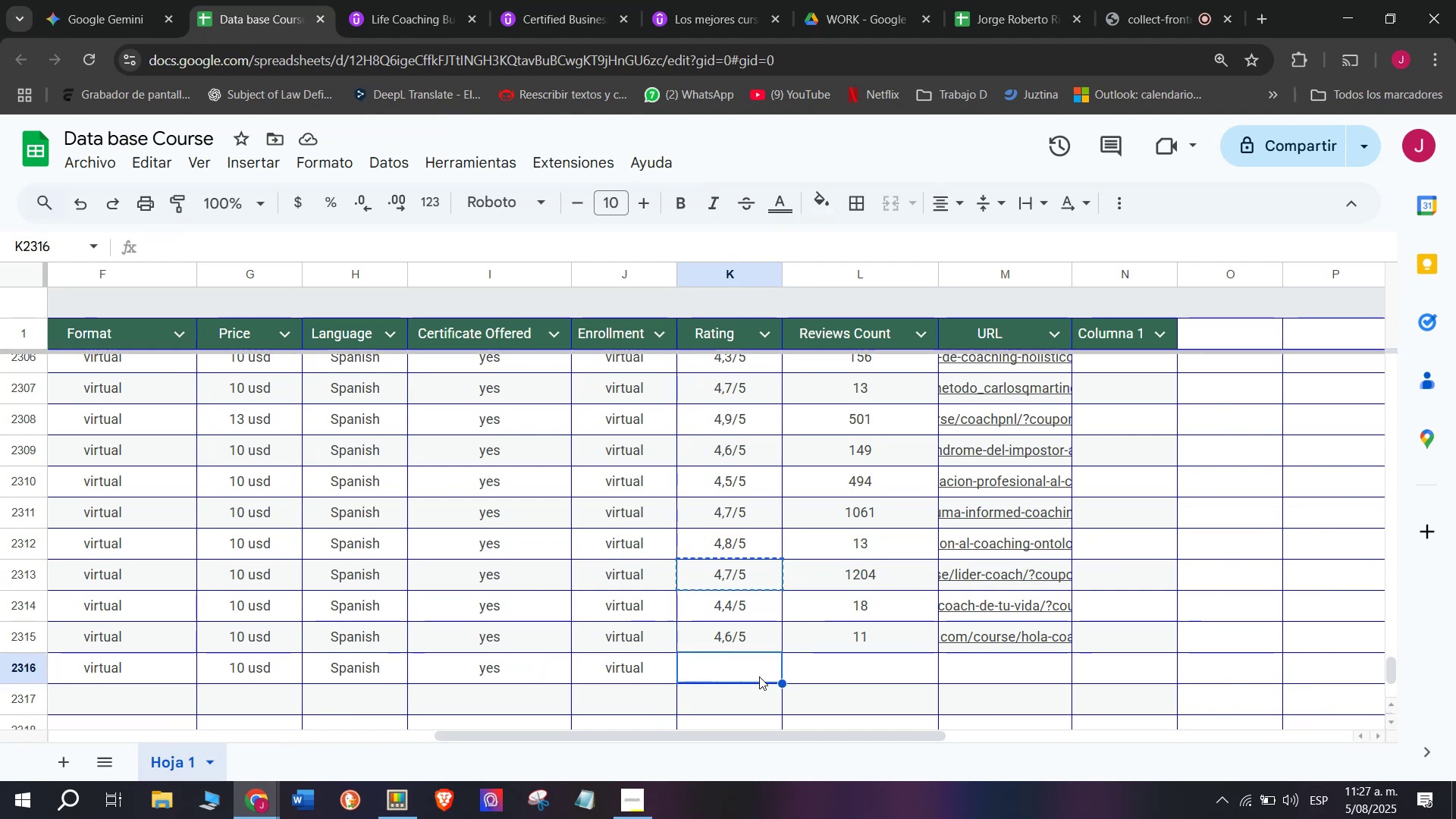 
key(Z)
 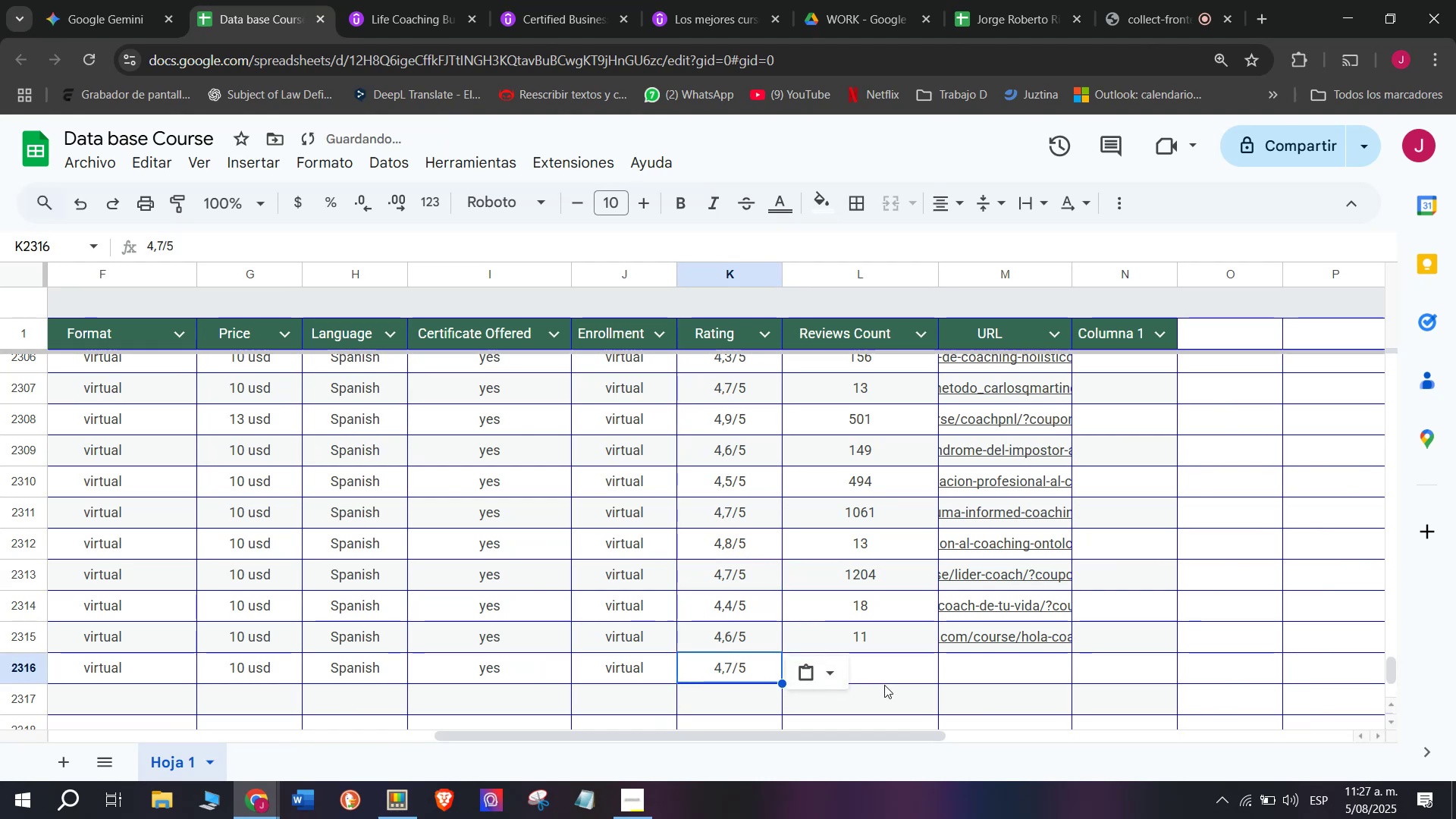 
key(Control+ControlLeft)
 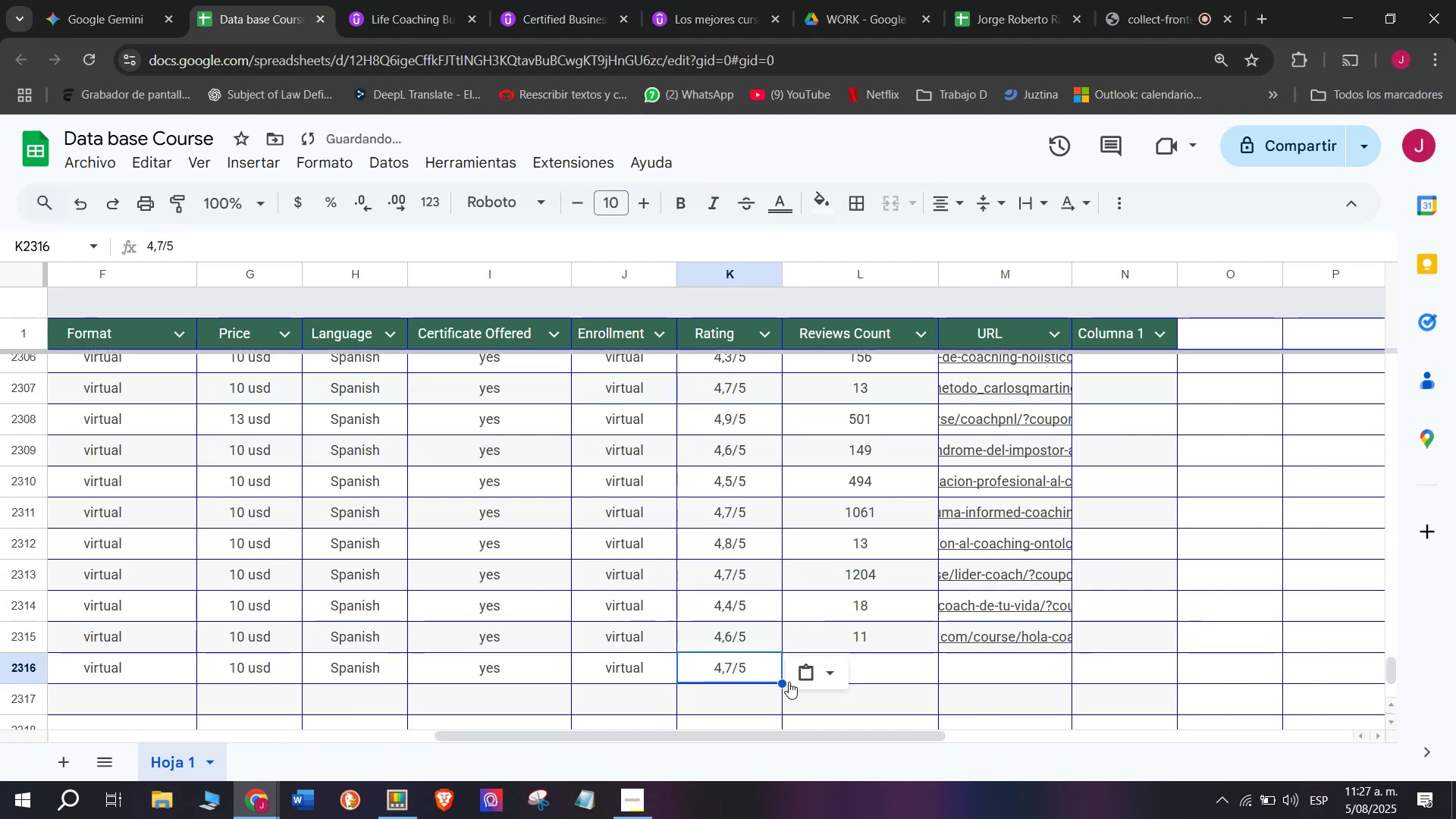 
key(Control+V)
 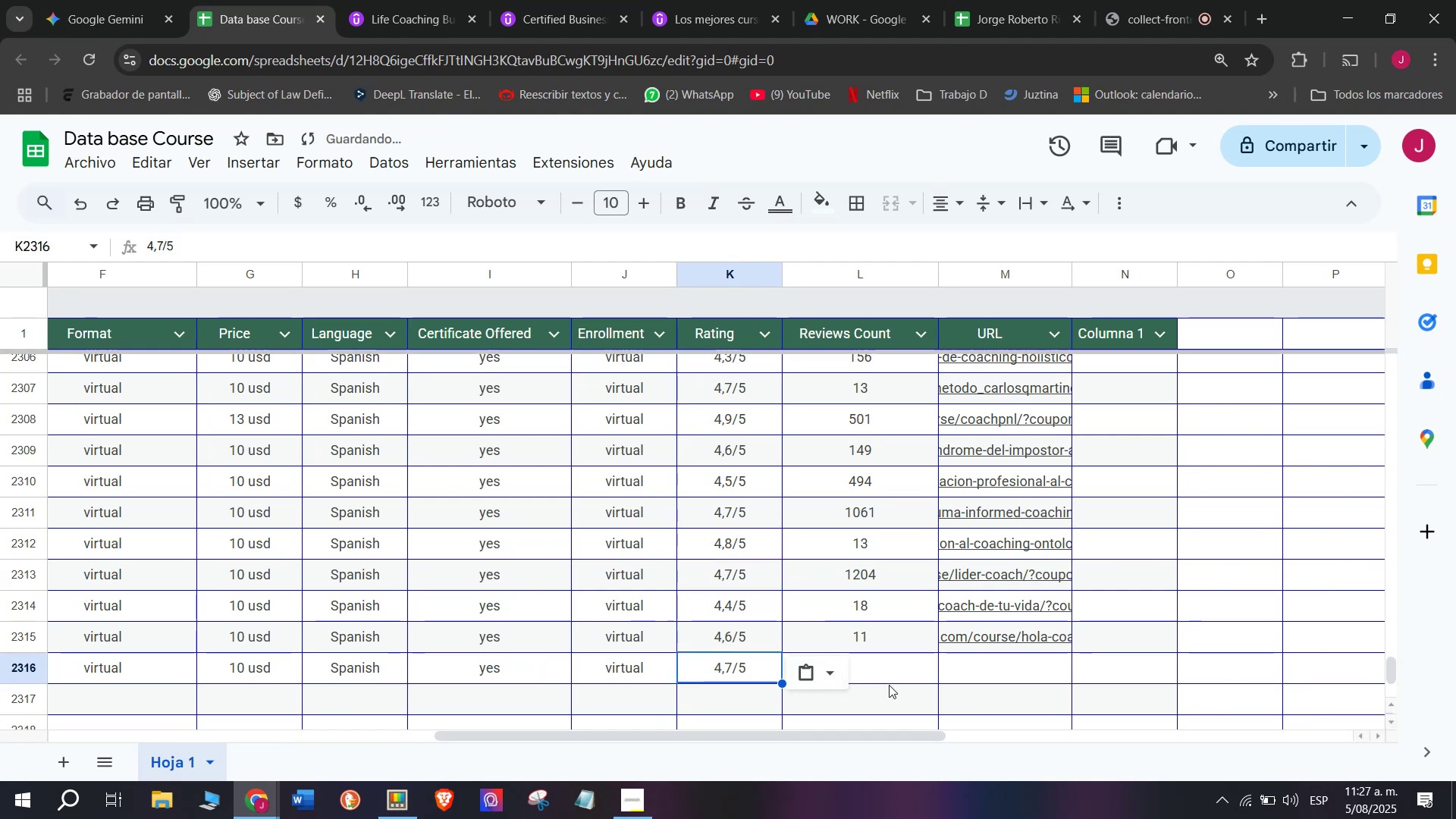 
left_click([890, 685])
 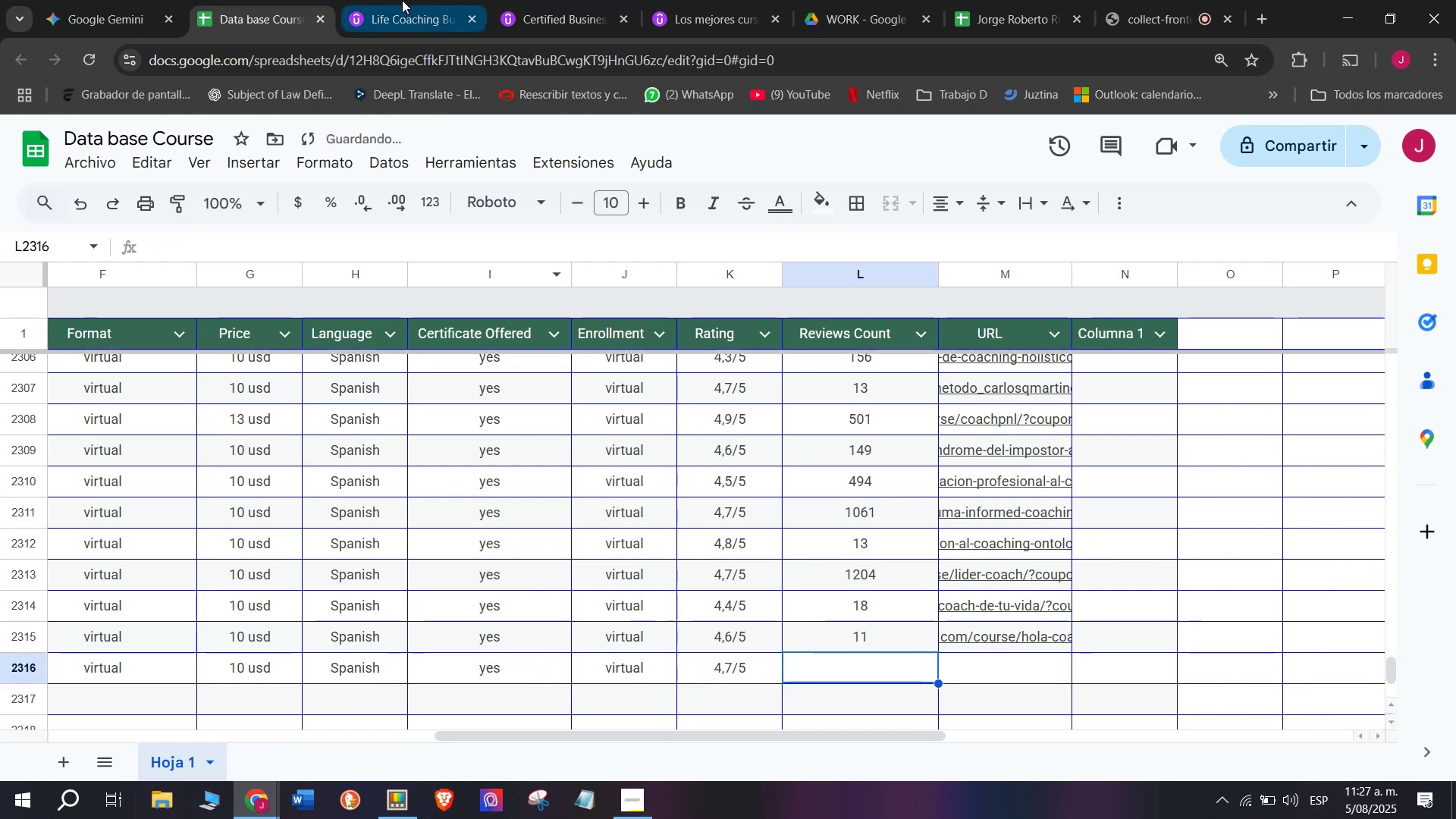 
left_click([402, 0])
 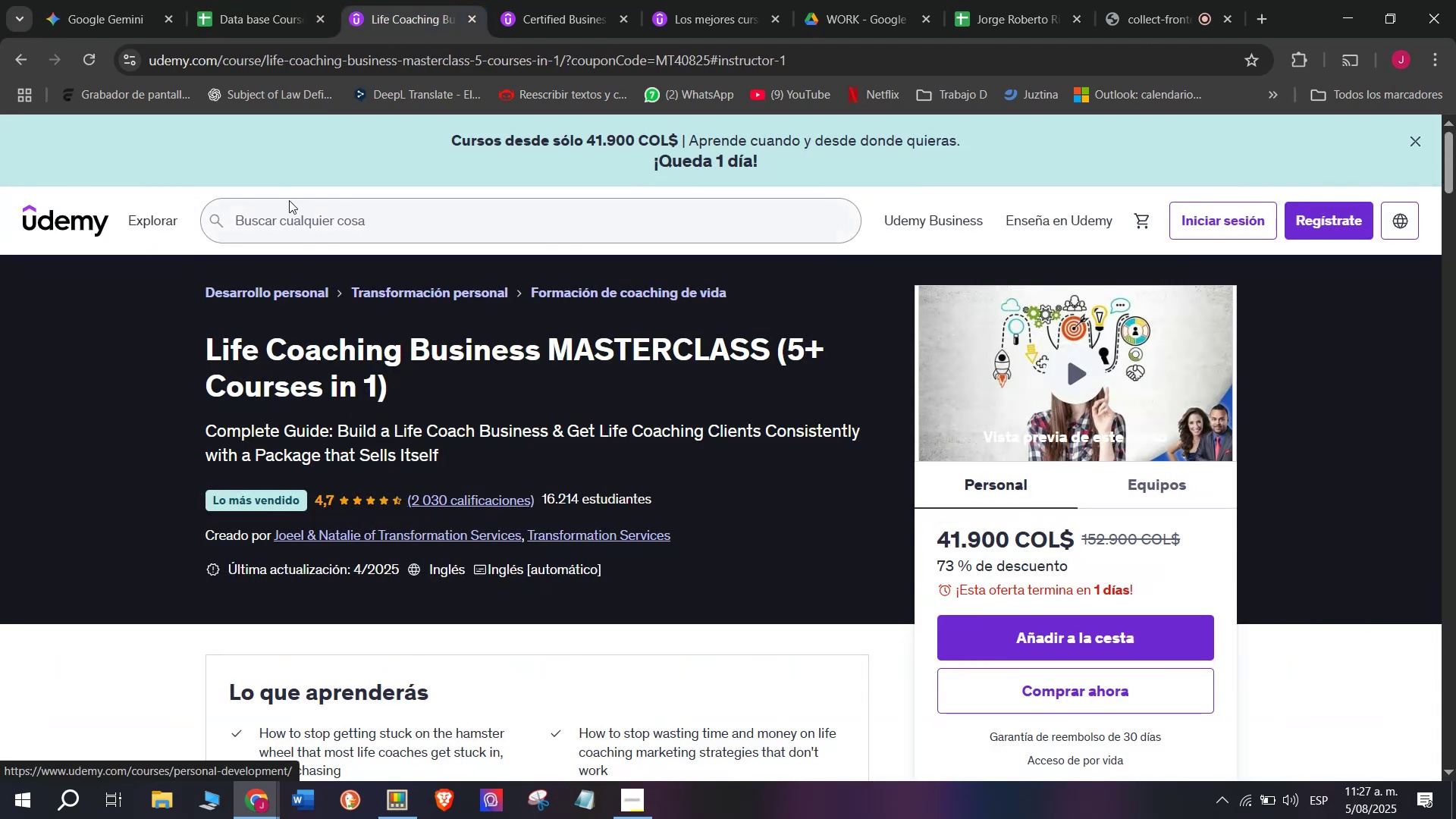 
left_click([240, 0])
 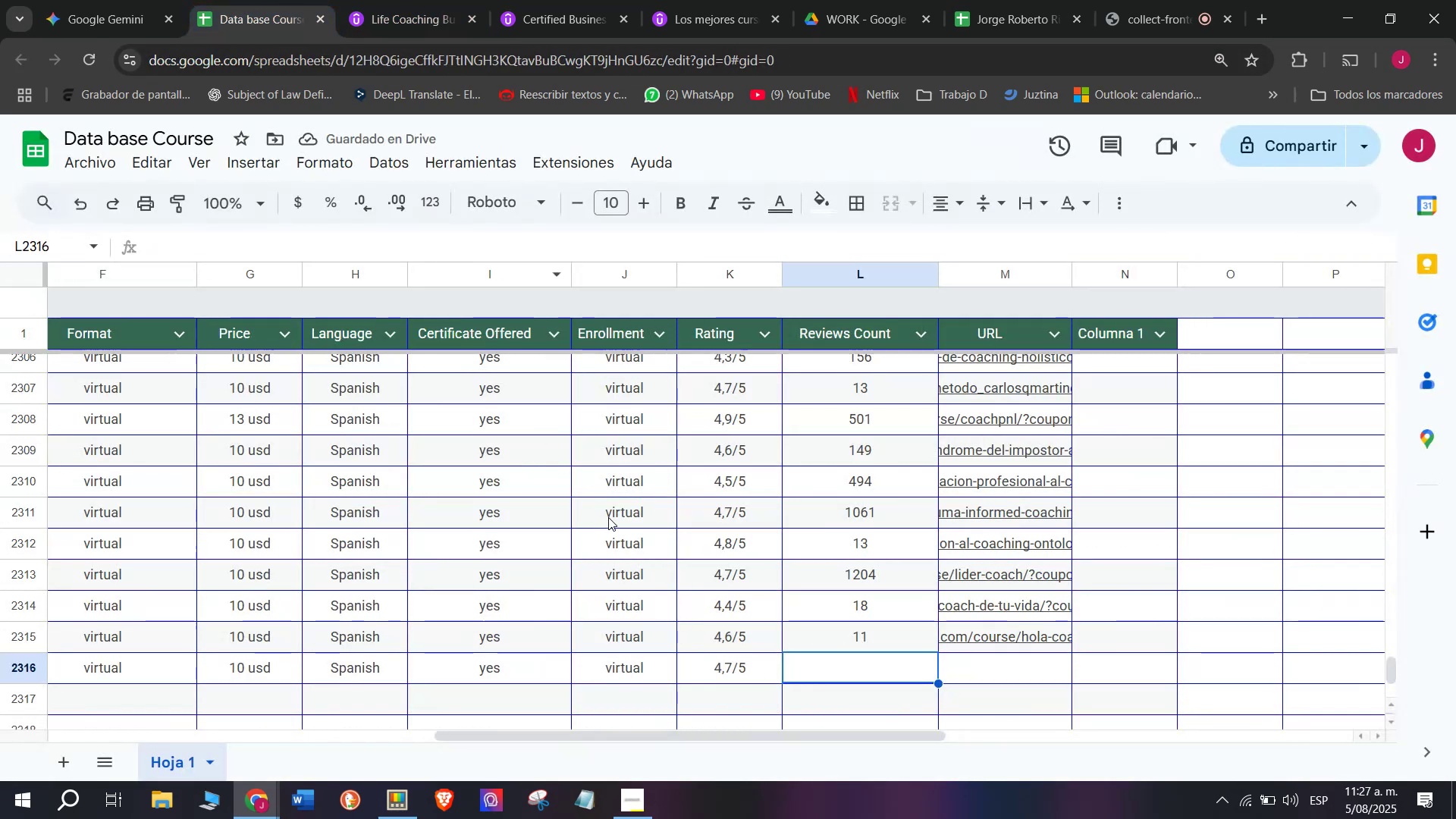 
type(2030)
 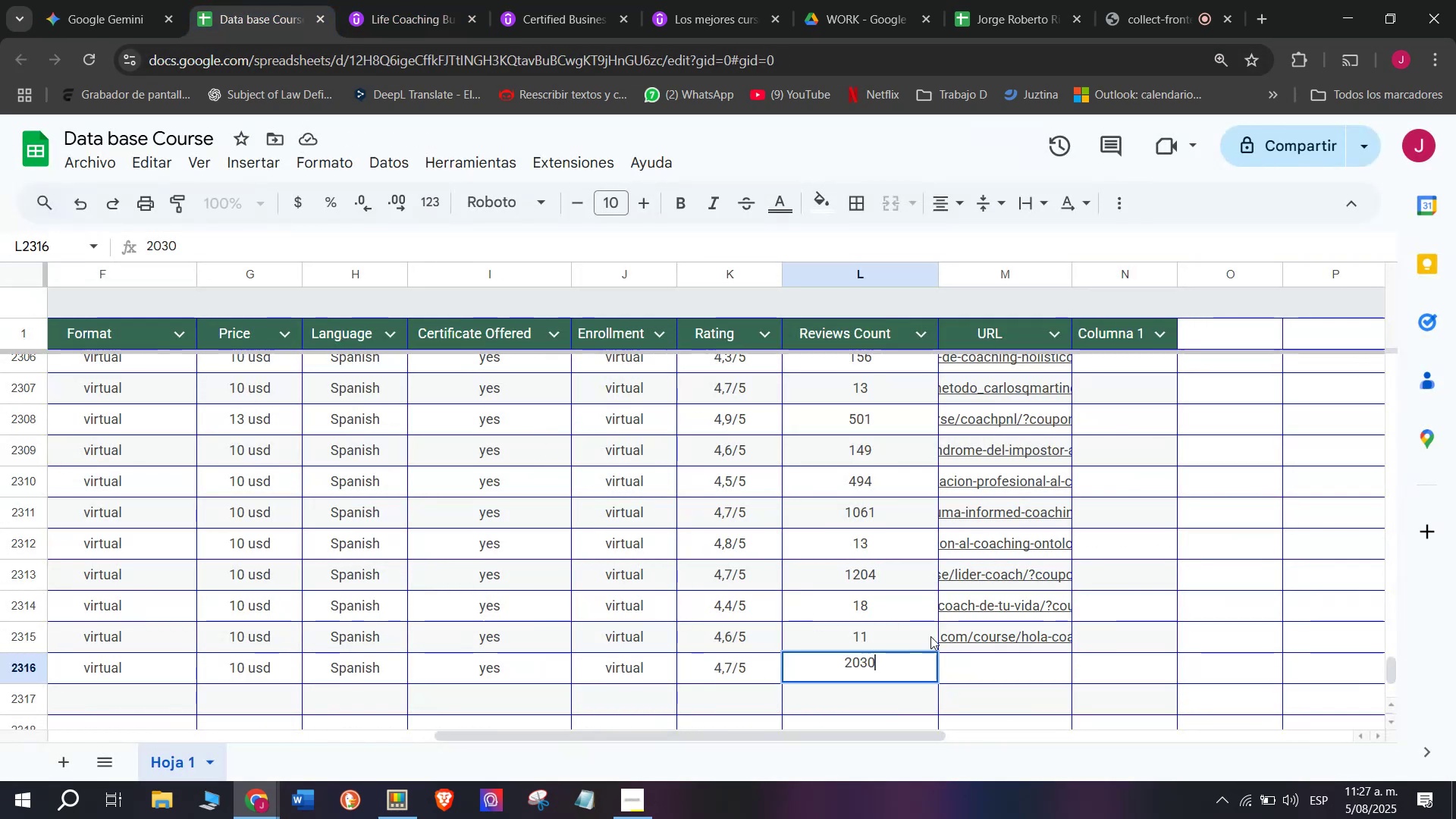 
left_click([1001, 682])
 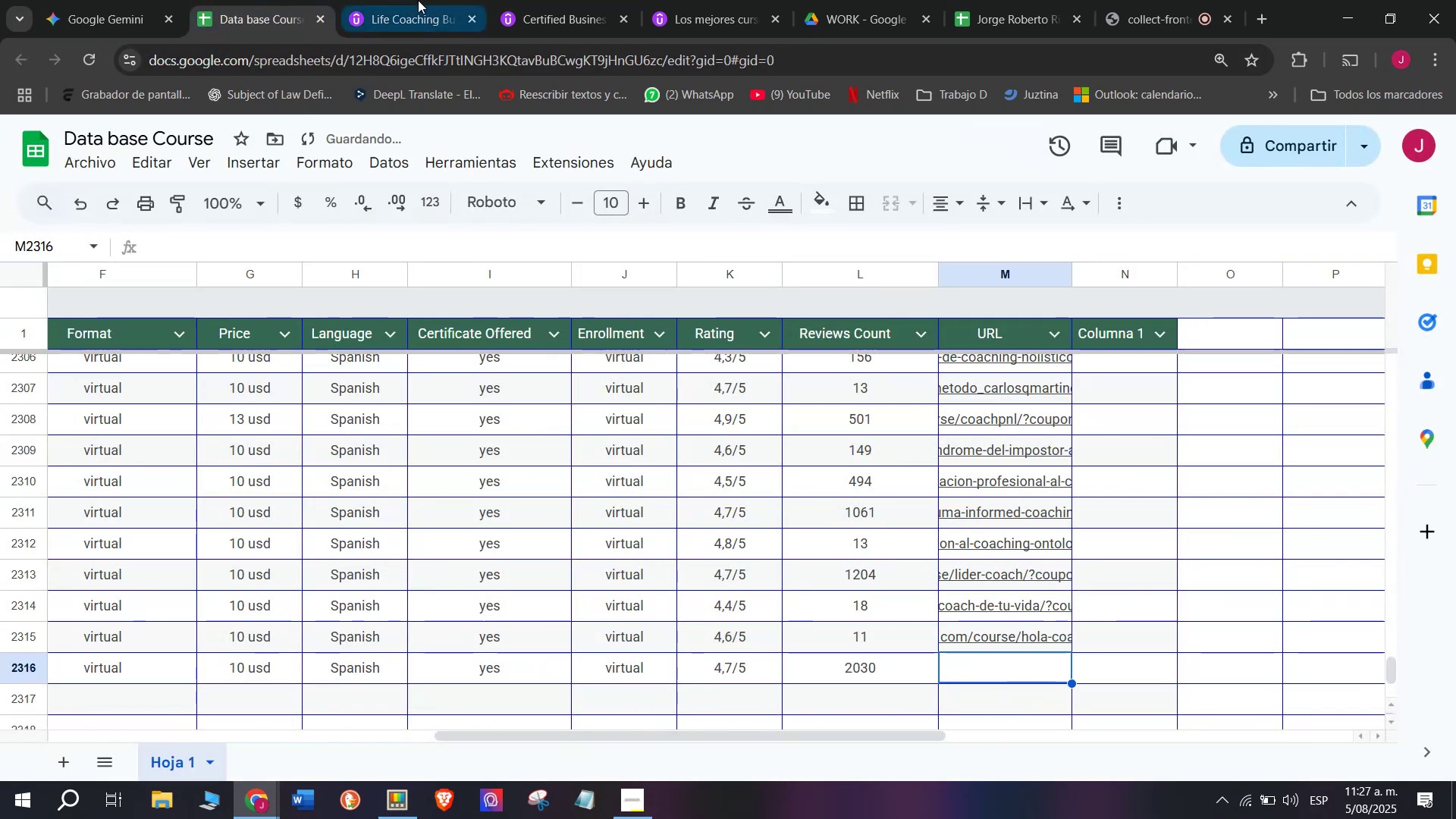 
left_click([388, 0])
 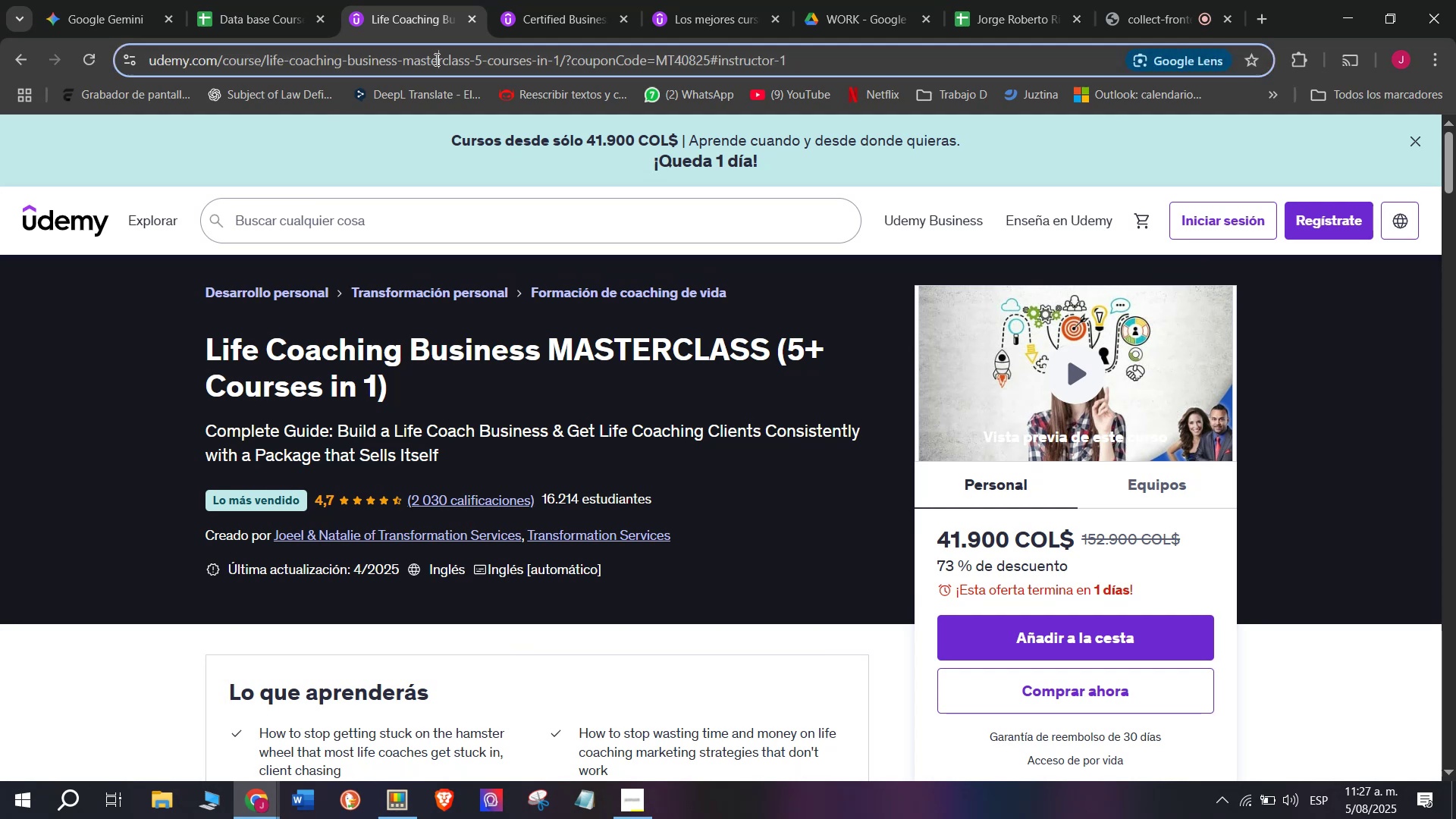 
double_click([435, 59])
 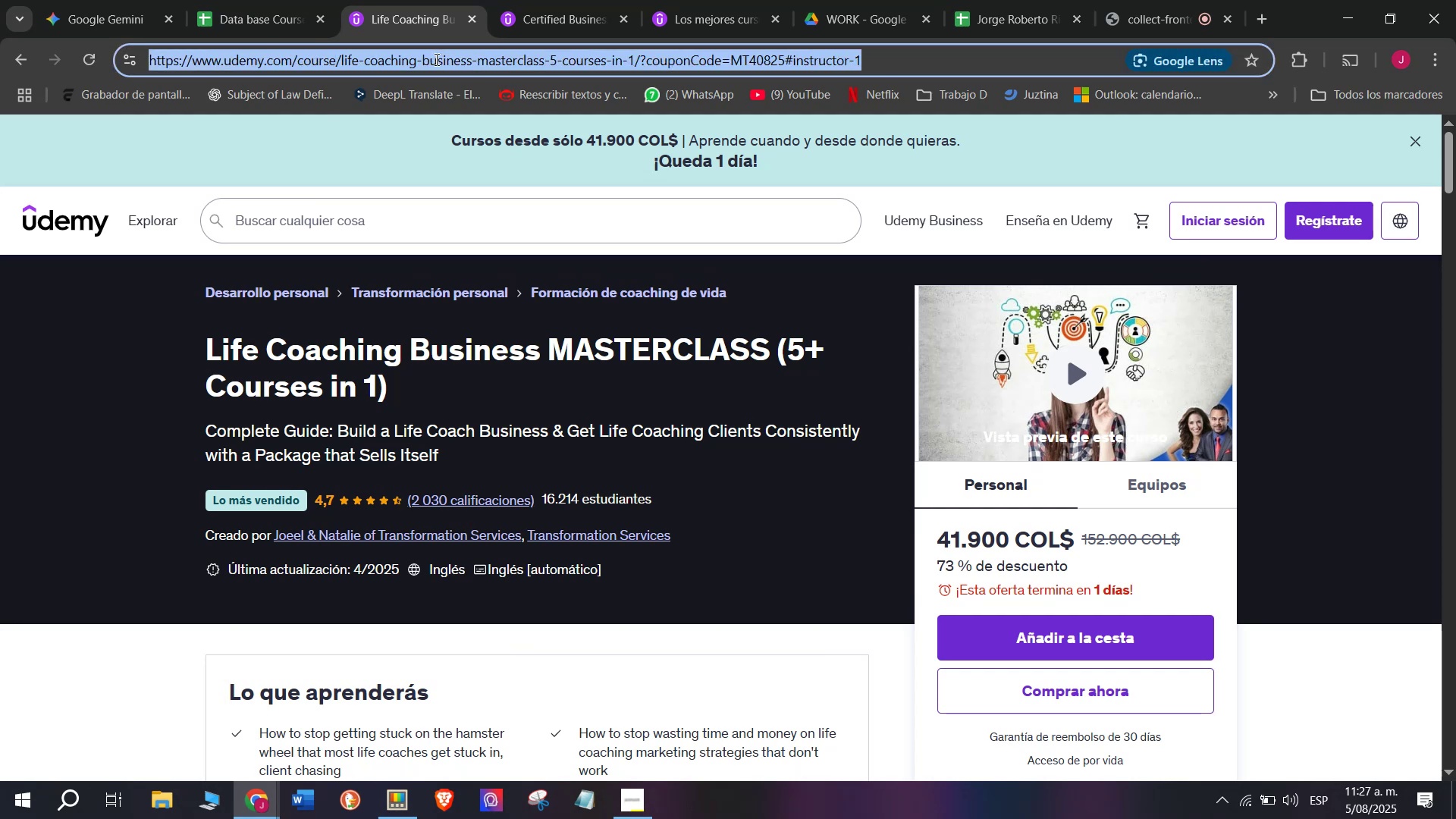 
triple_click([435, 59])
 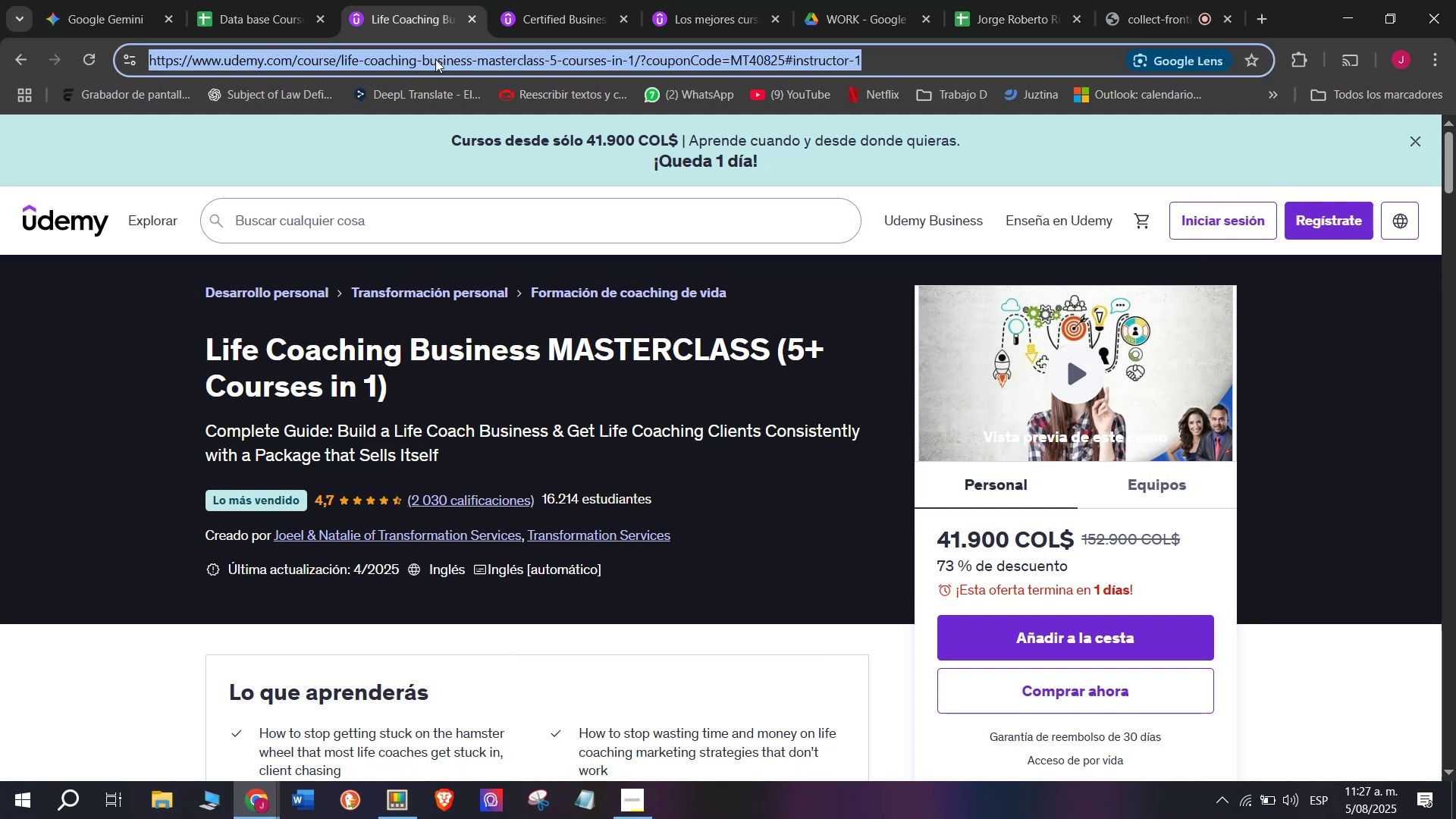 
key(Break)
 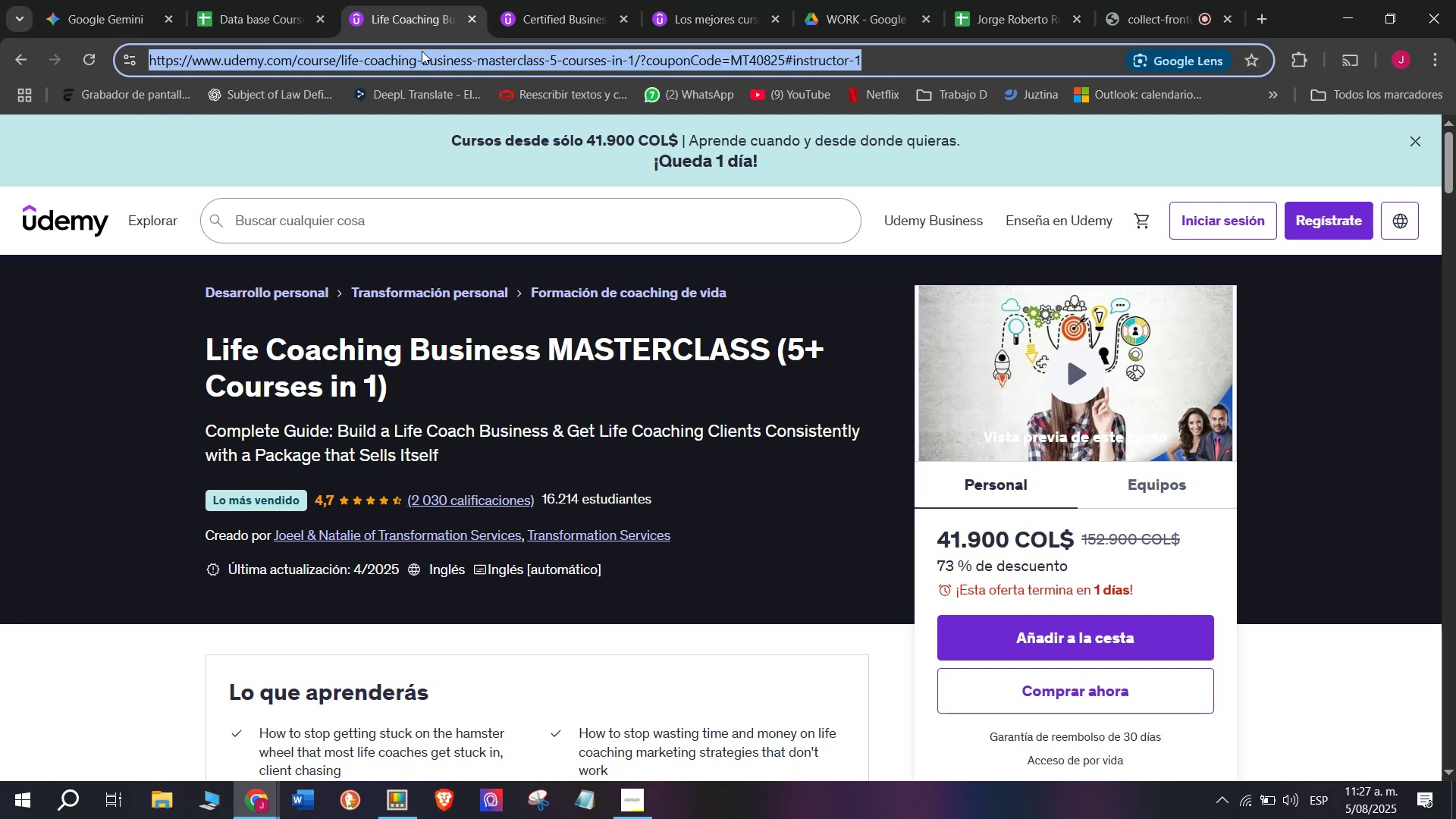 
key(Control+ControlLeft)
 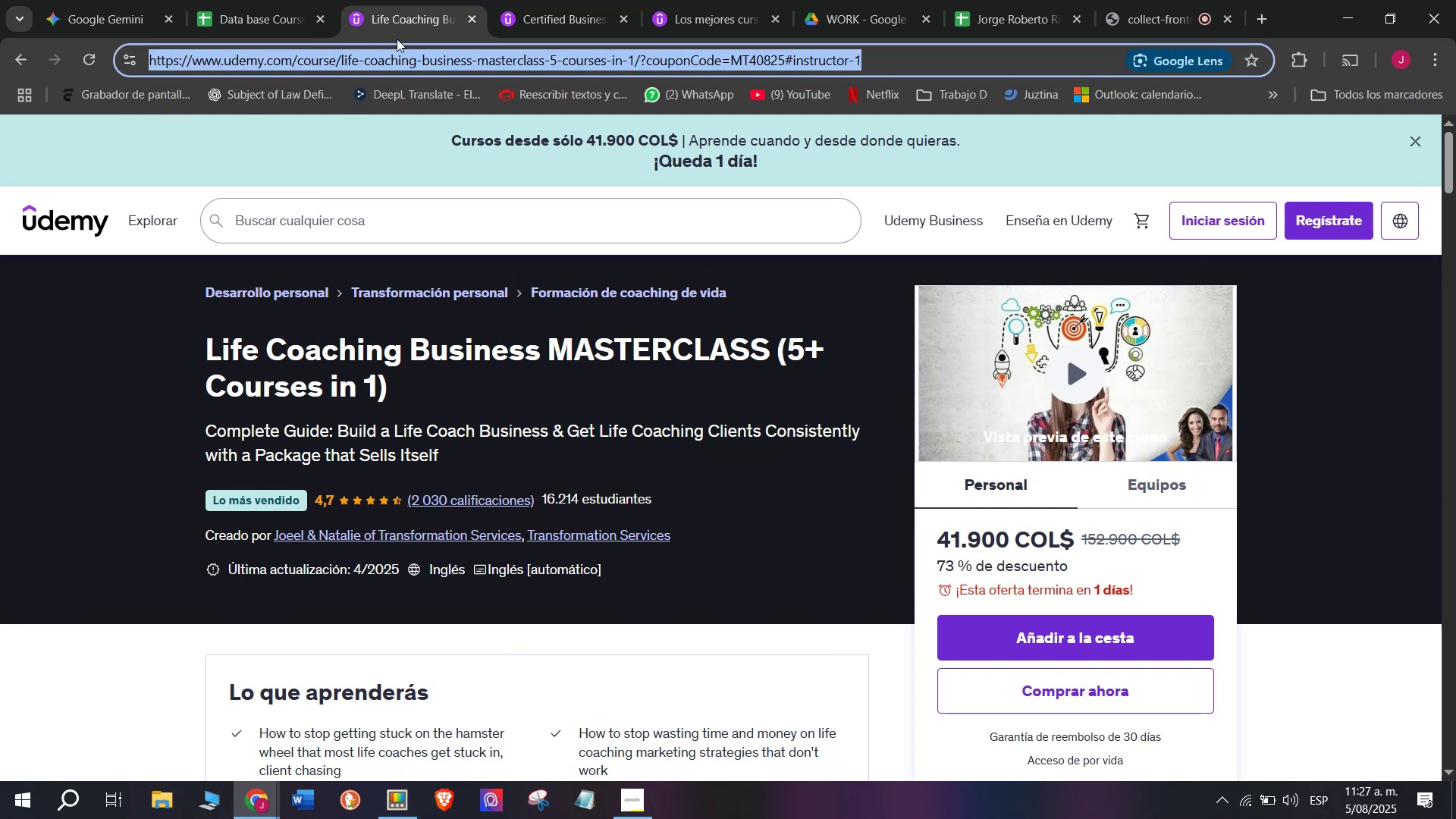 
key(Control+C)
 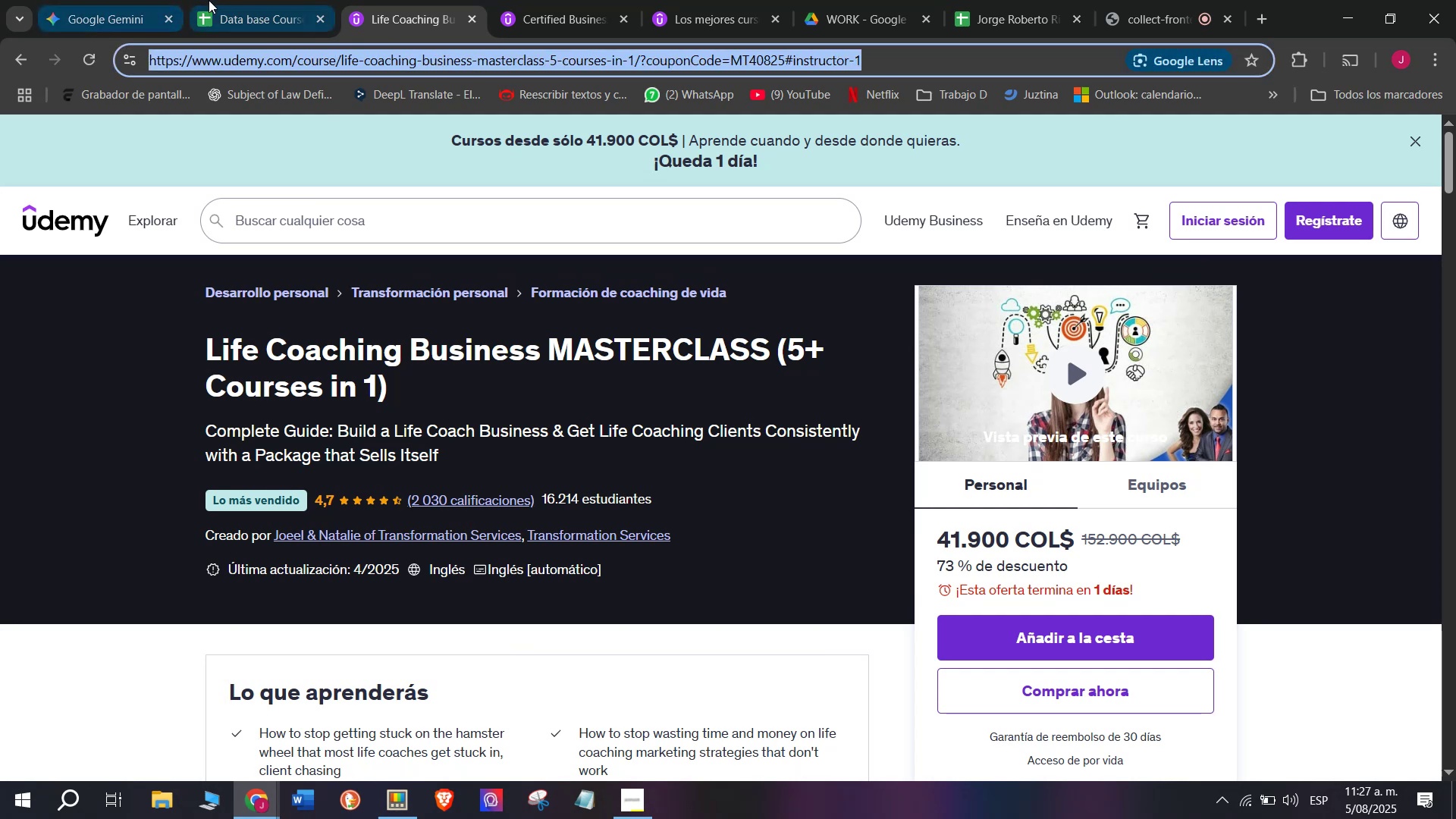 
left_click([209, 0])
 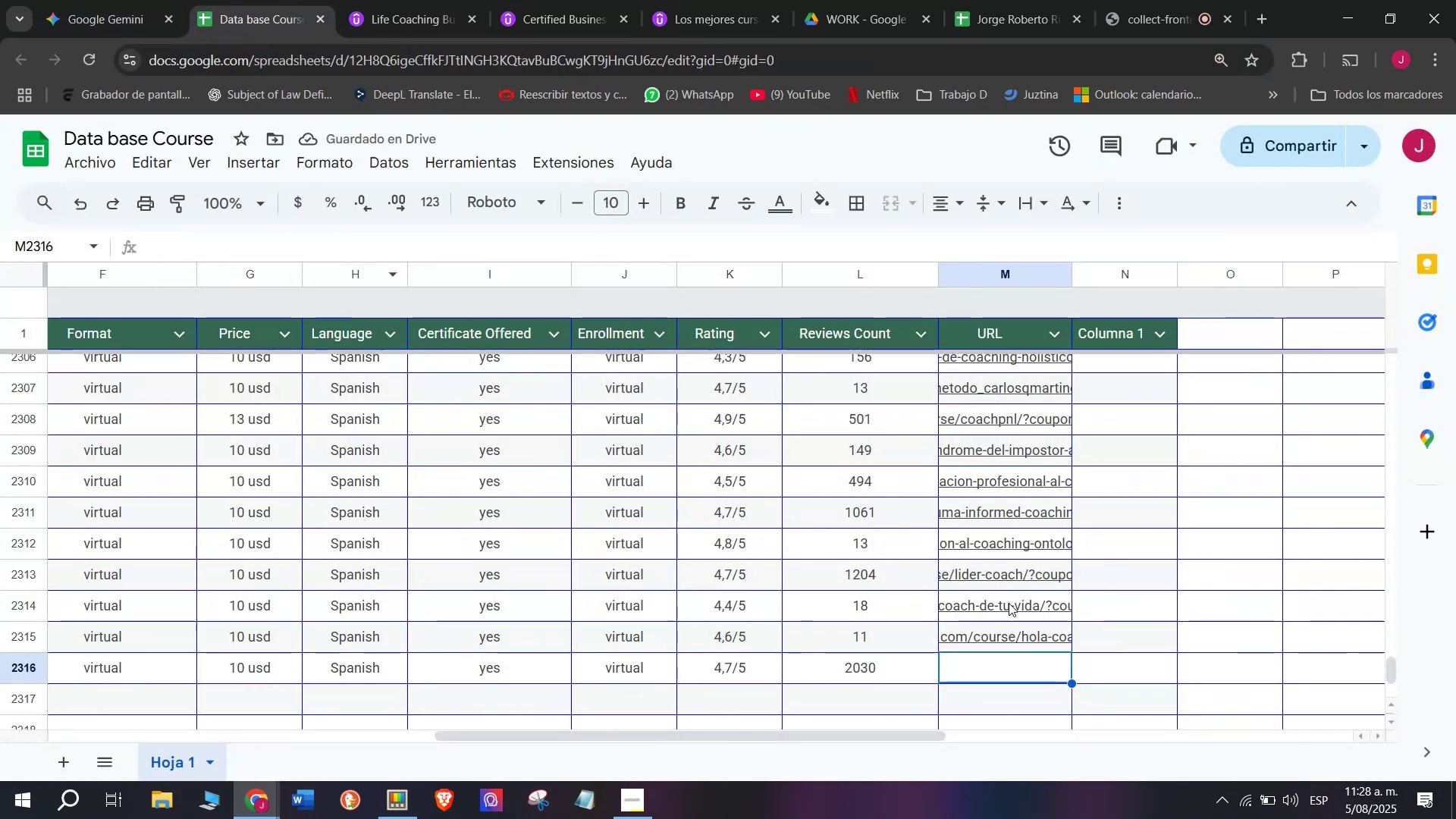 
key(Z)
 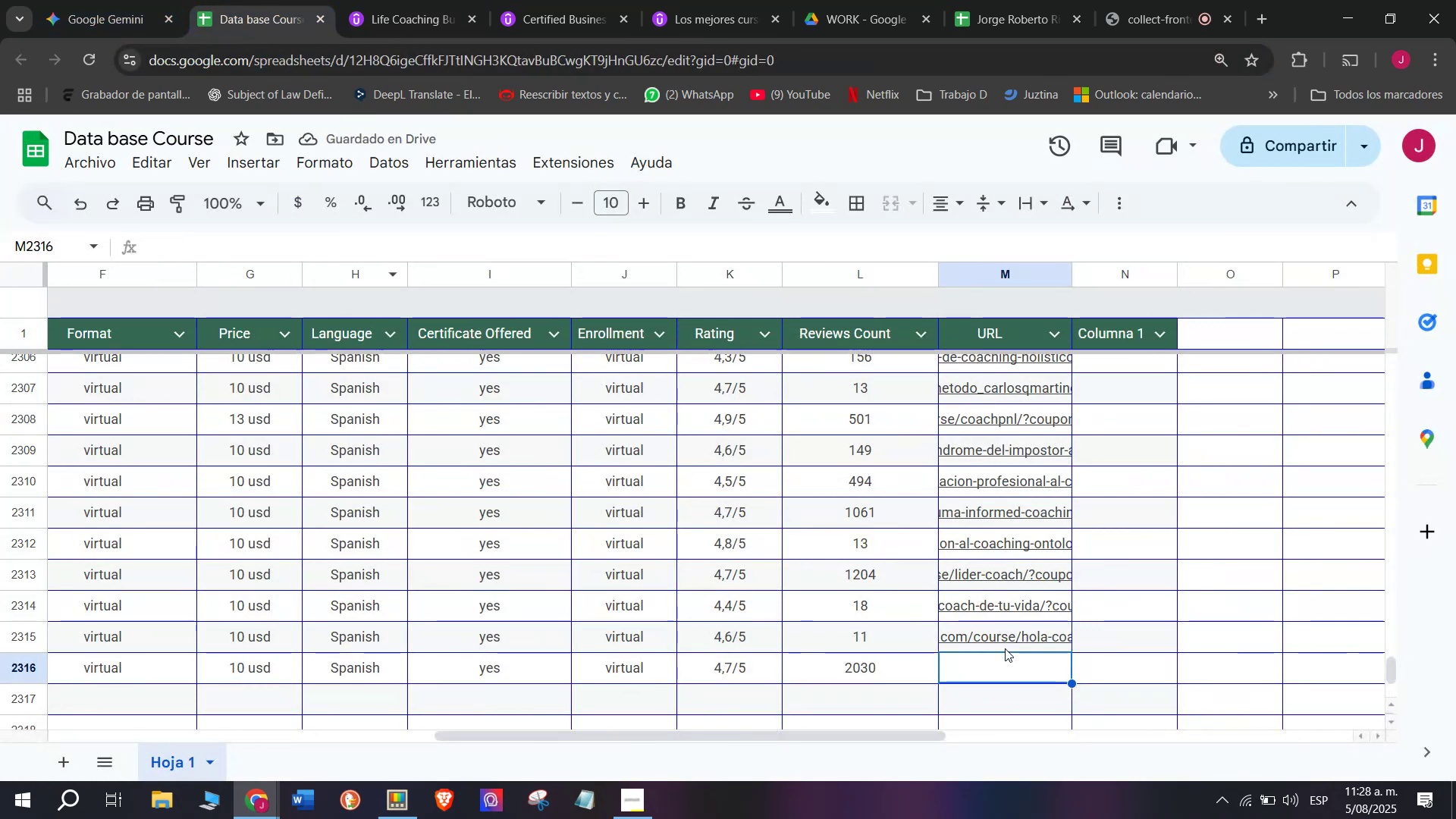 
key(Control+ControlLeft)
 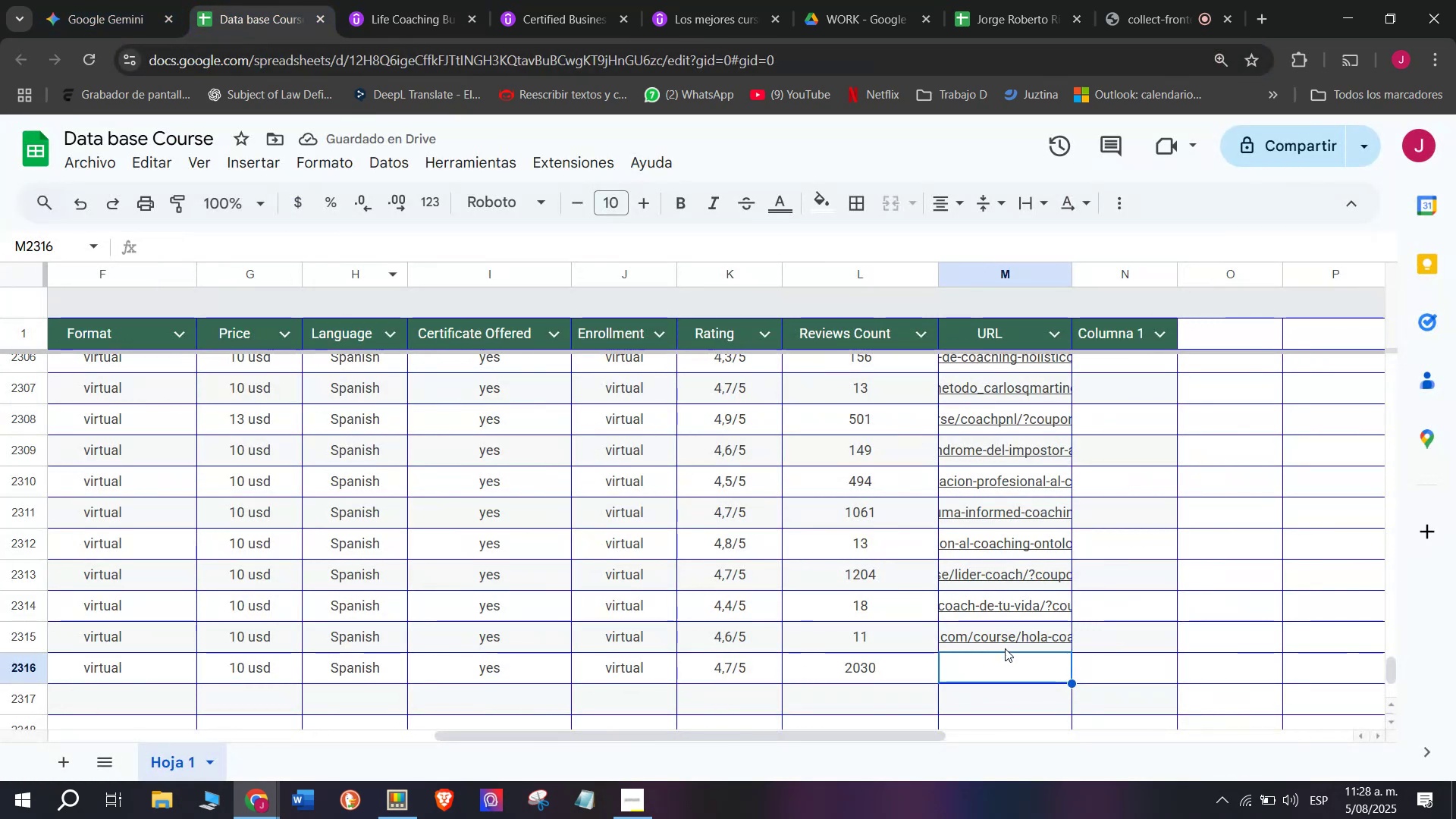 
key(Control+V)
 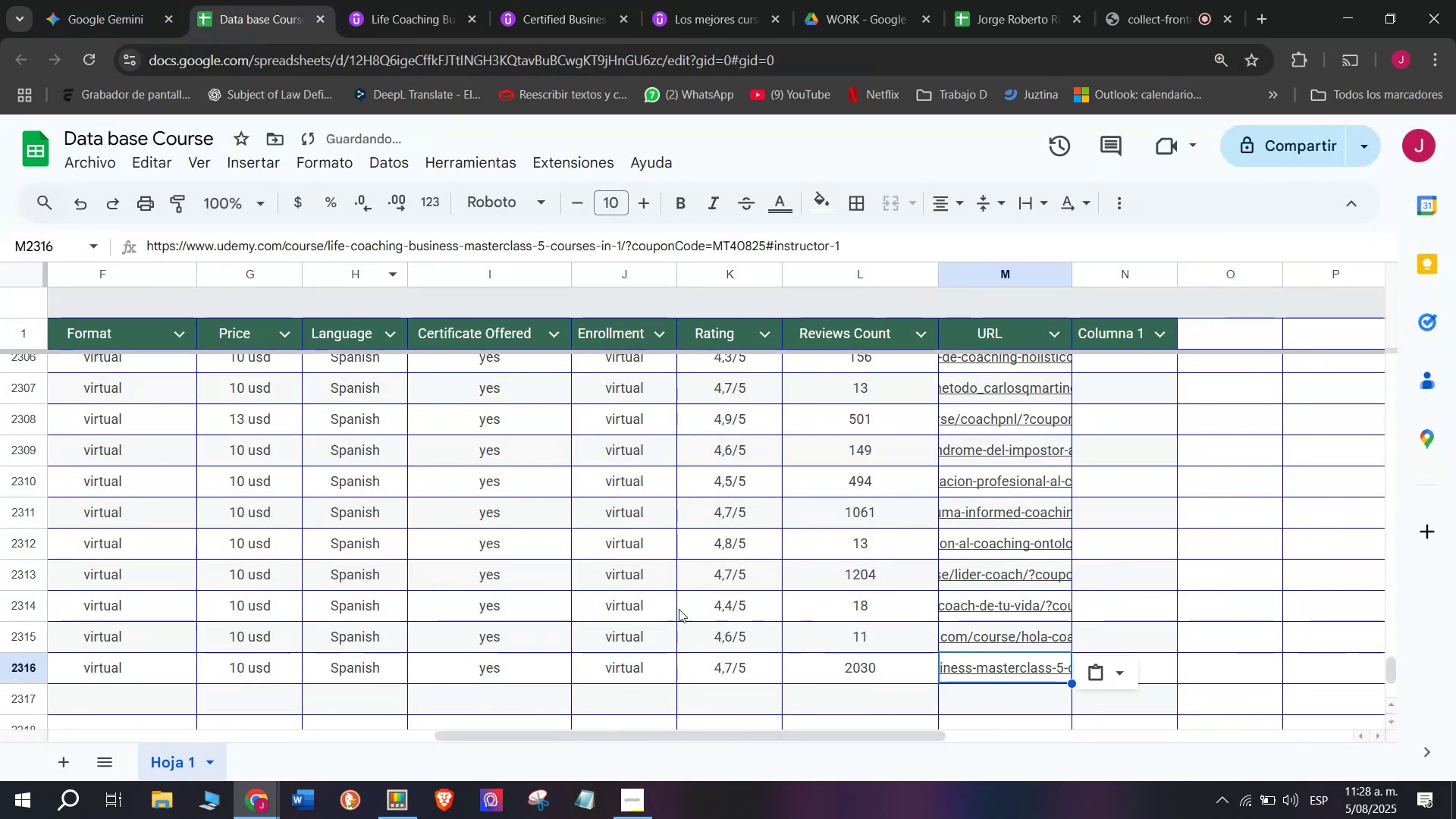 
scroll: coordinate [285, 606], scroll_direction: up, amount: 4.0
 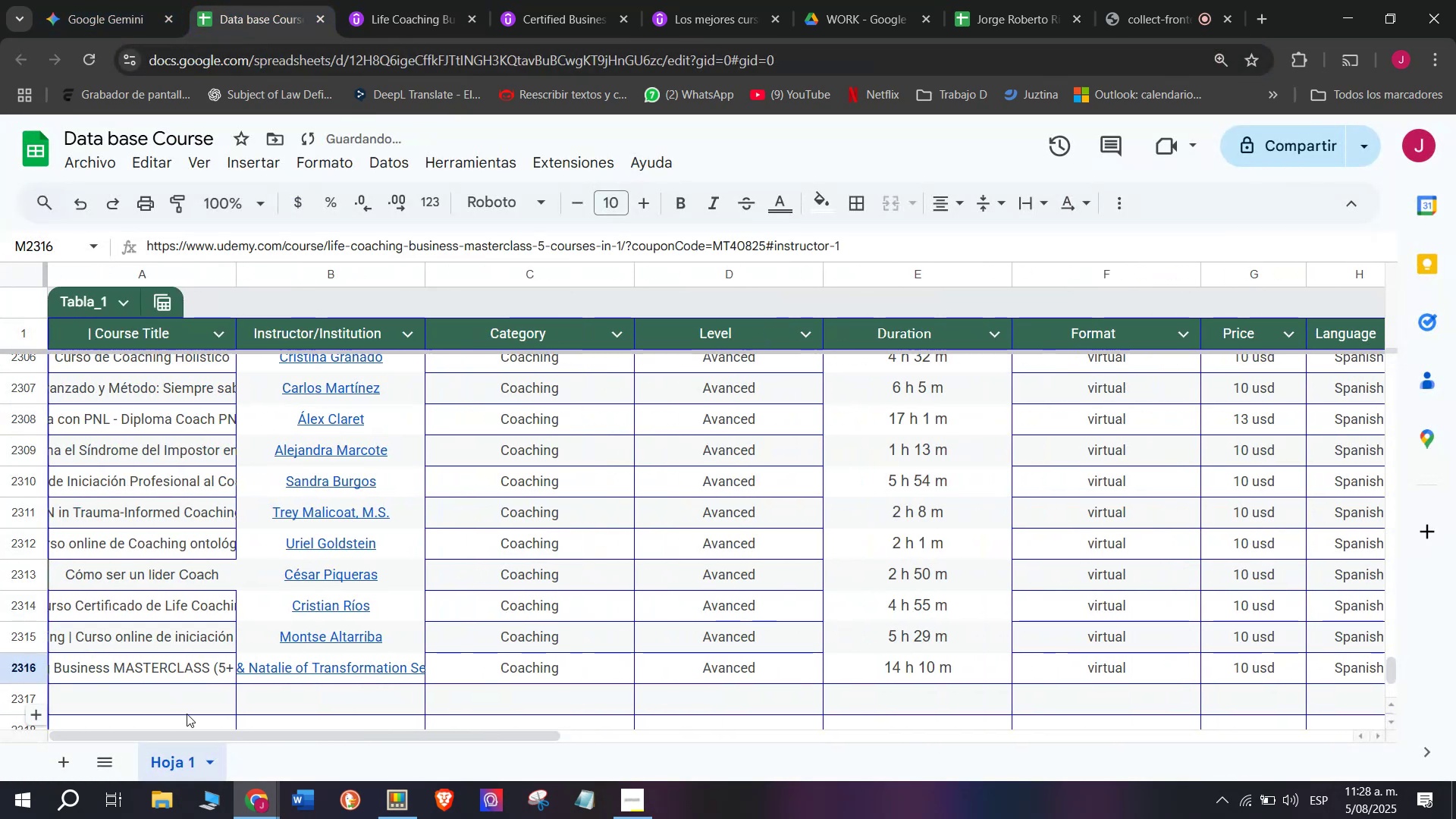 
left_click([186, 709])
 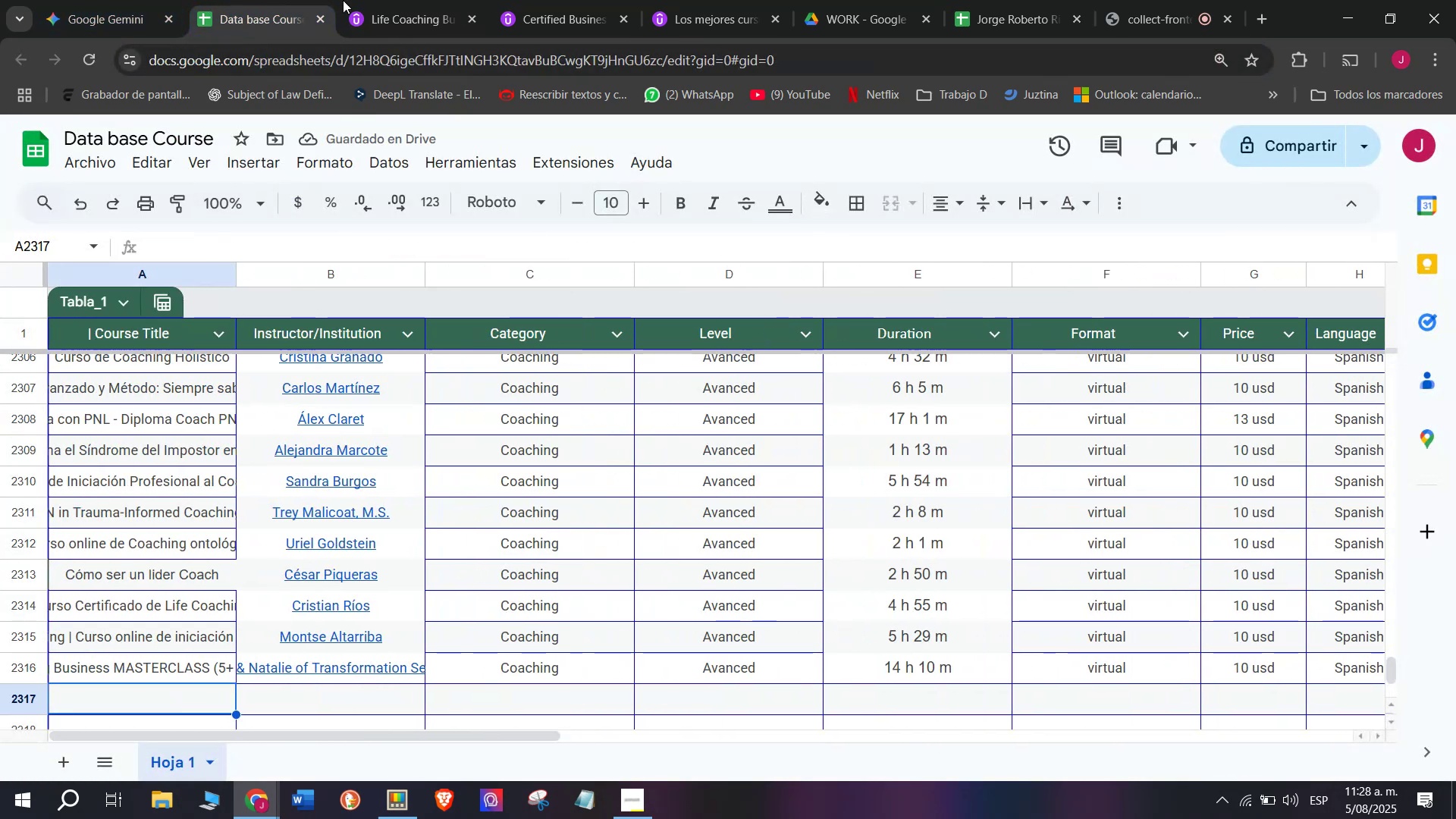 
left_click([366, 0])
 